 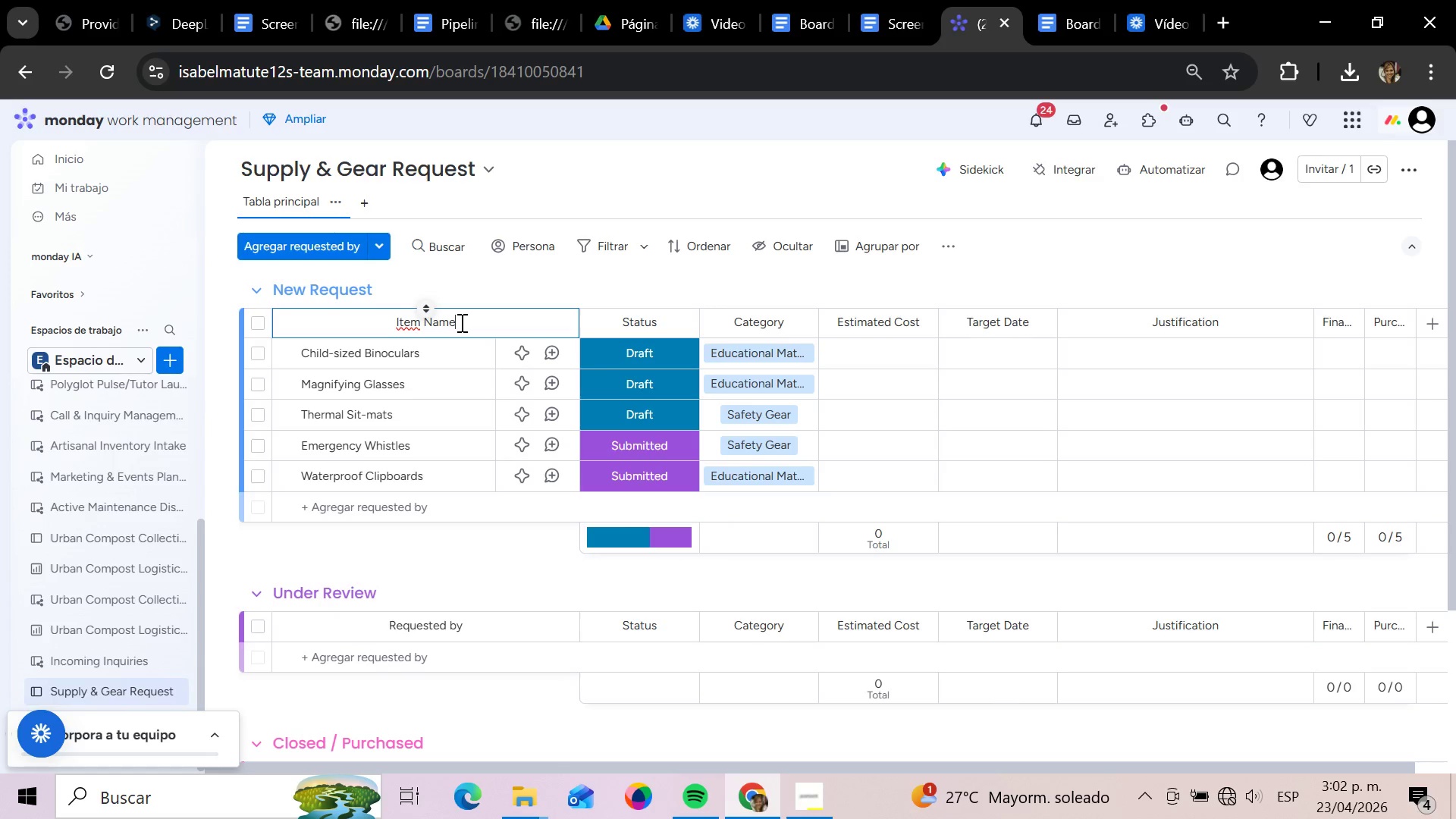 
key(Enter)
 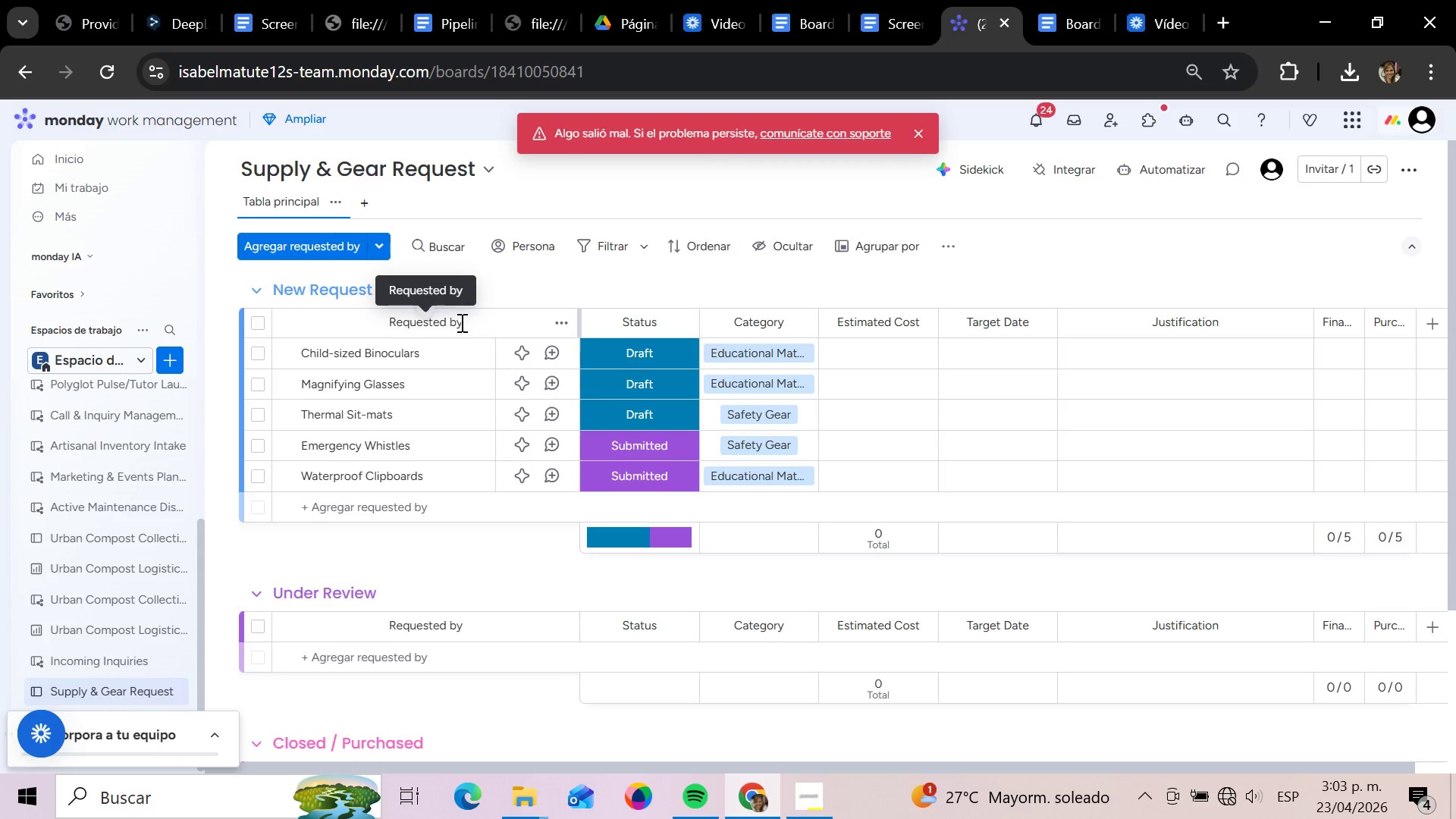 
left_click([460, 322])
 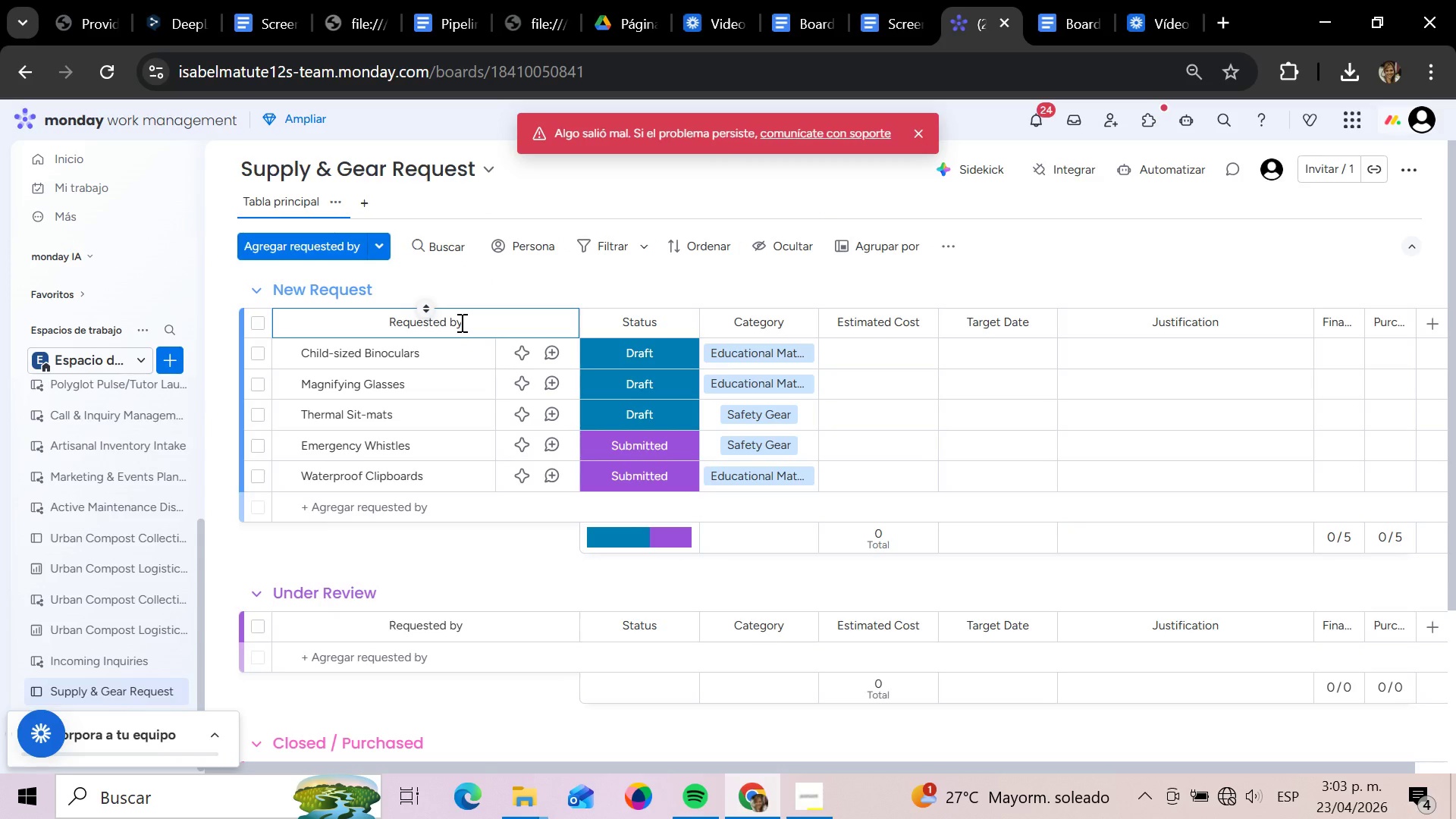 
hold_key(key=Backspace, duration=1.16)
 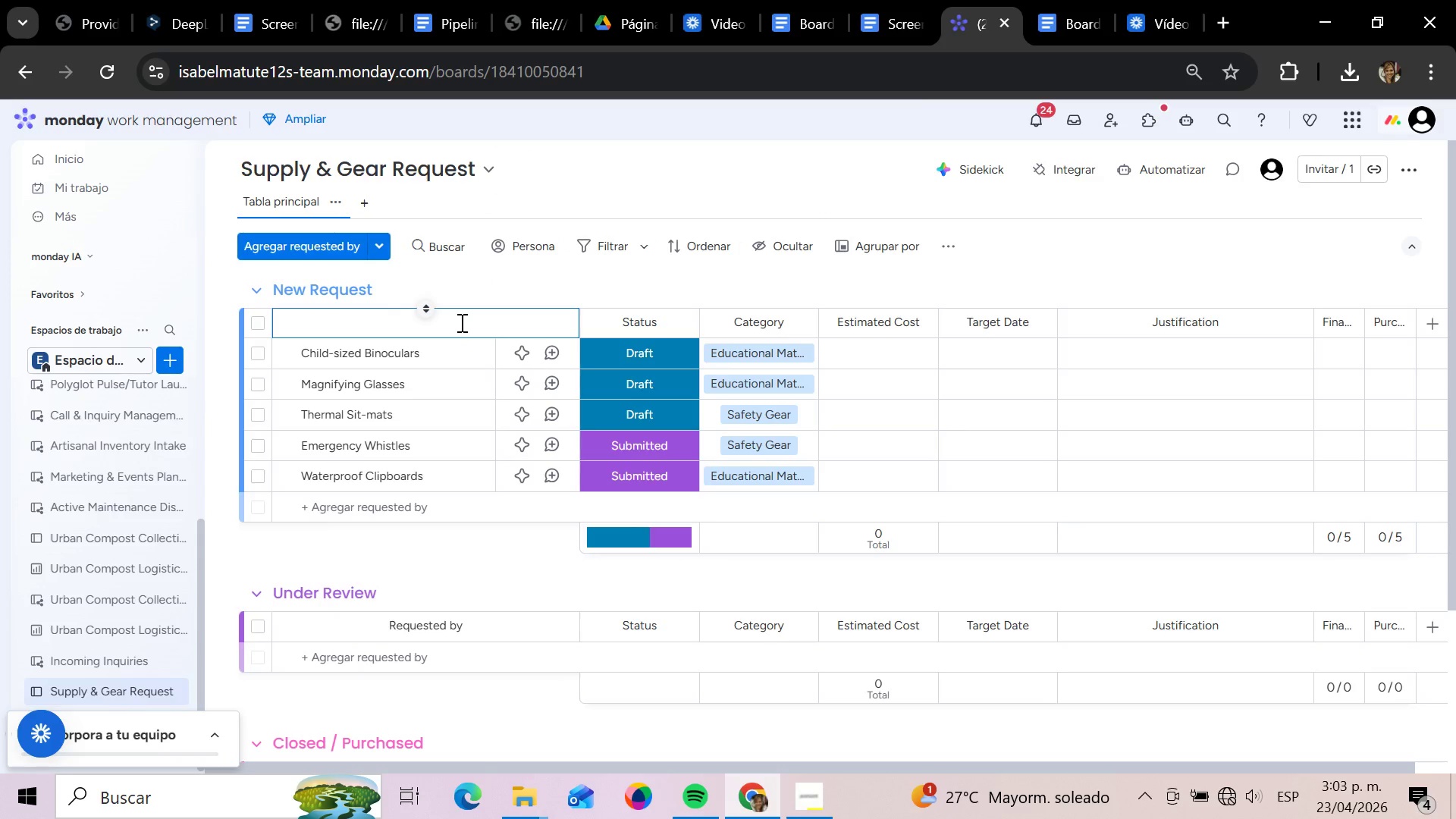 
type(Item Name)
 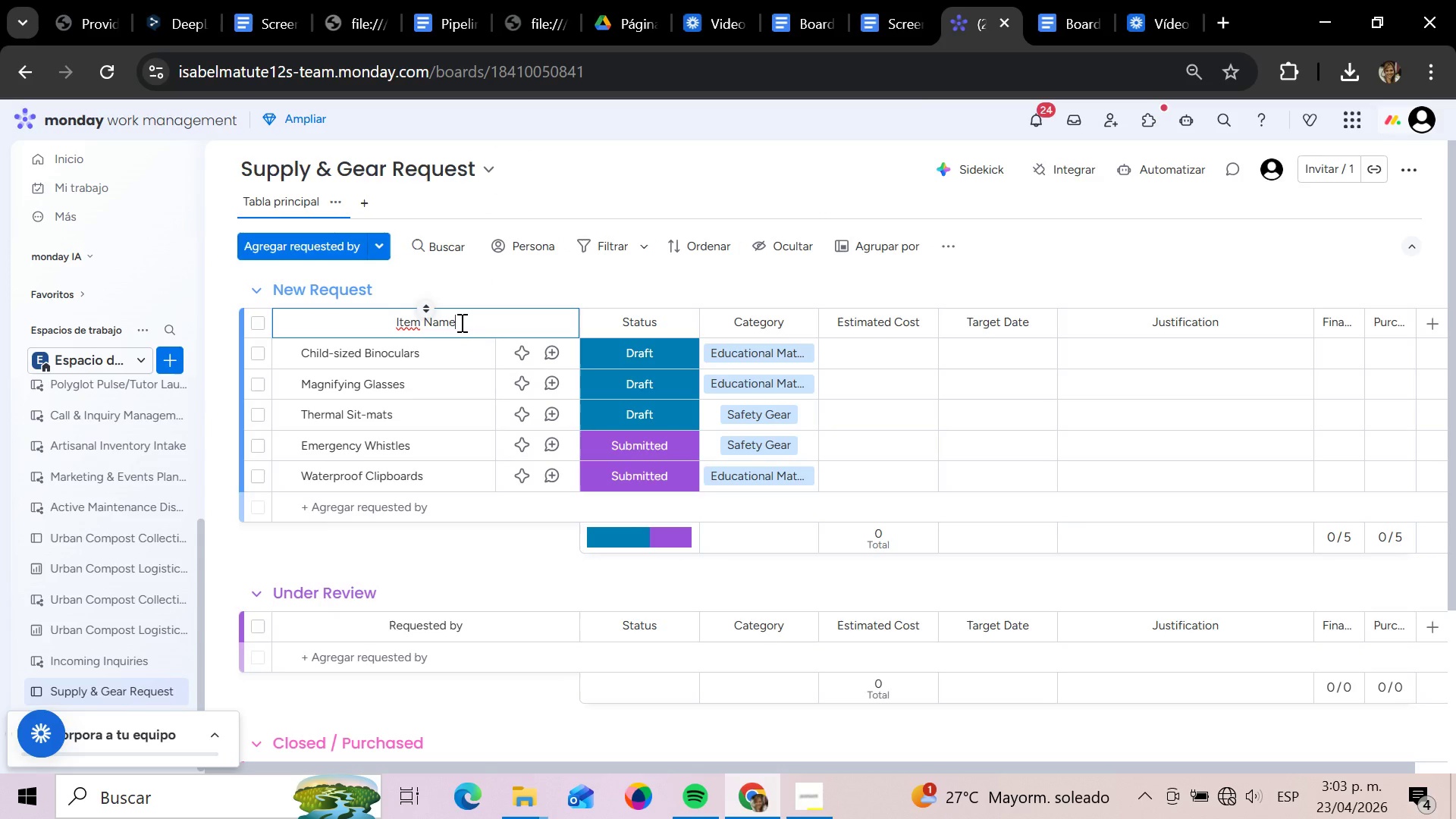 
key(Enter)
 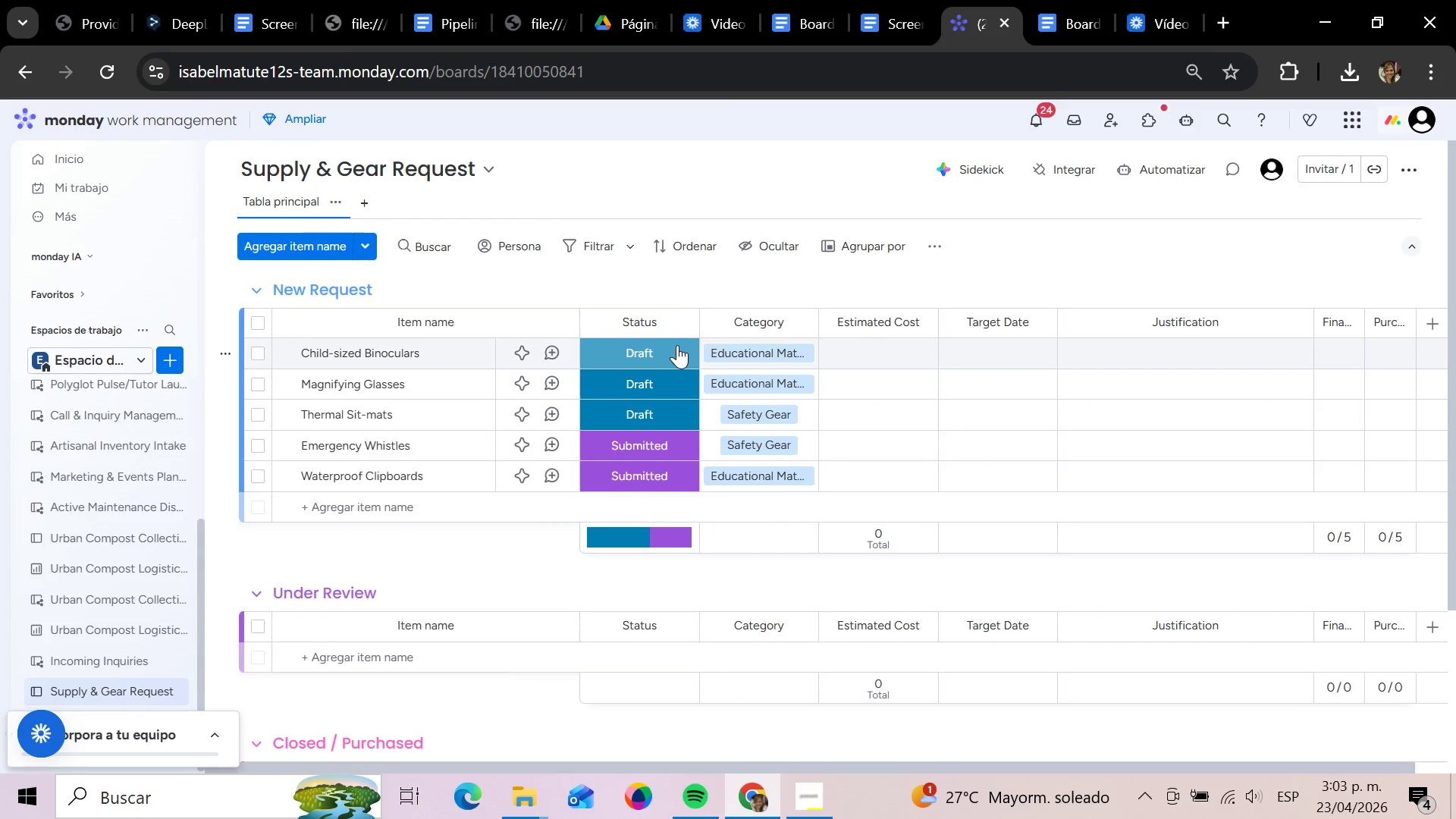 
wait(24.1)
 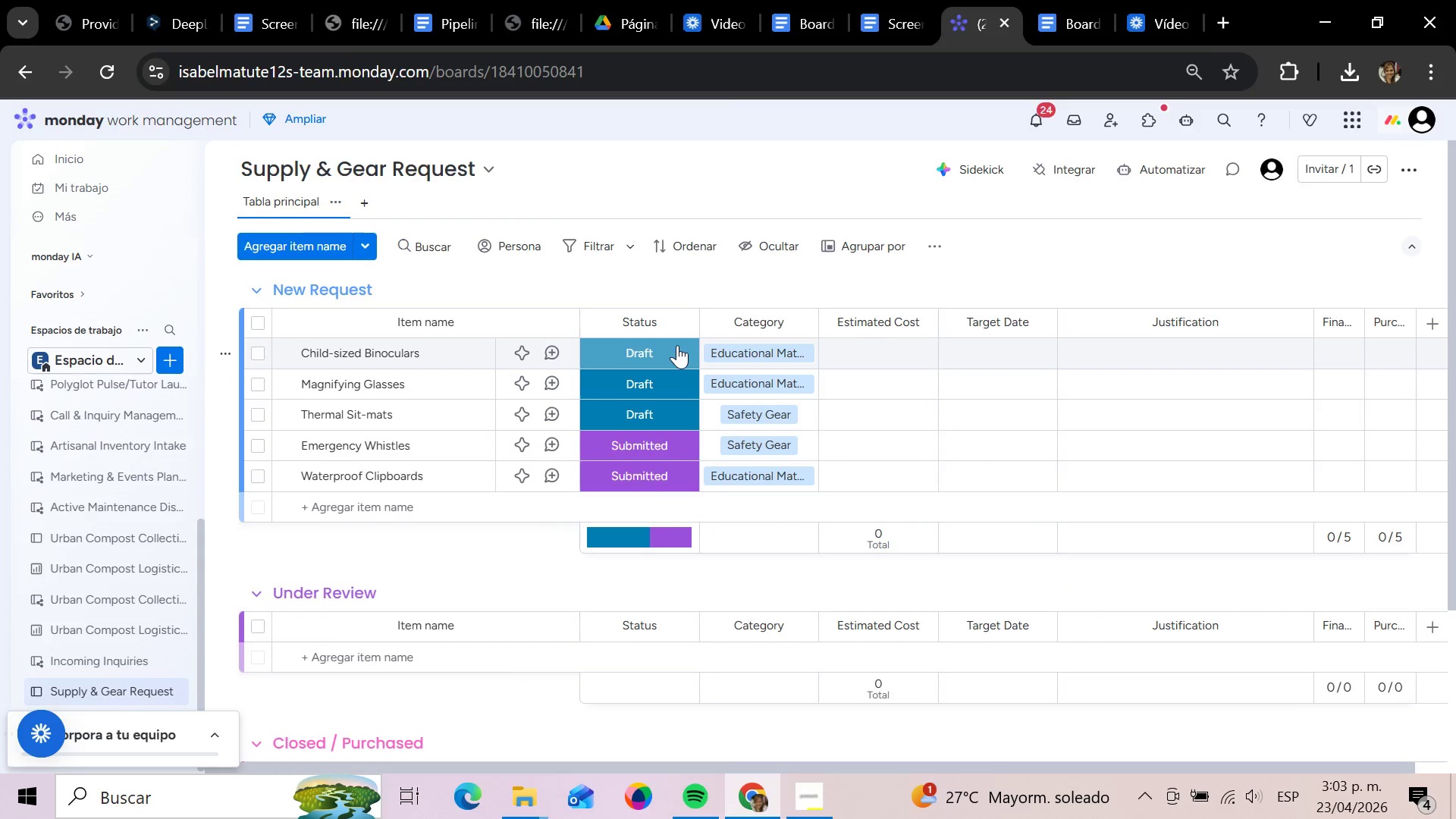 
mouse_move([803, 318])
 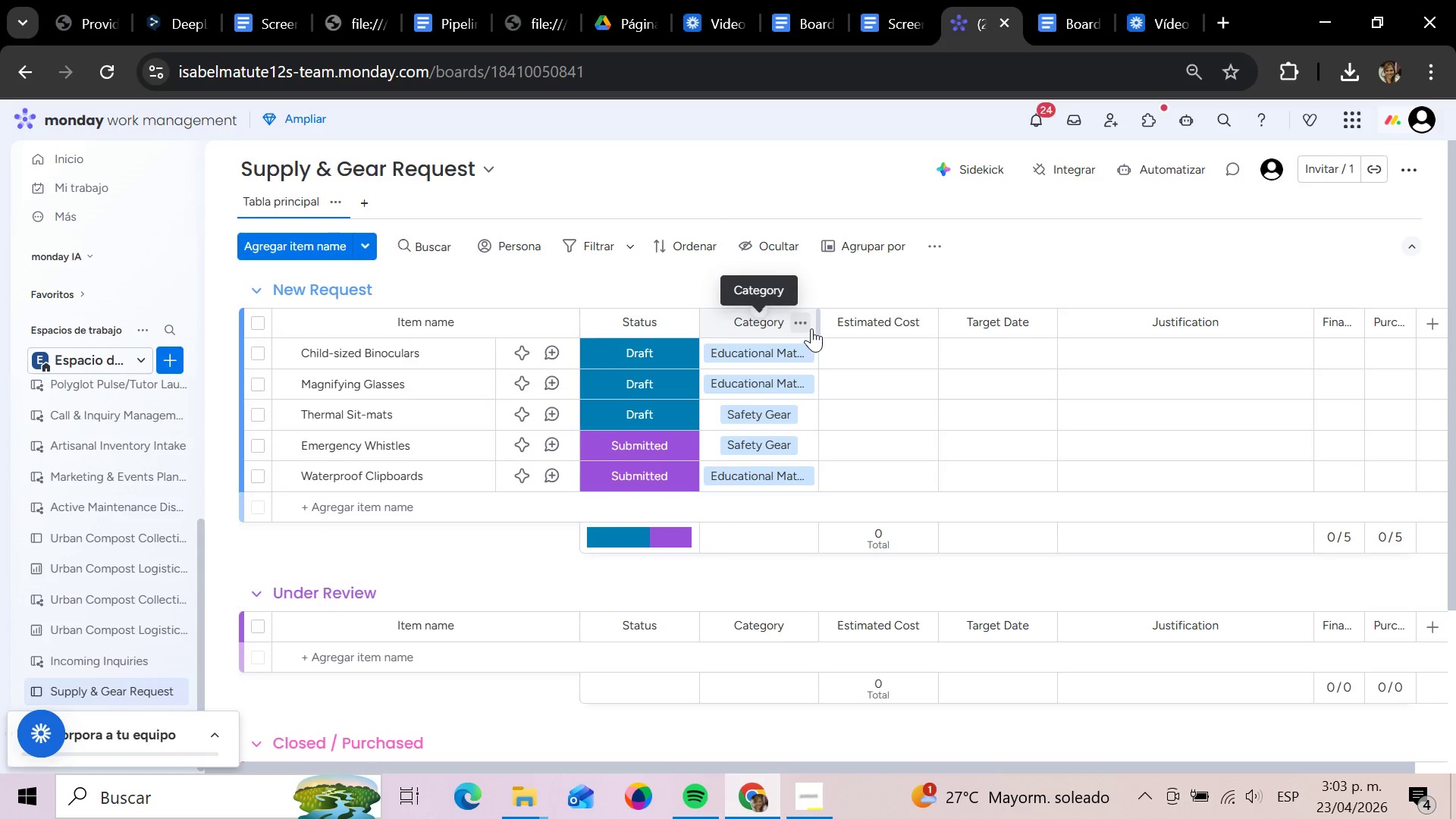 
left_click_drag(start_coordinate=[809, 321], to_coordinate=[811, 329])
 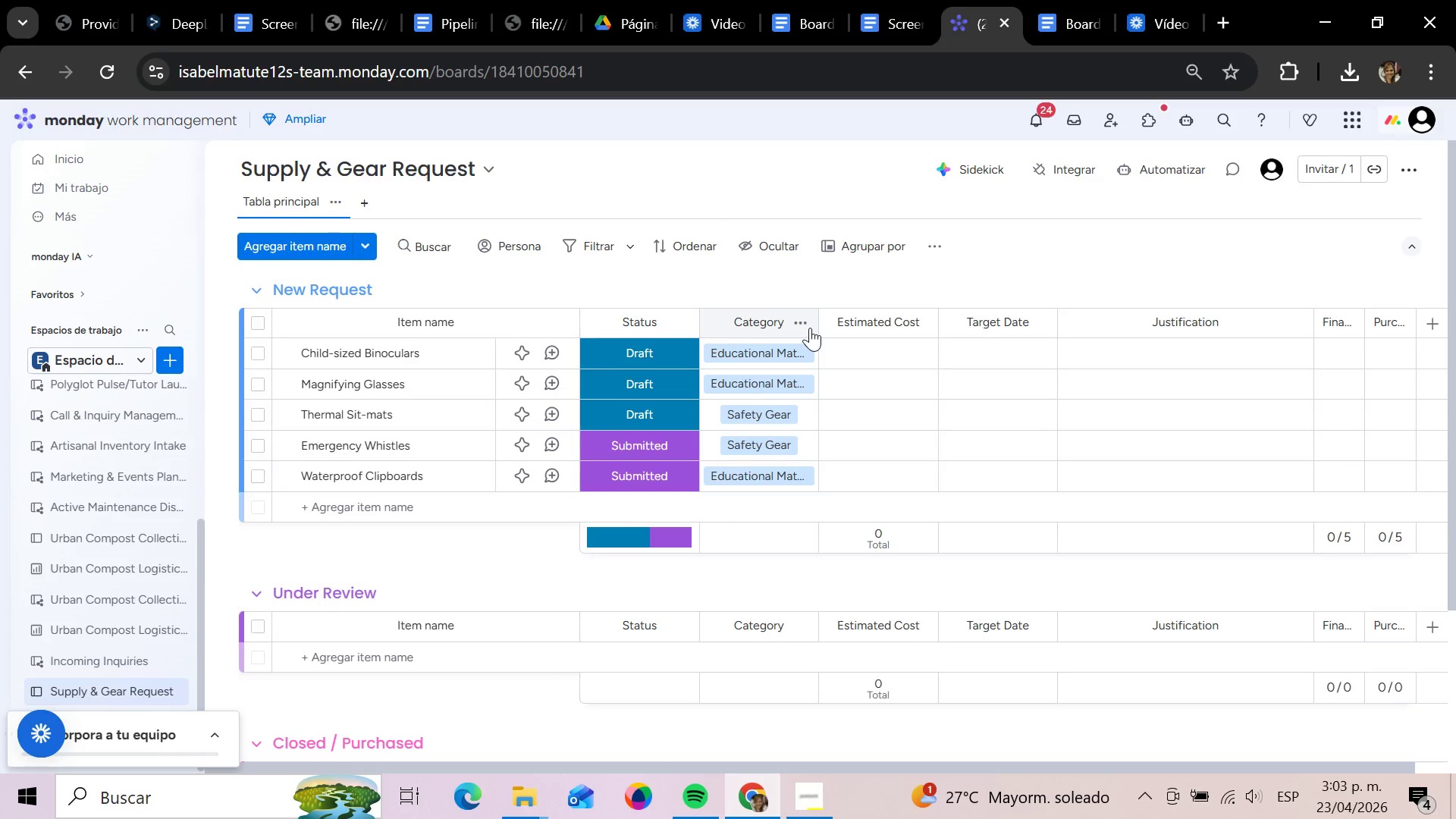 
left_click([804, 328])
 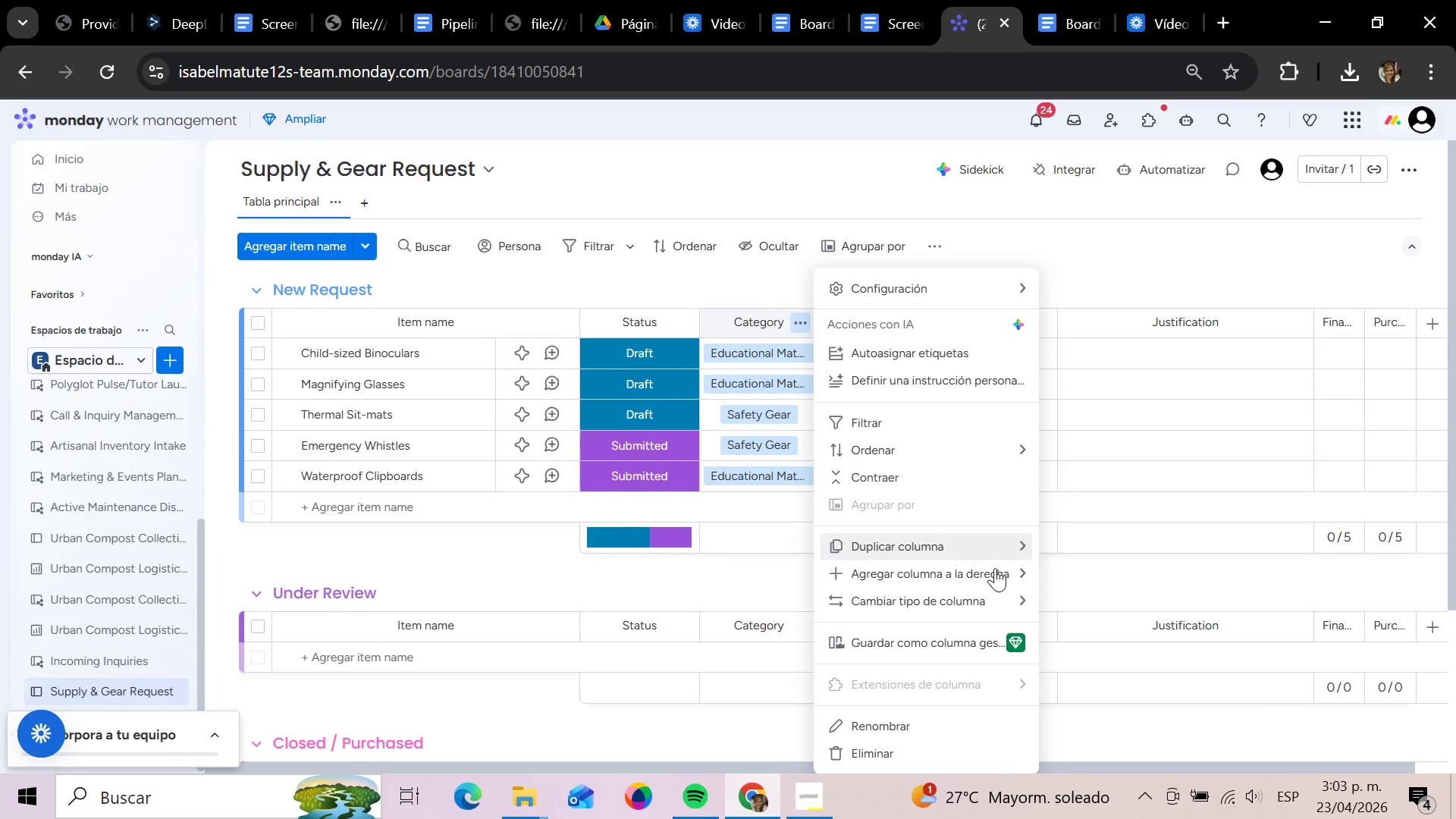 
wait(7.53)
 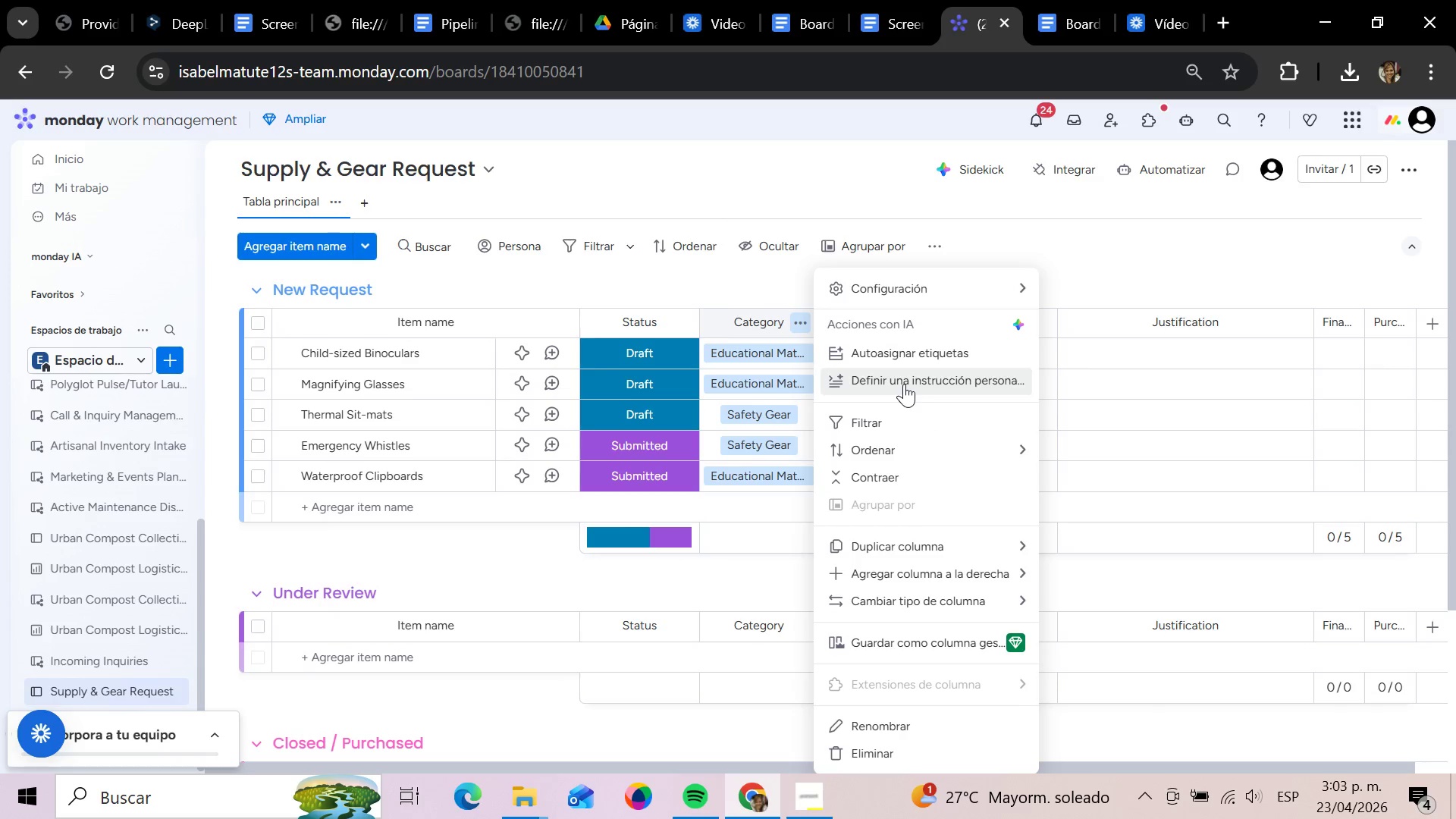 
mouse_move([989, 571])
 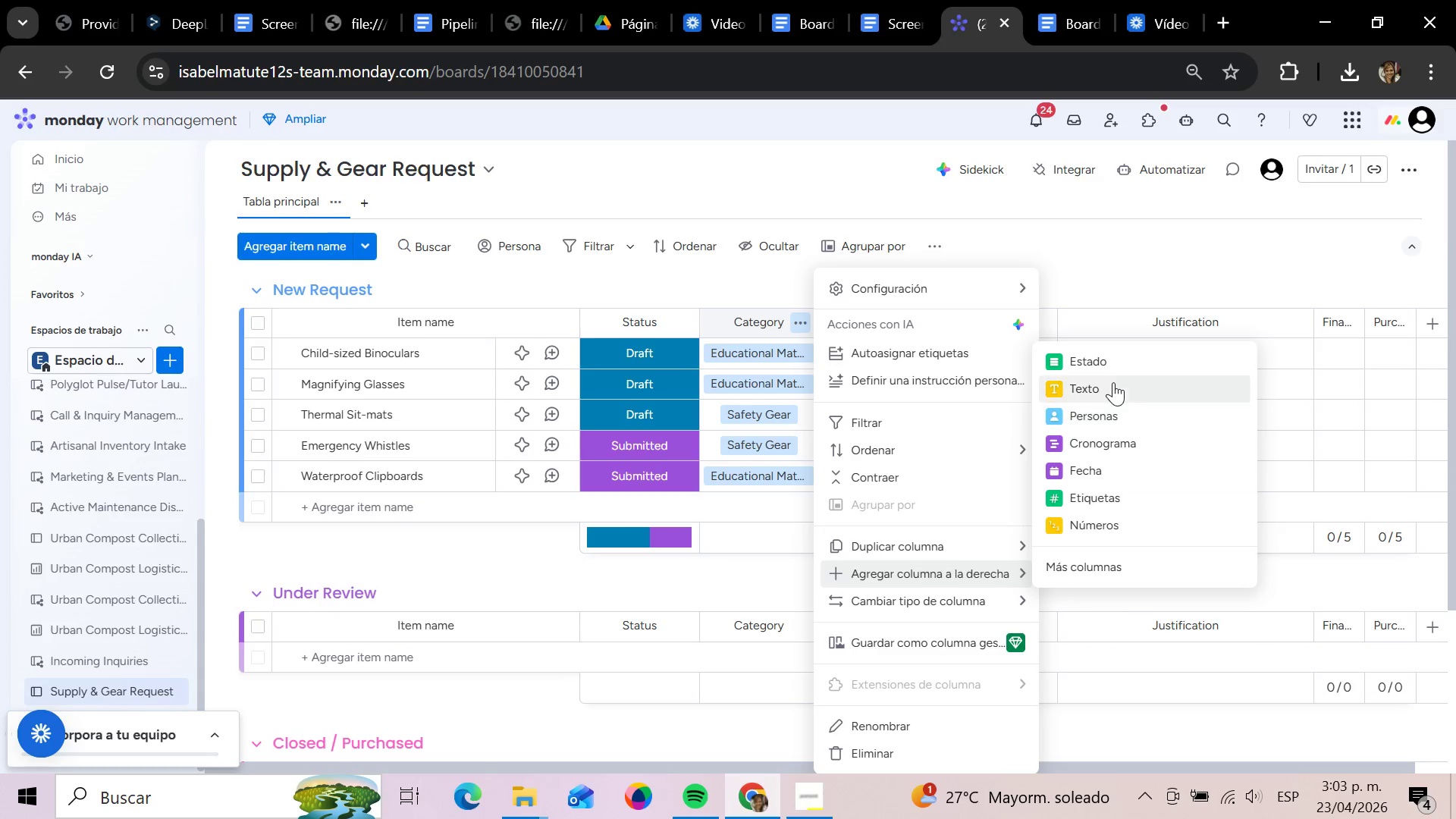 
left_click([1113, 382])
 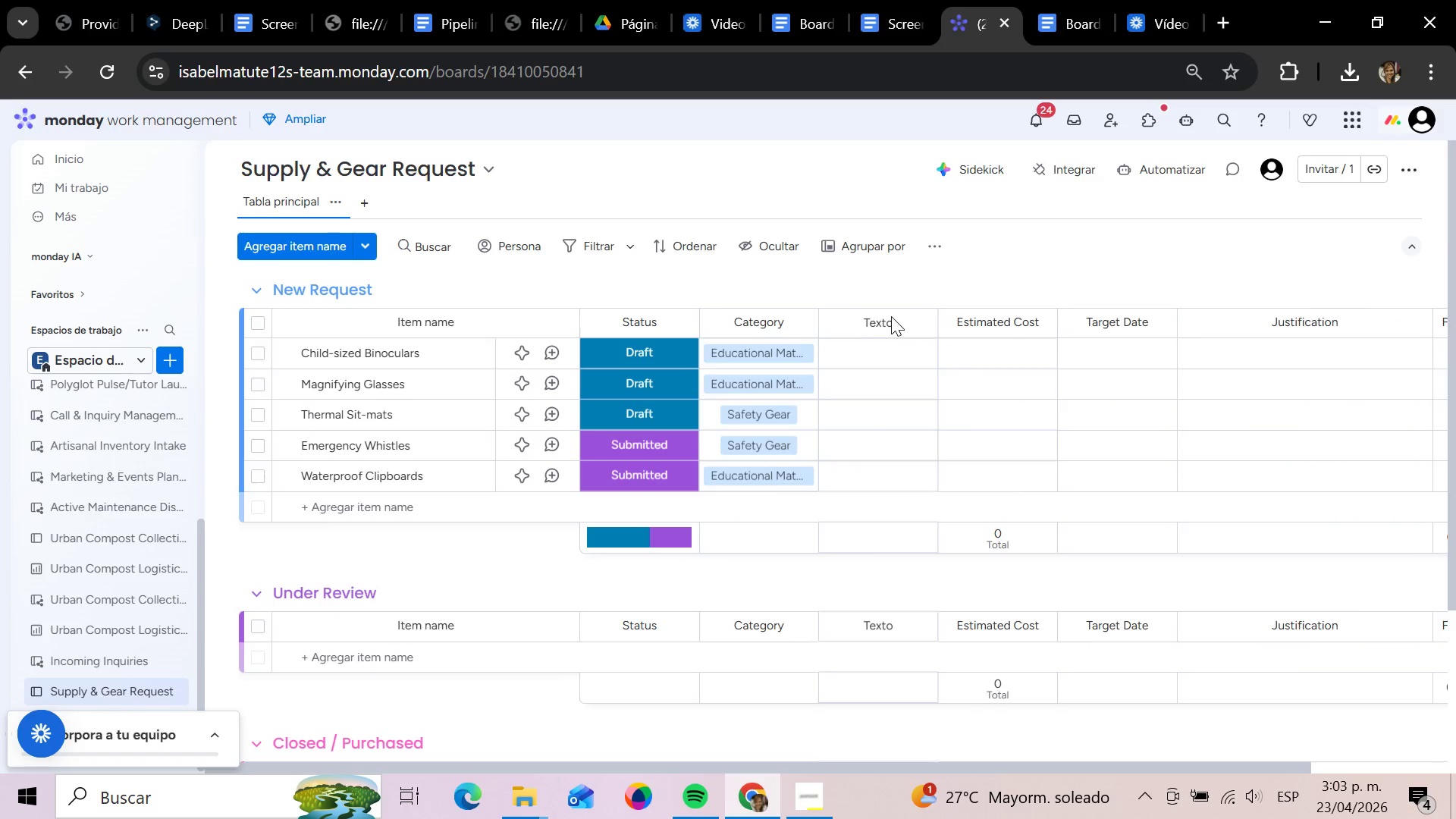 
left_click([891, 316])
 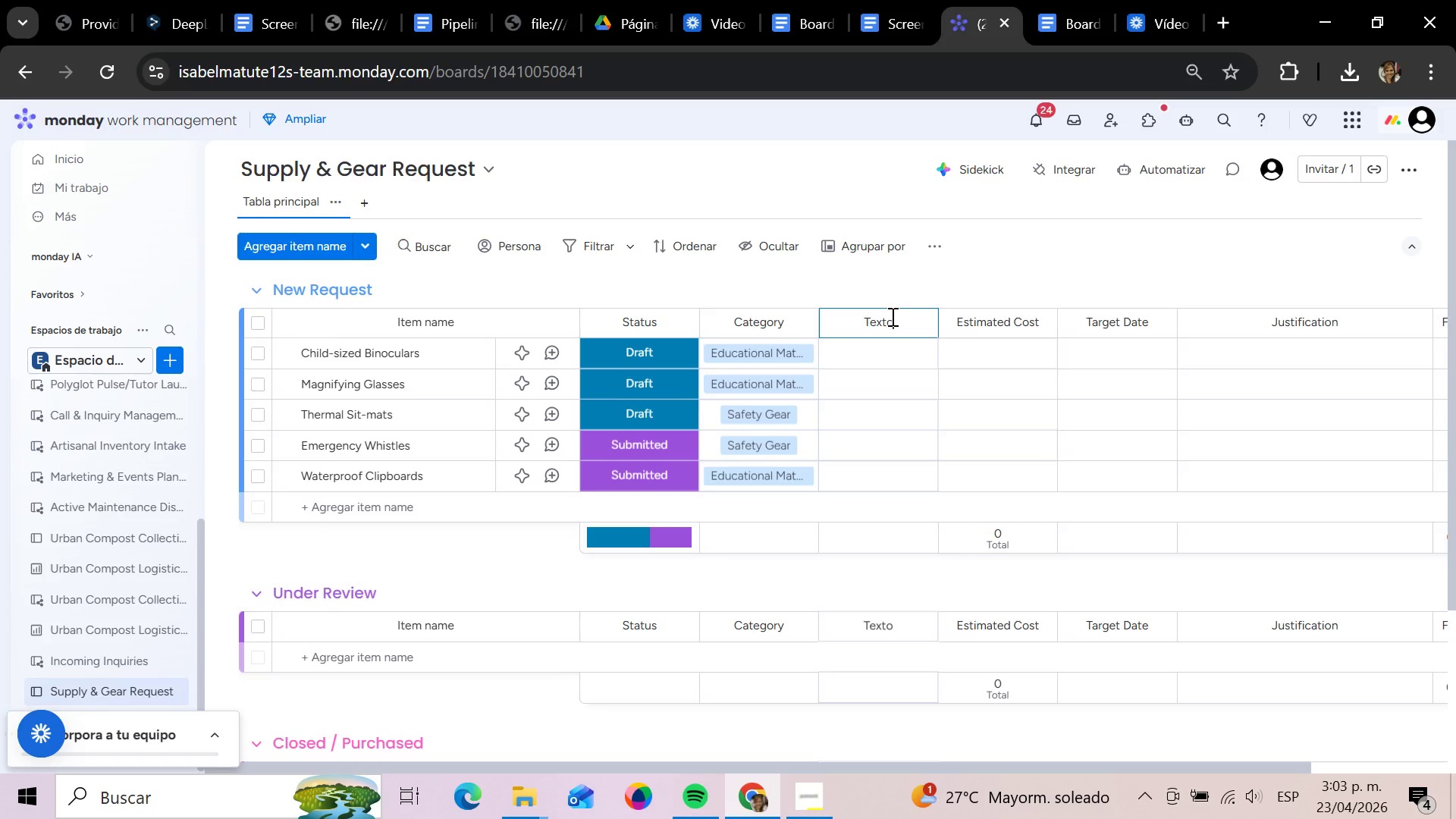 
hold_key(key=Backspace, duration=1.36)
 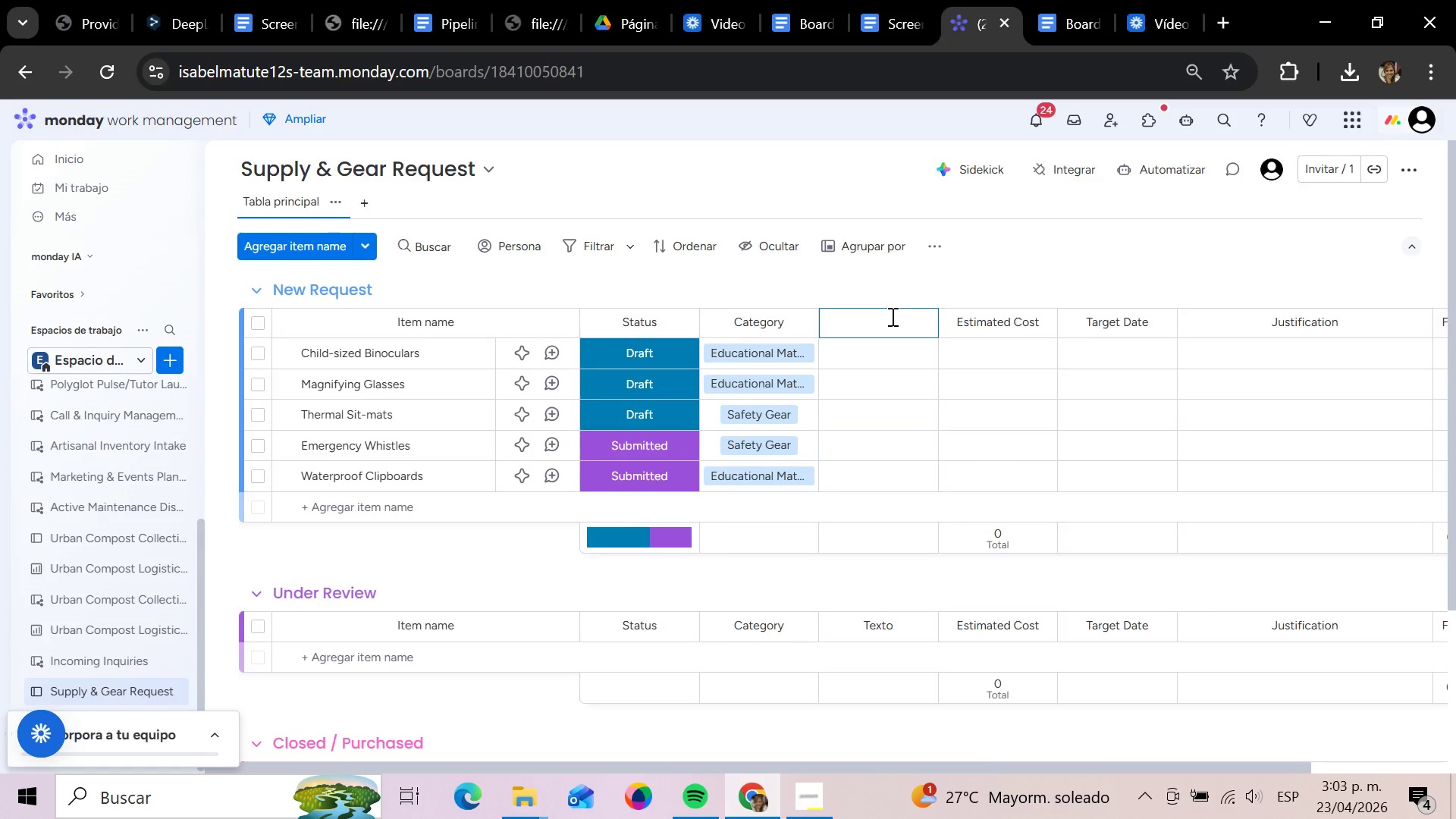 
key(Tab)
 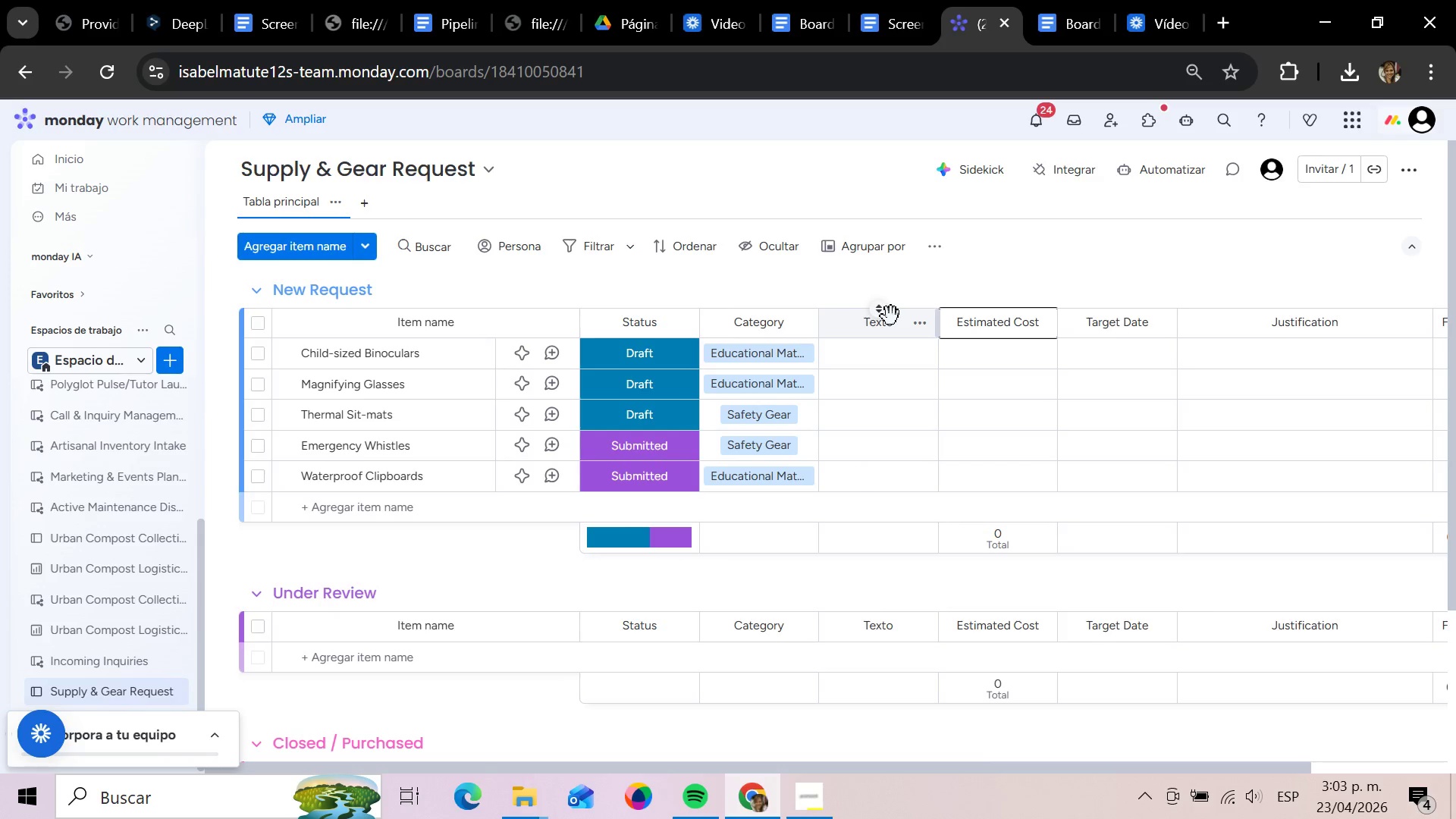 
left_click([902, 324])
 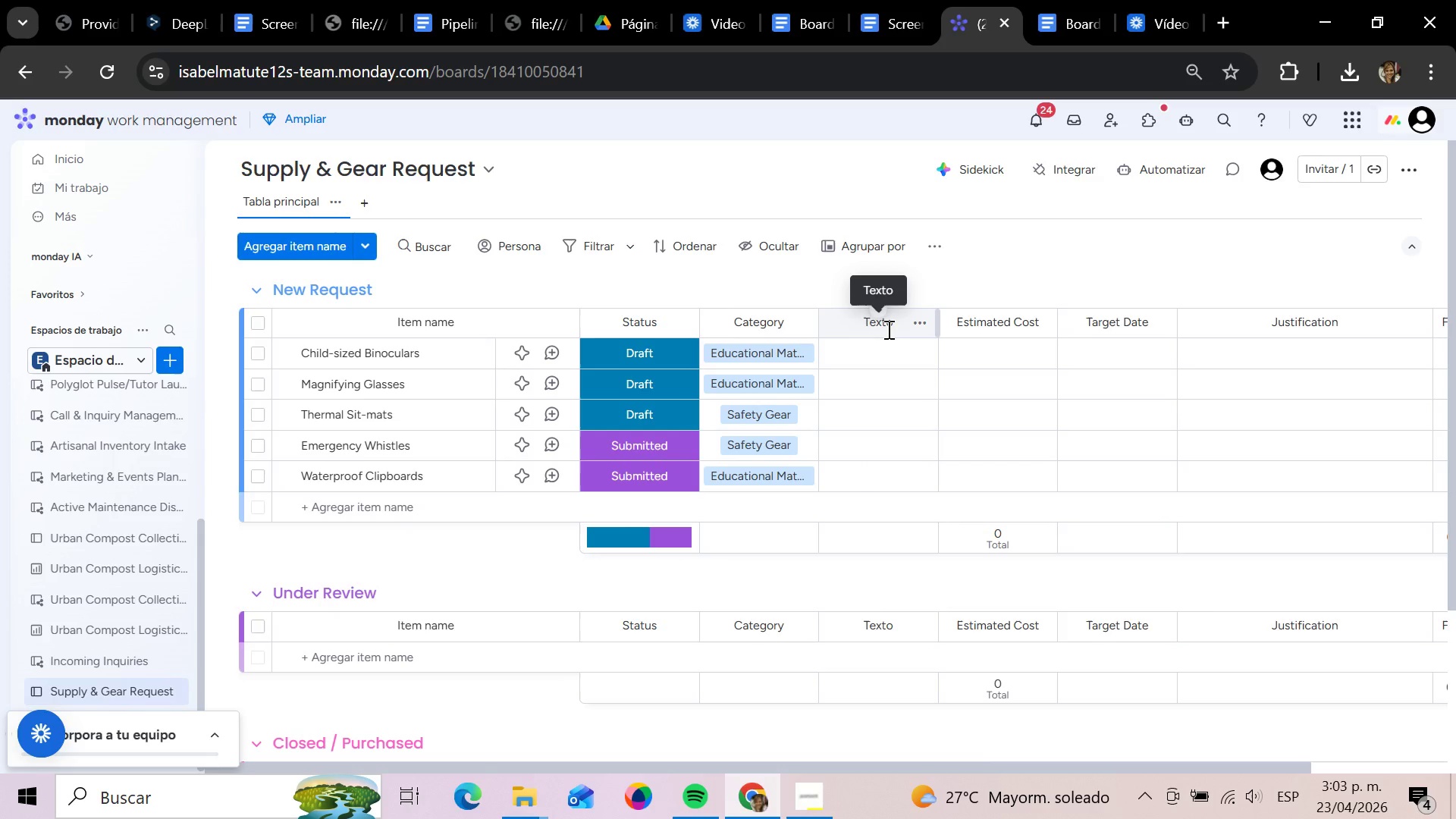 
left_click([887, 329])
 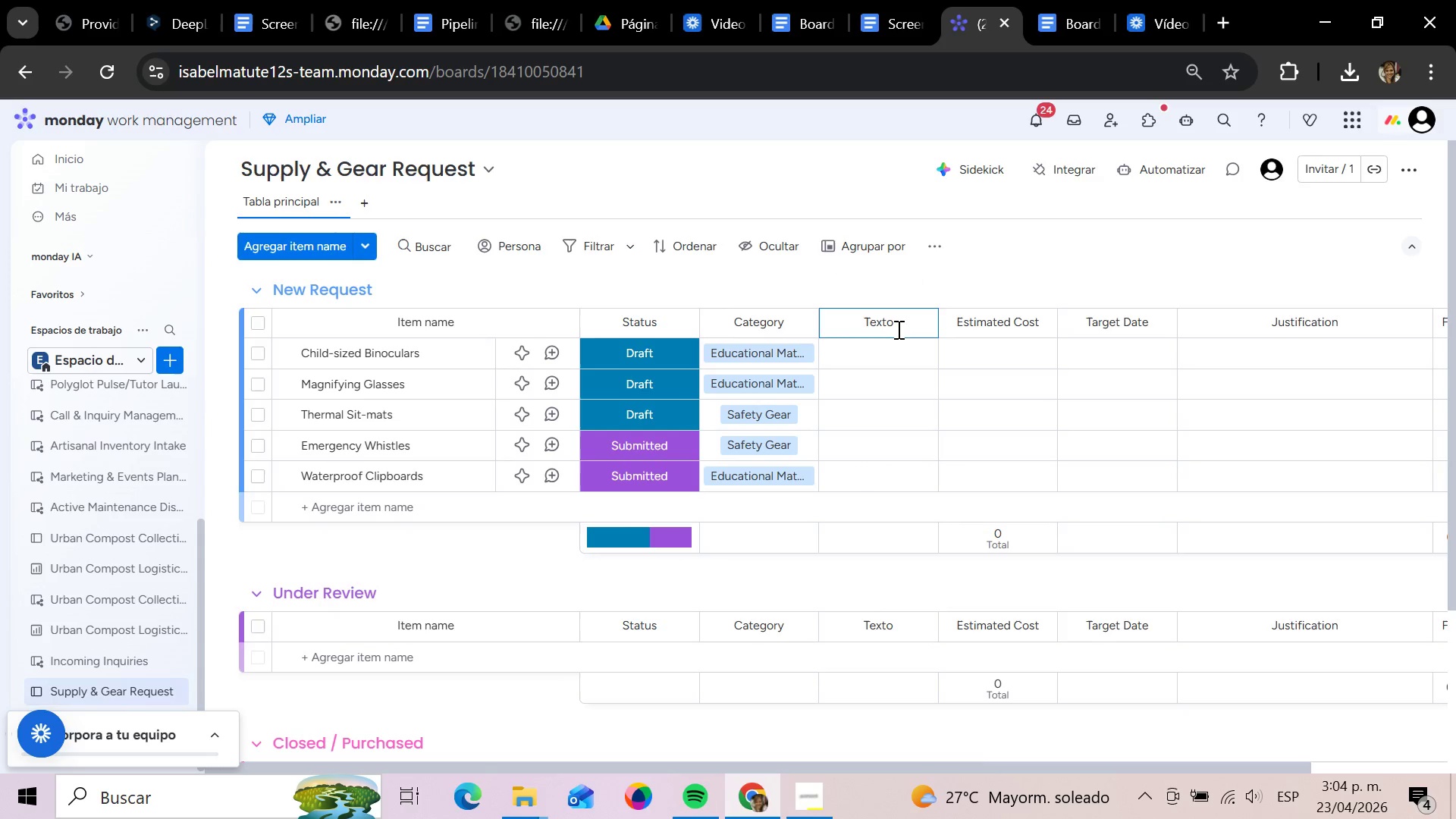 
key(Backspace)
key(Backspace)
key(Backspace)
key(Backspace)
key(Backspace)
type(RE)
key(Backspace)
type(equsted By=)
key(Backspace)
 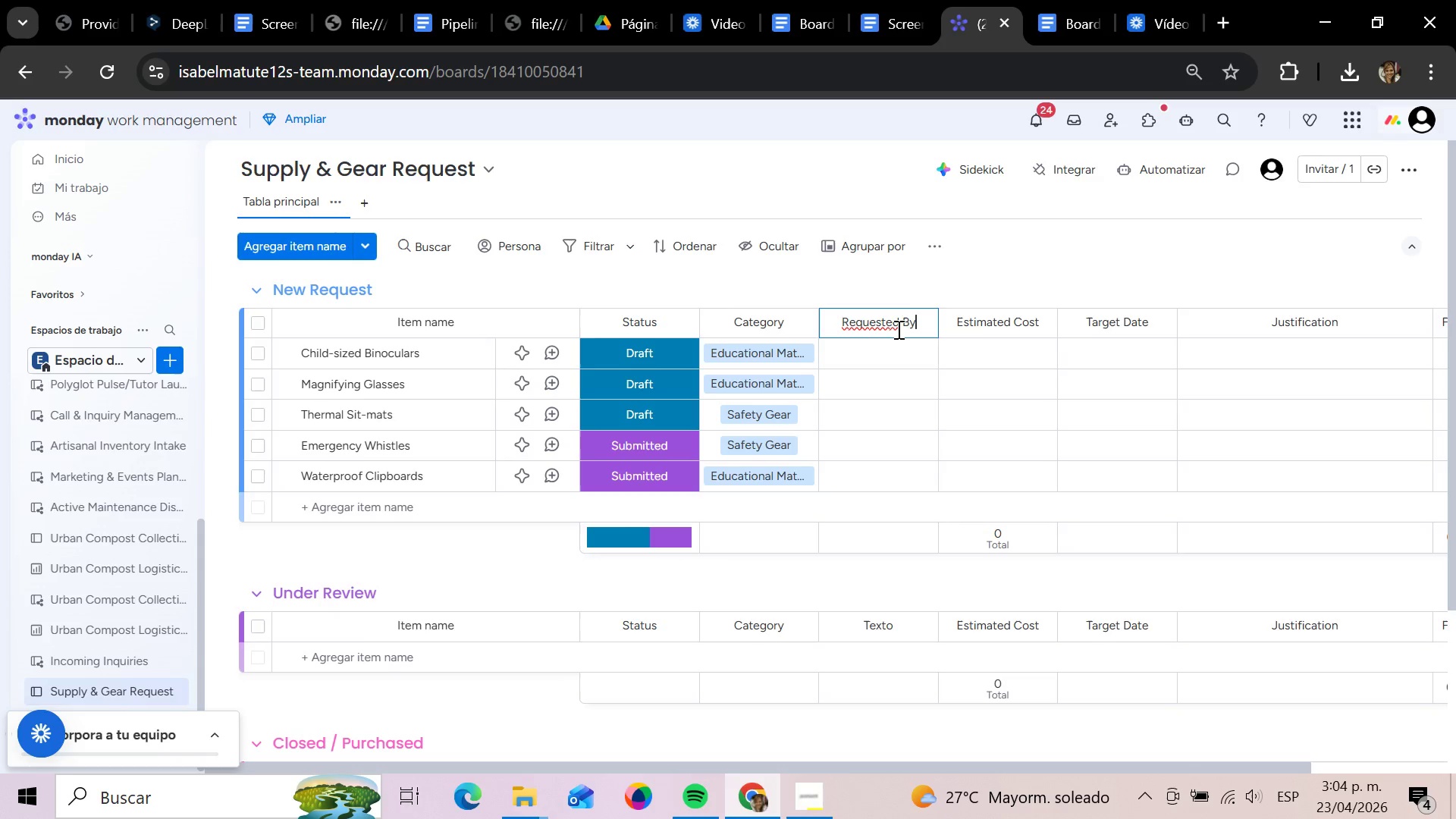 
key(Enter)
 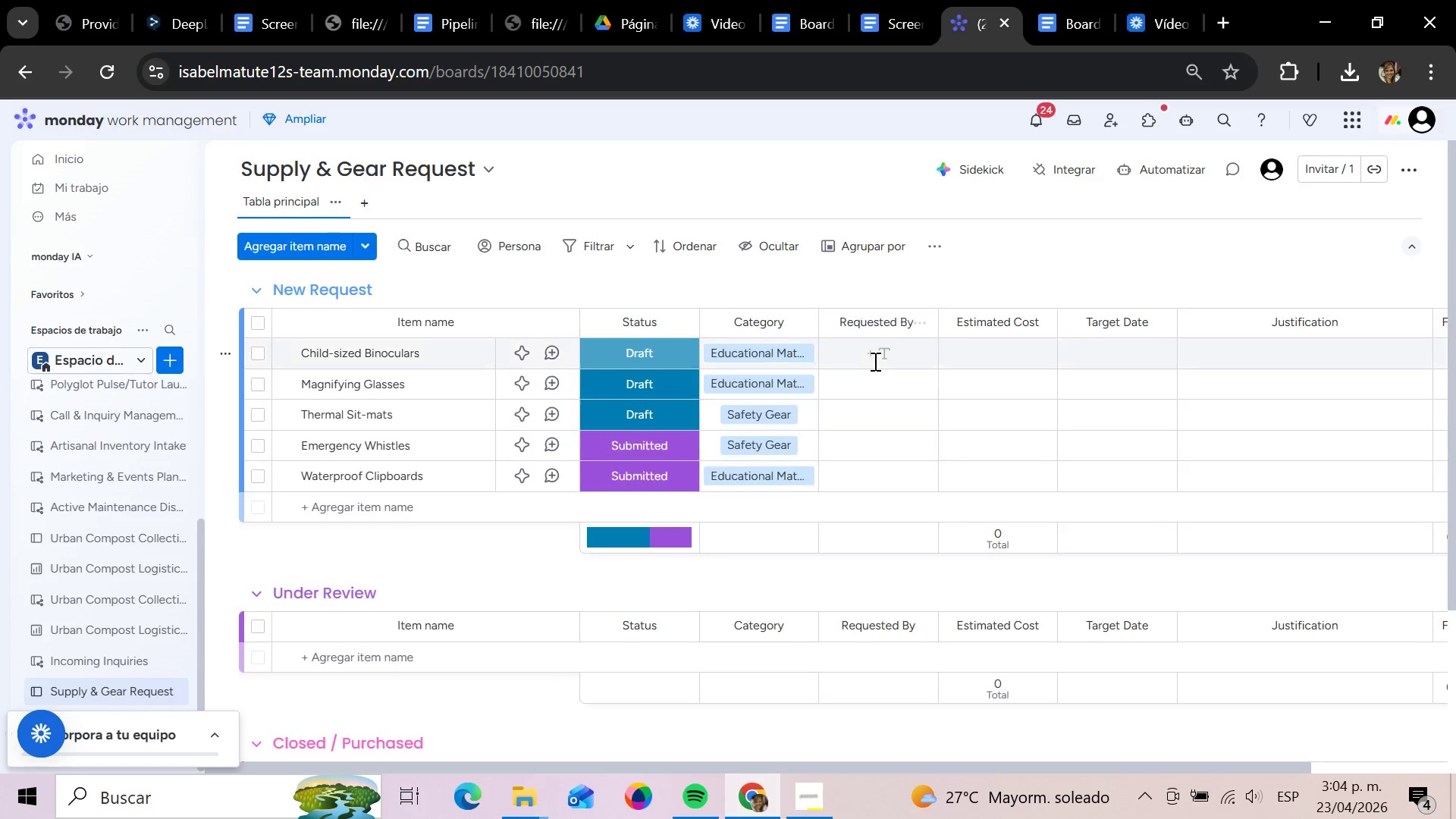 
left_click([874, 360])
 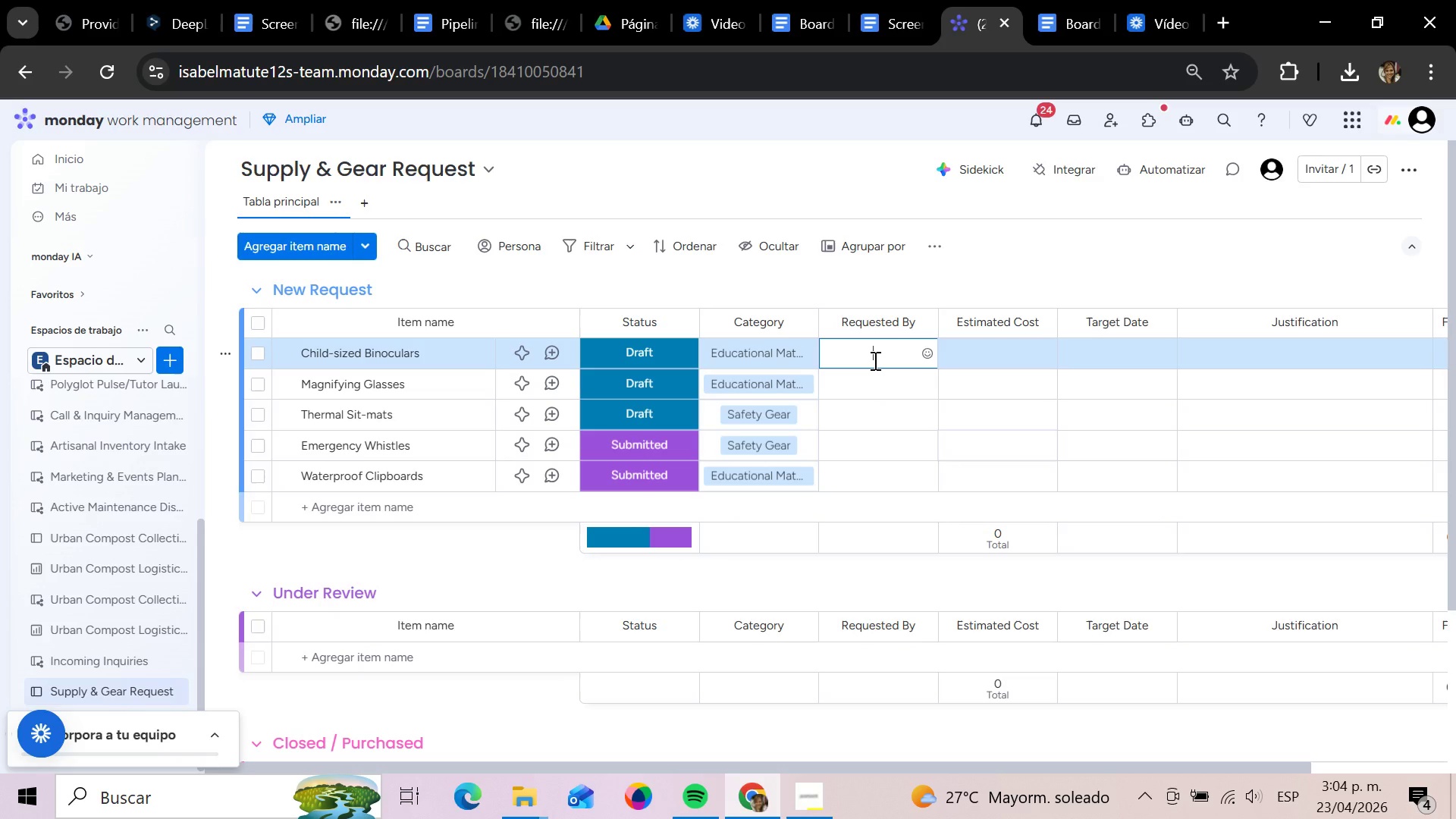 
type(Emma Reed)
 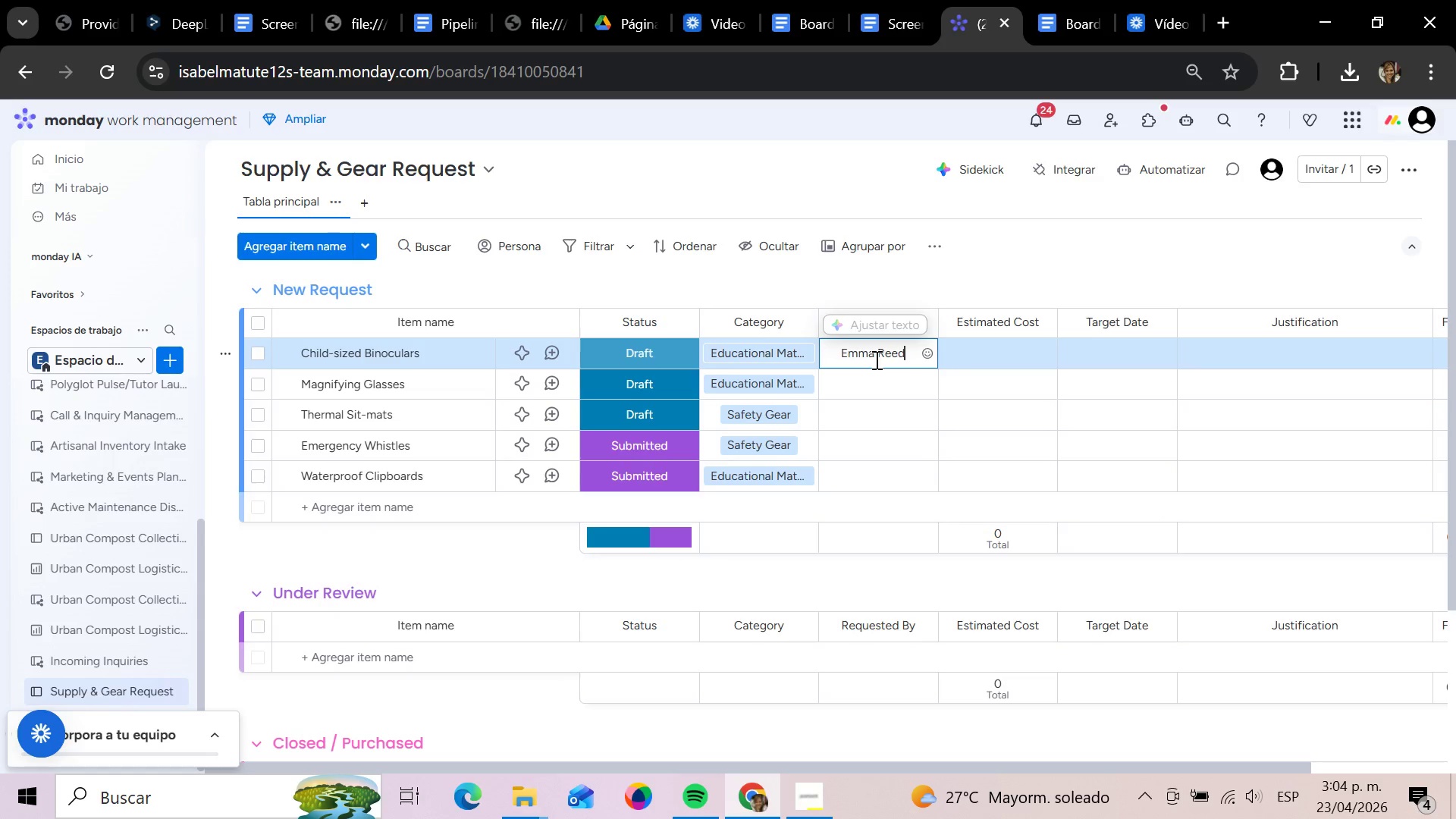 
key(Enter)
 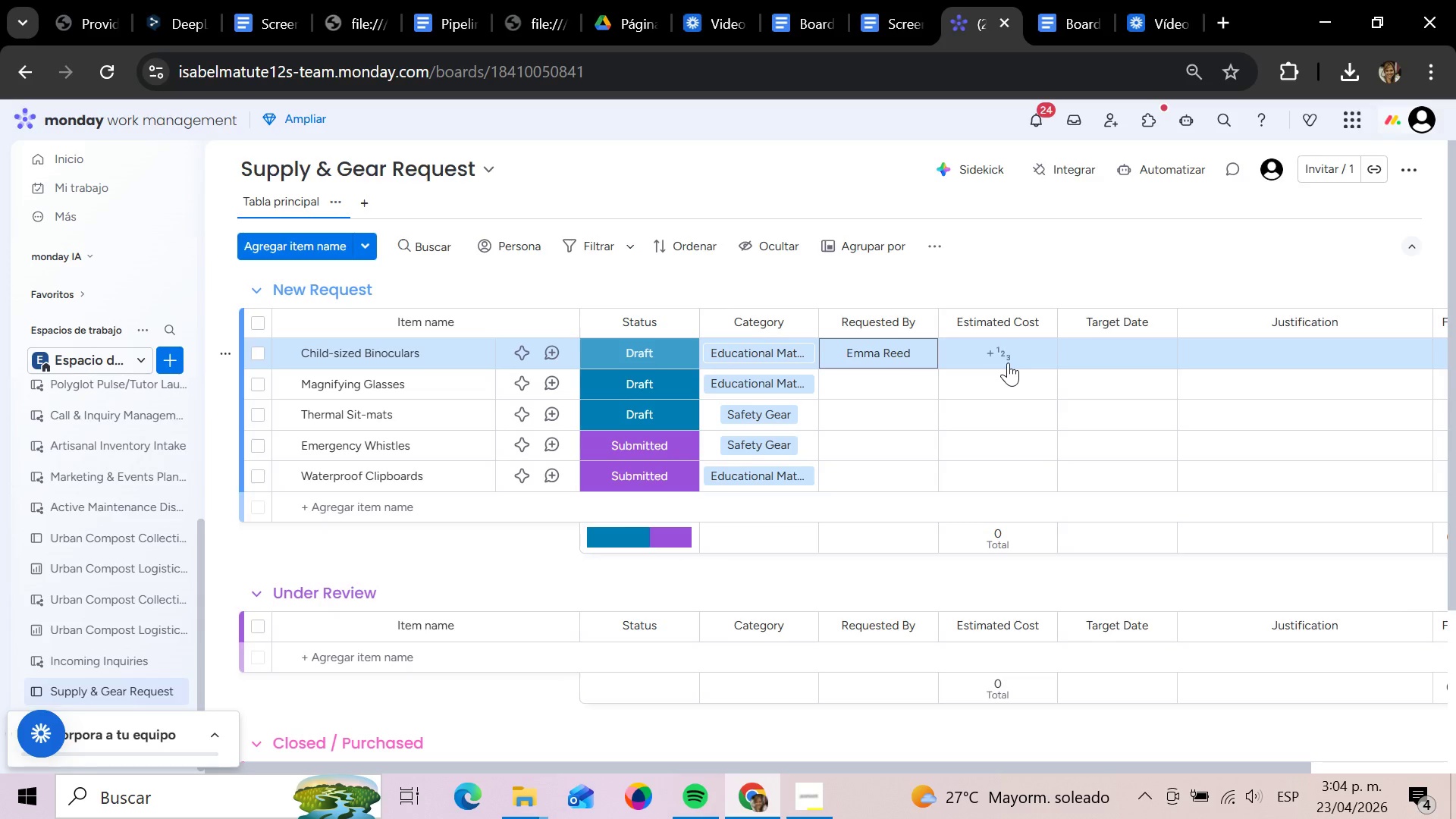 
left_click([1008, 362])
 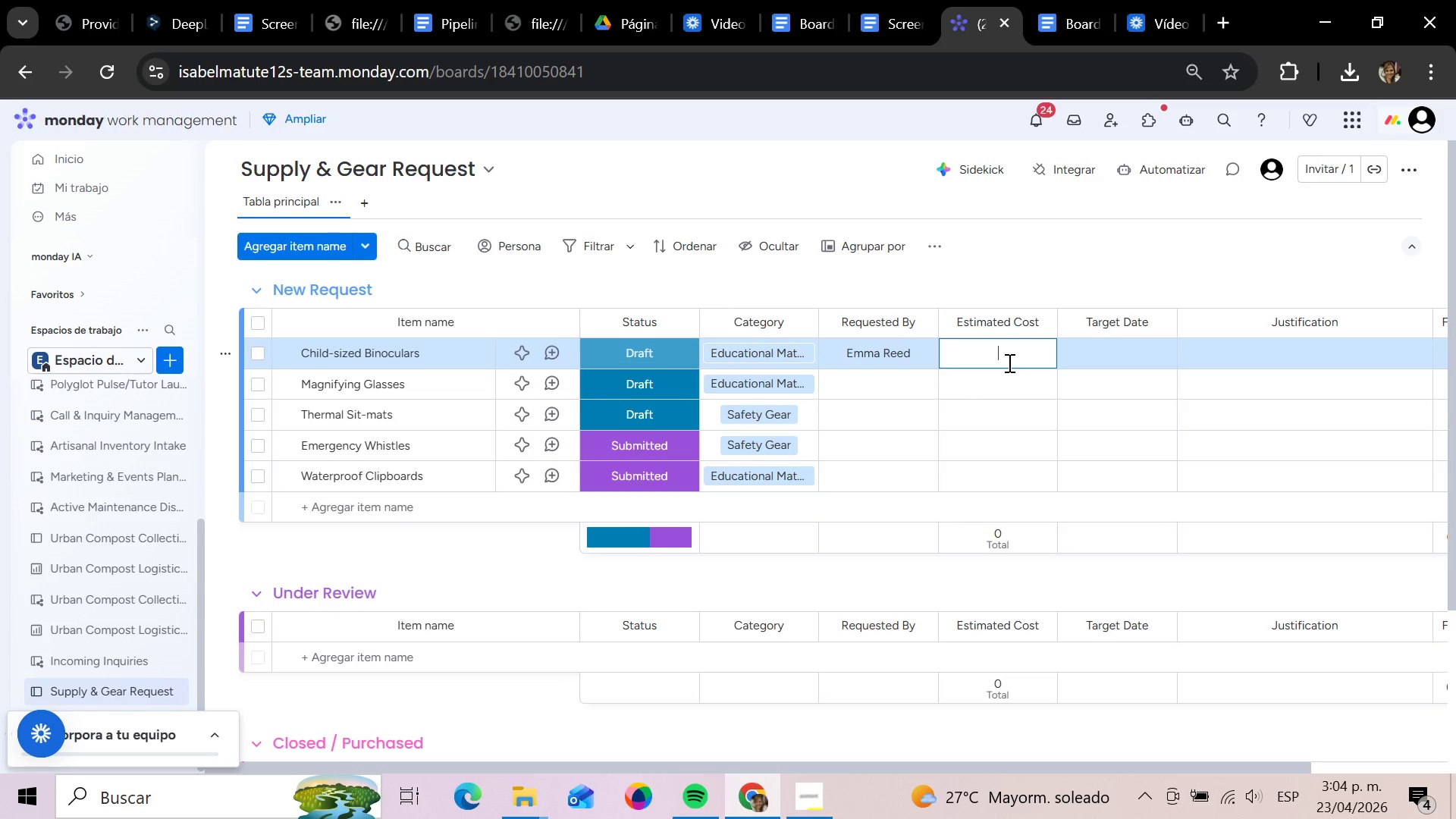 
type(80)
key(Backspace)
type(5)
 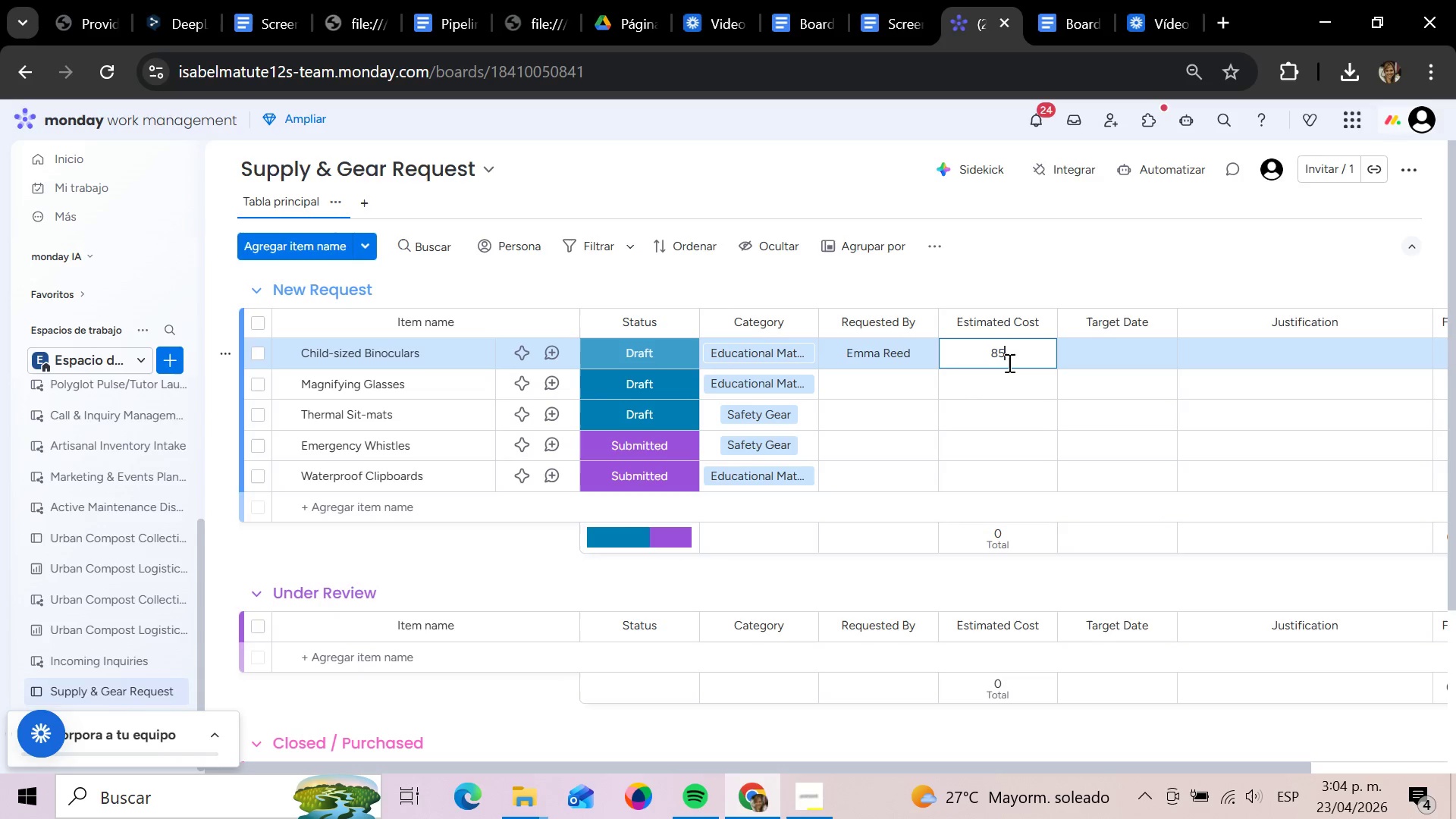 
key(Enter)
 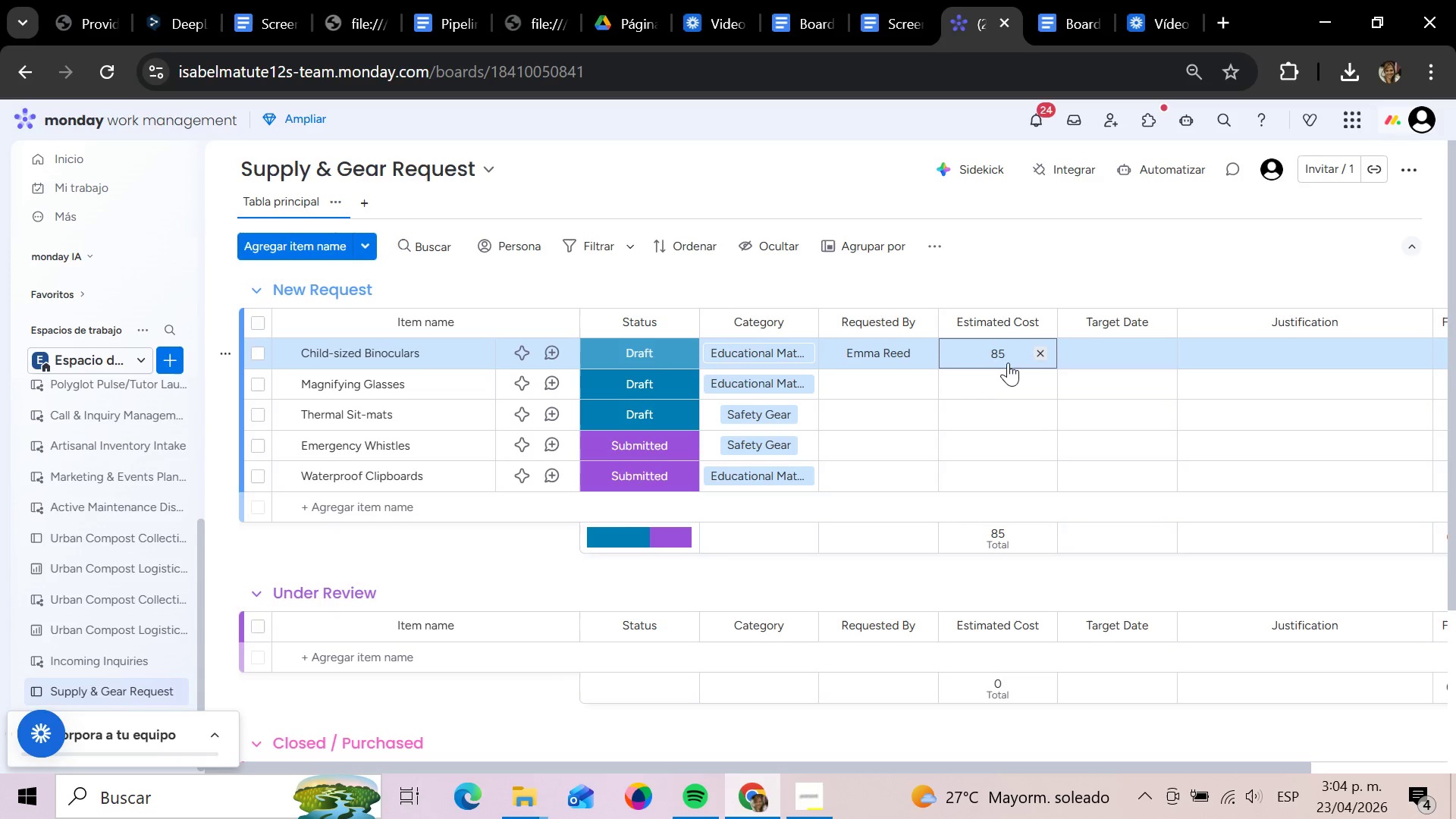 
left_click([1008, 350])
 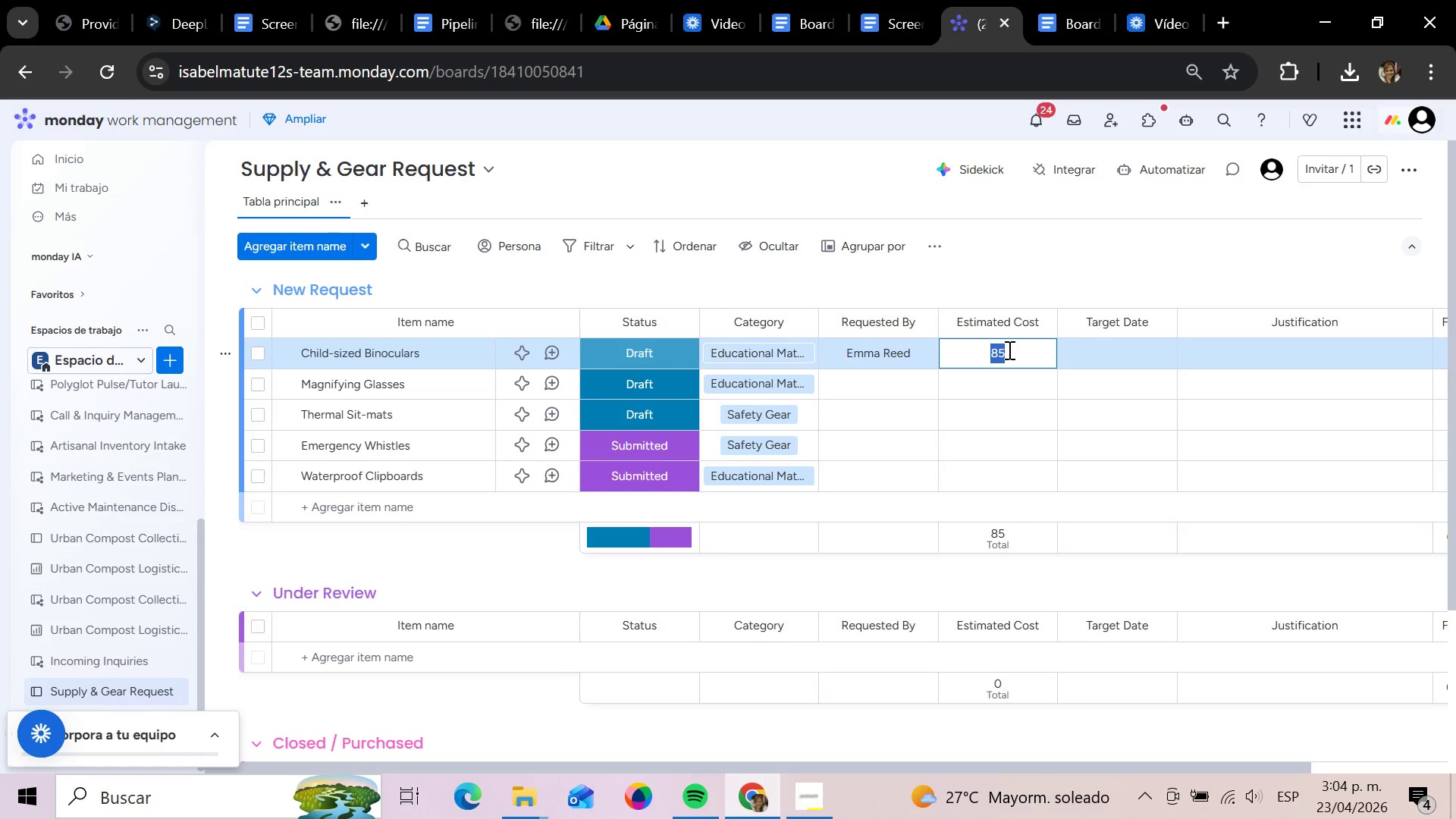 
key(Backspace)
type($85)
 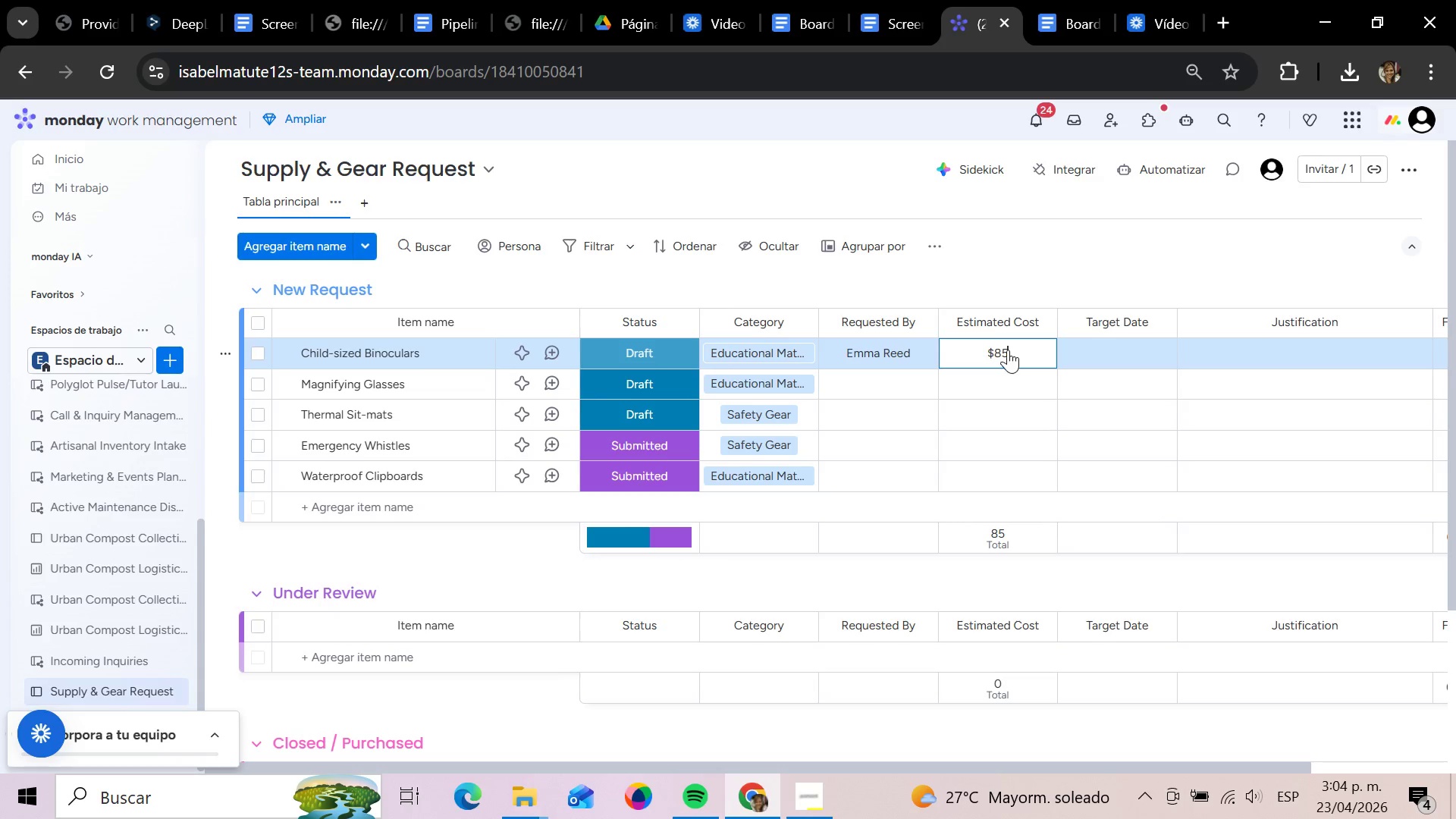 
 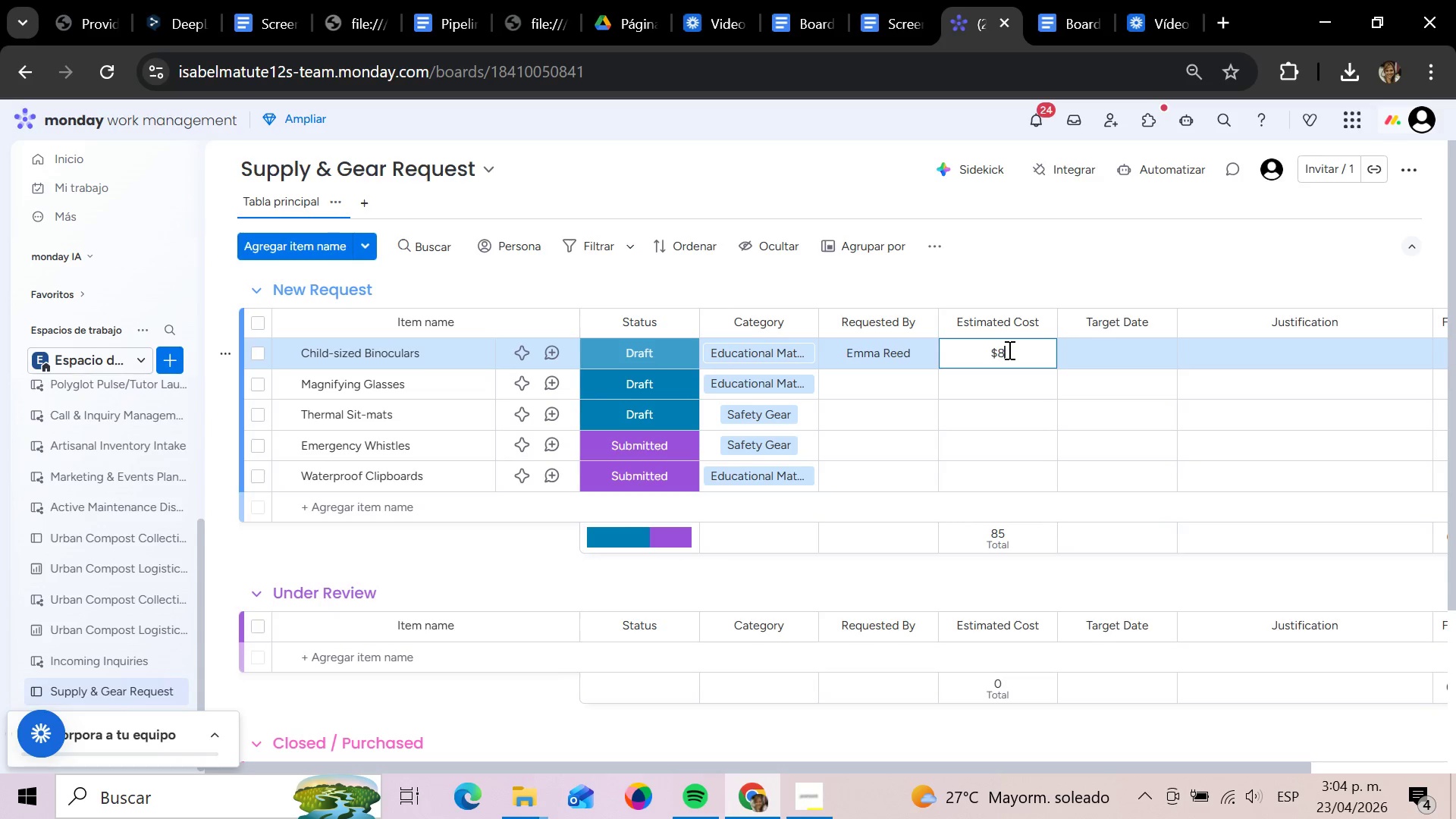 
key(Enter)
 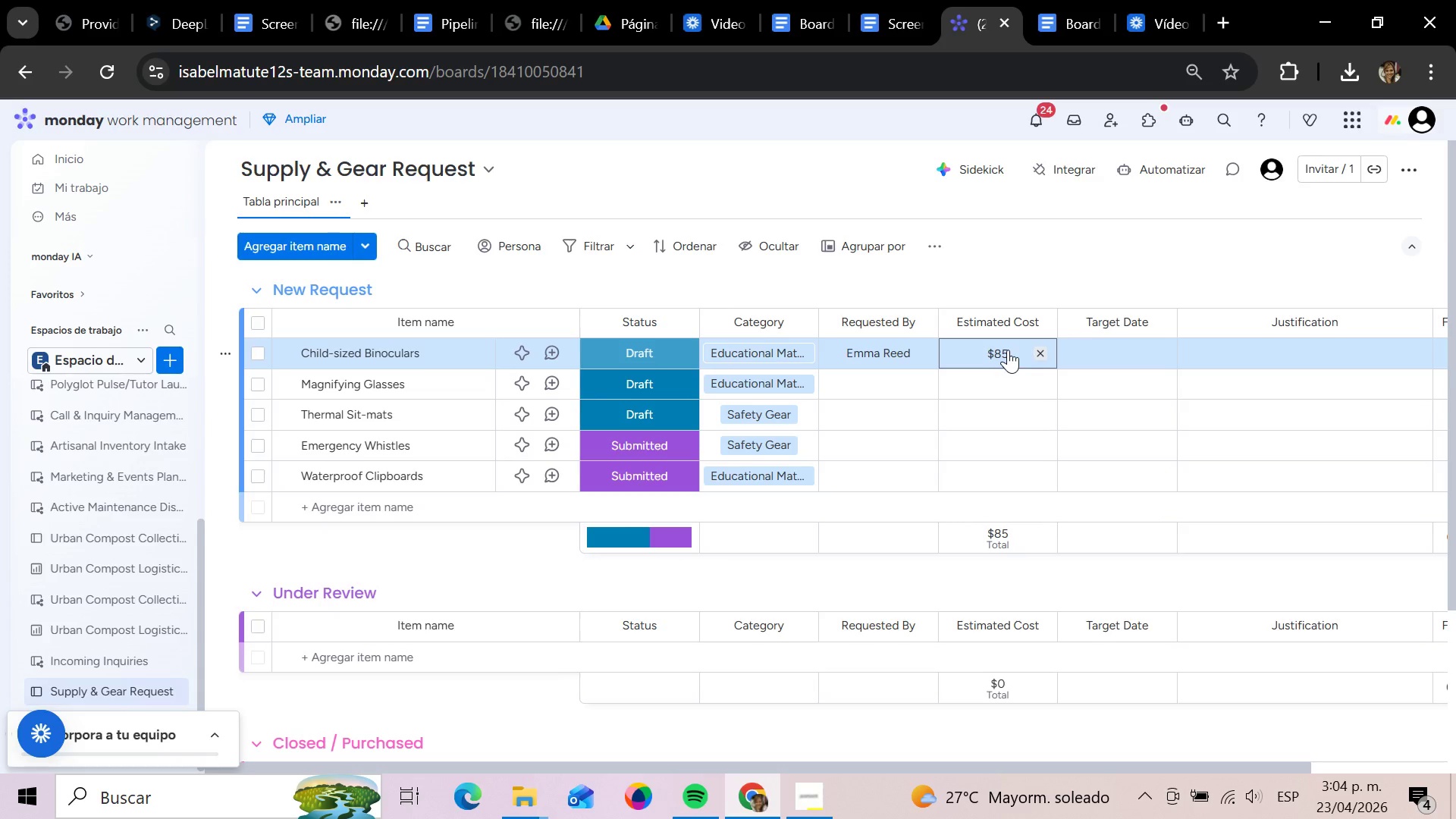 
key(ArrowRight)
 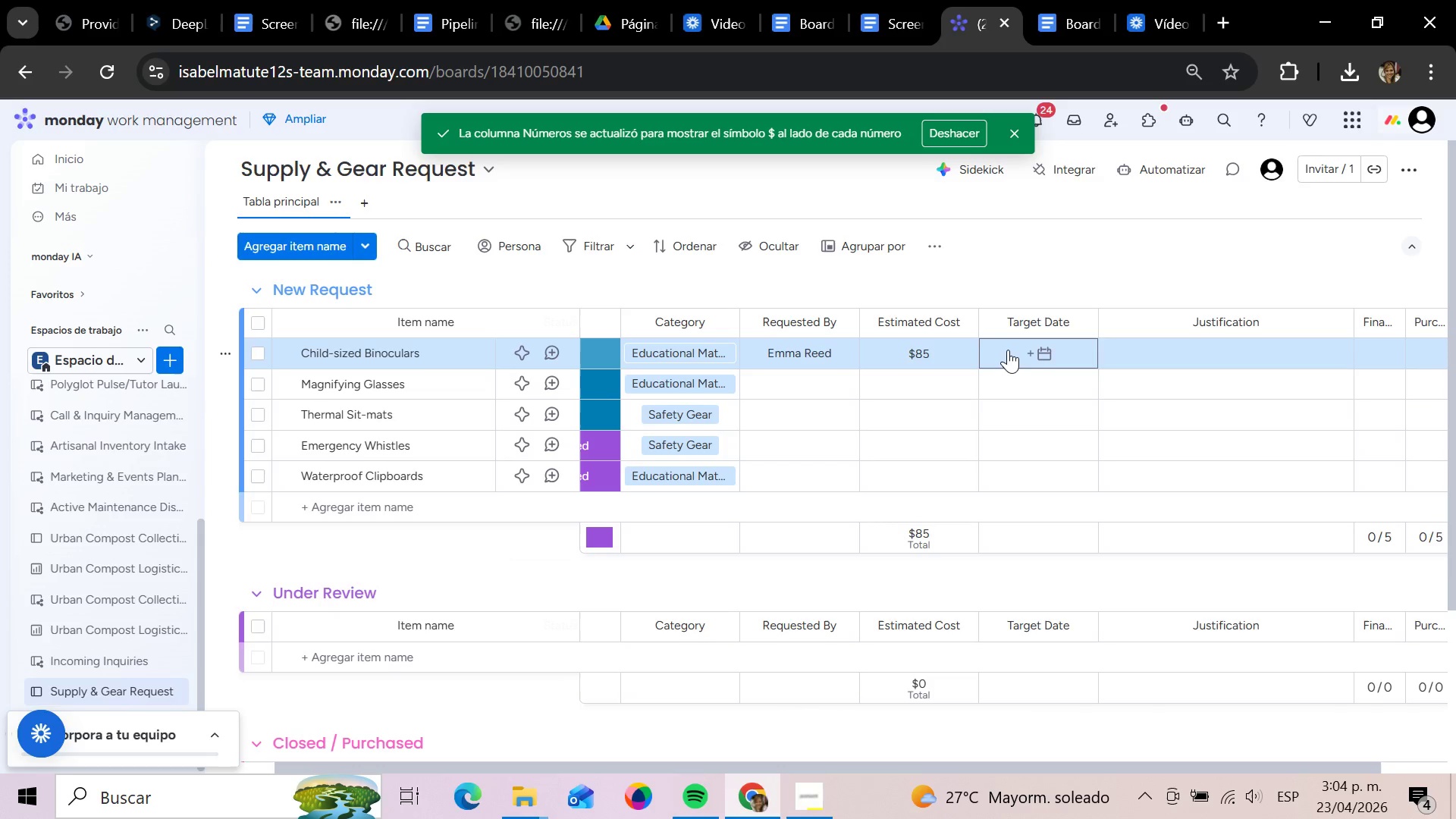 
key(Enter)
 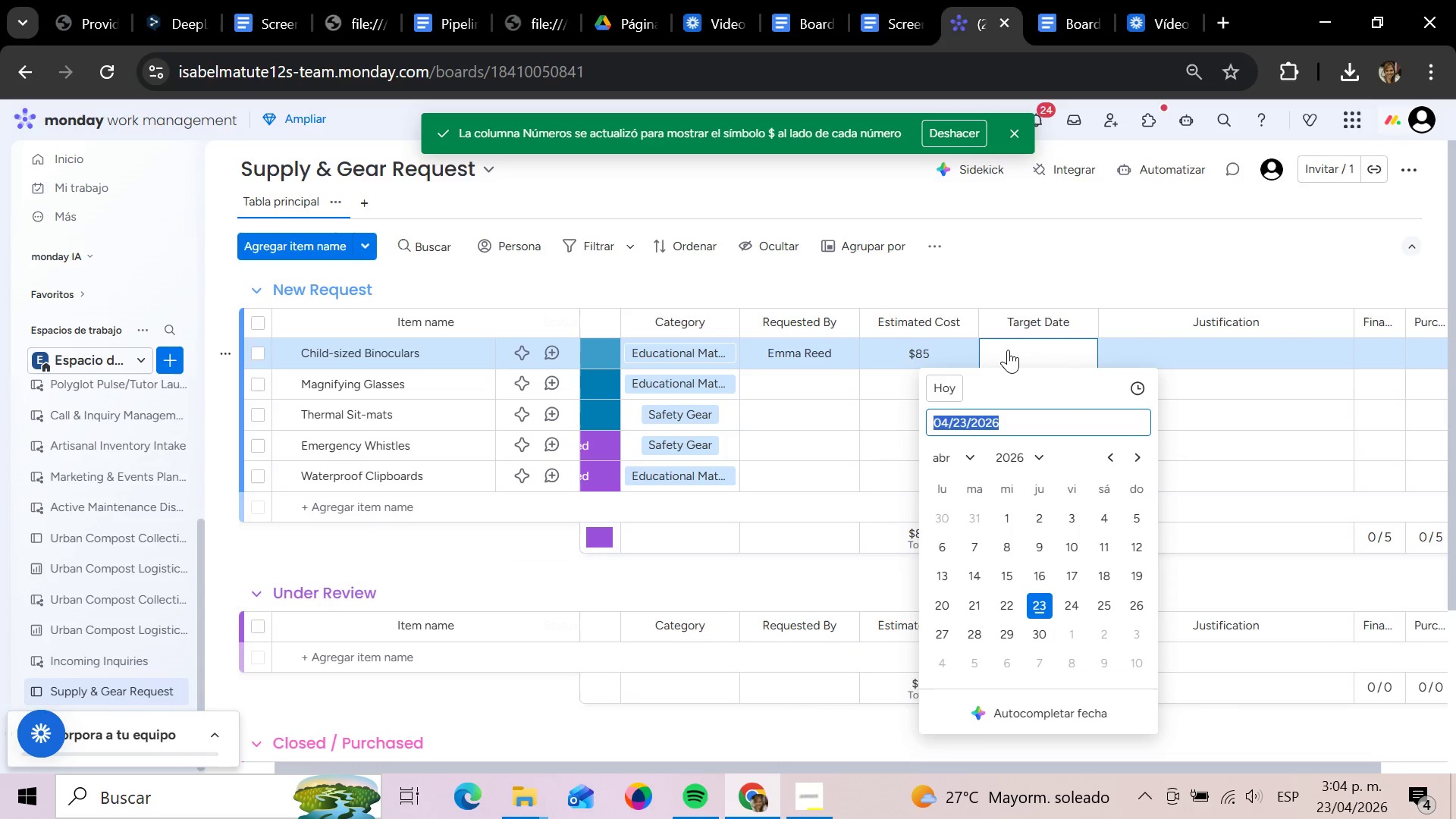 
key(Backspace)
 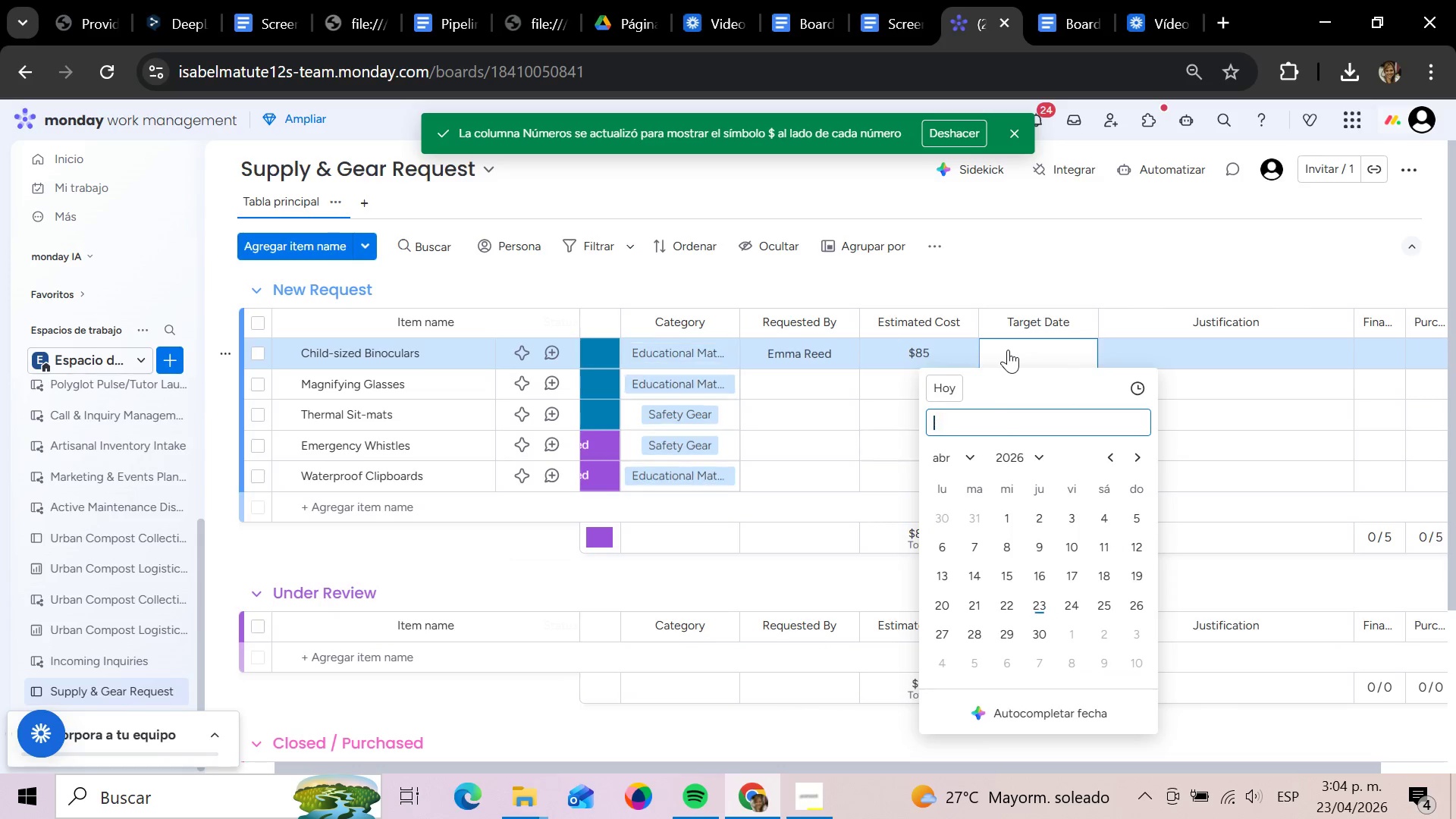 
key(2)
 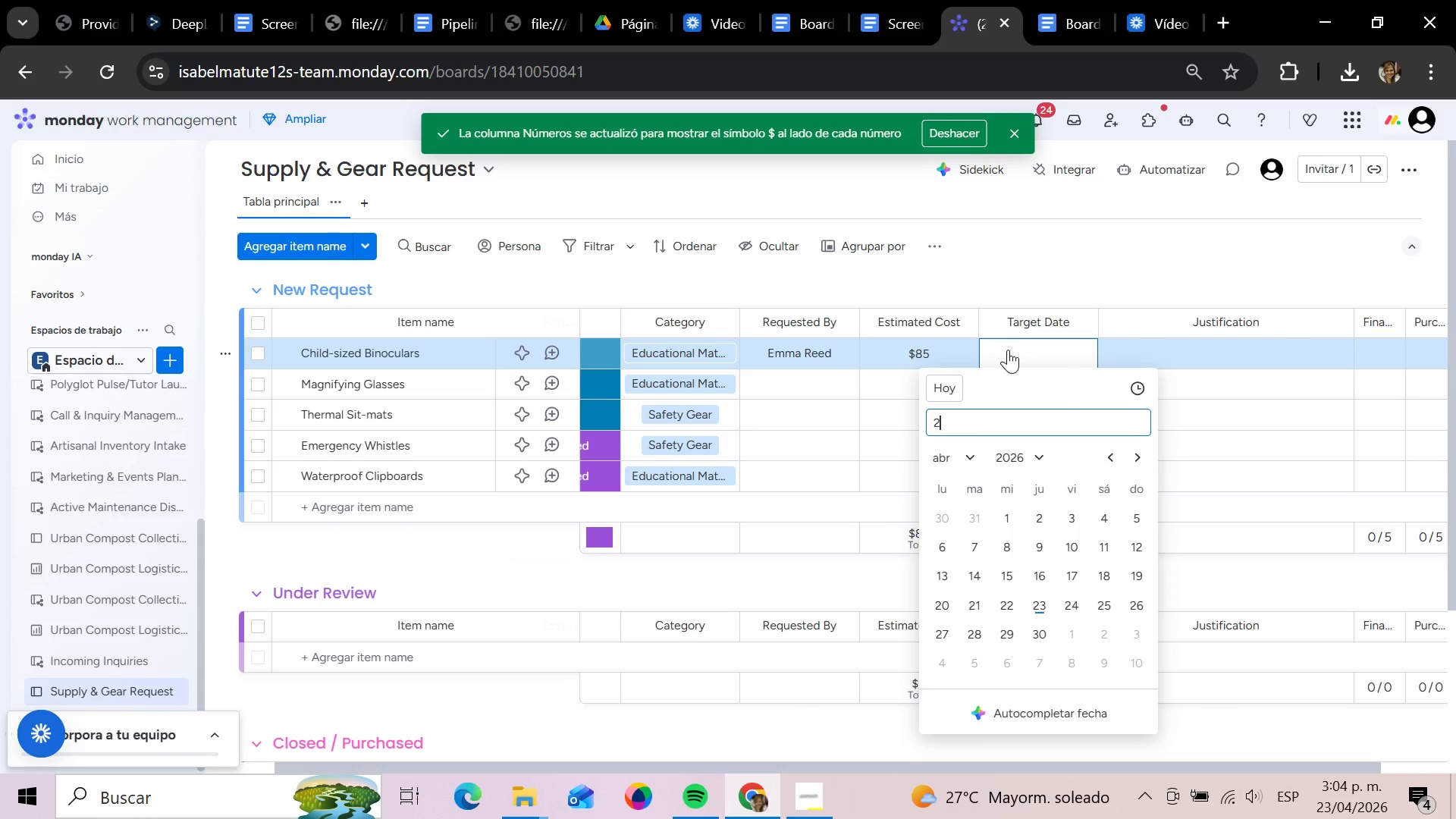 
type(7)
key(Backspace)
type(6 05 10)
 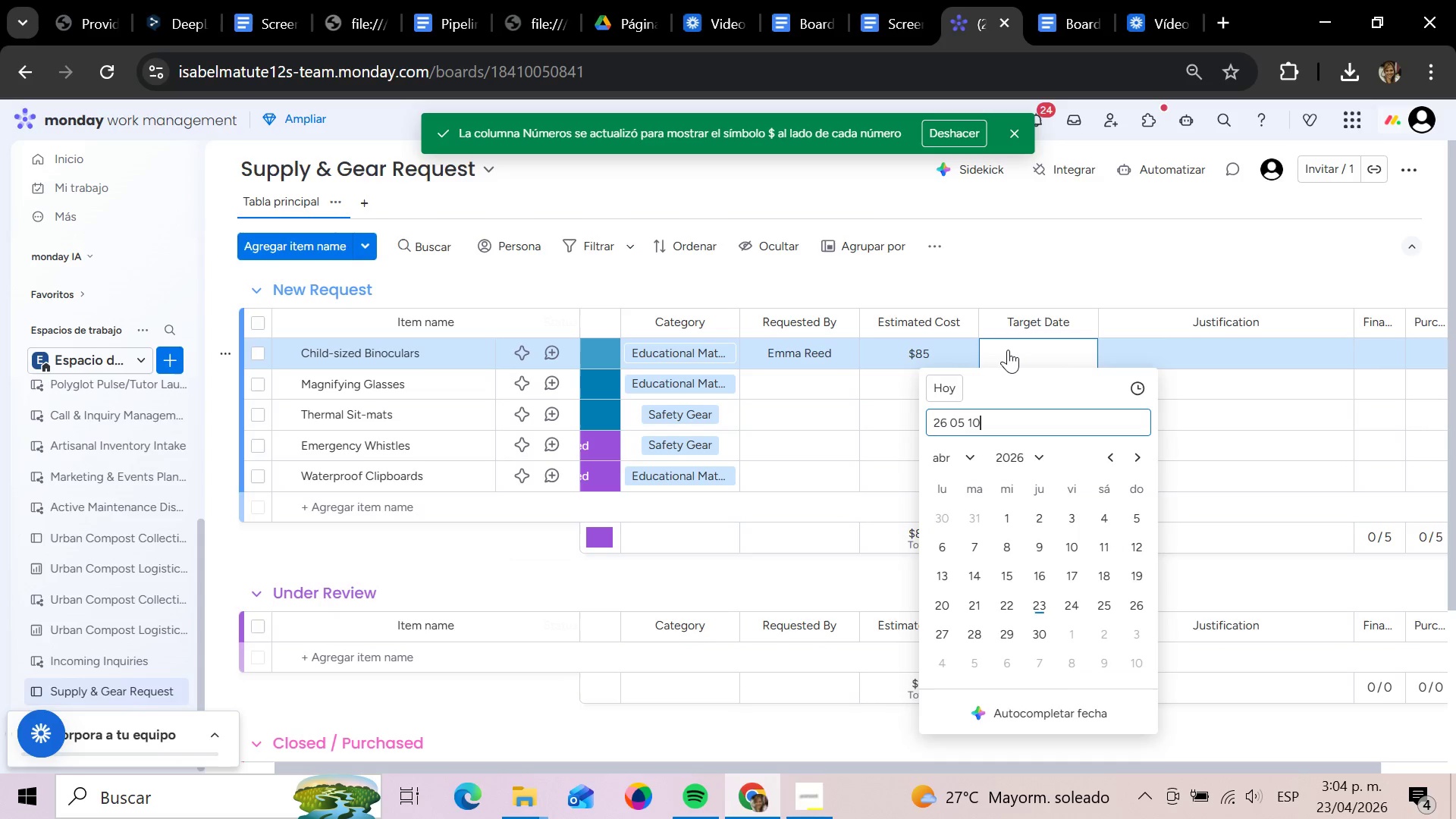 
key(Enter)
 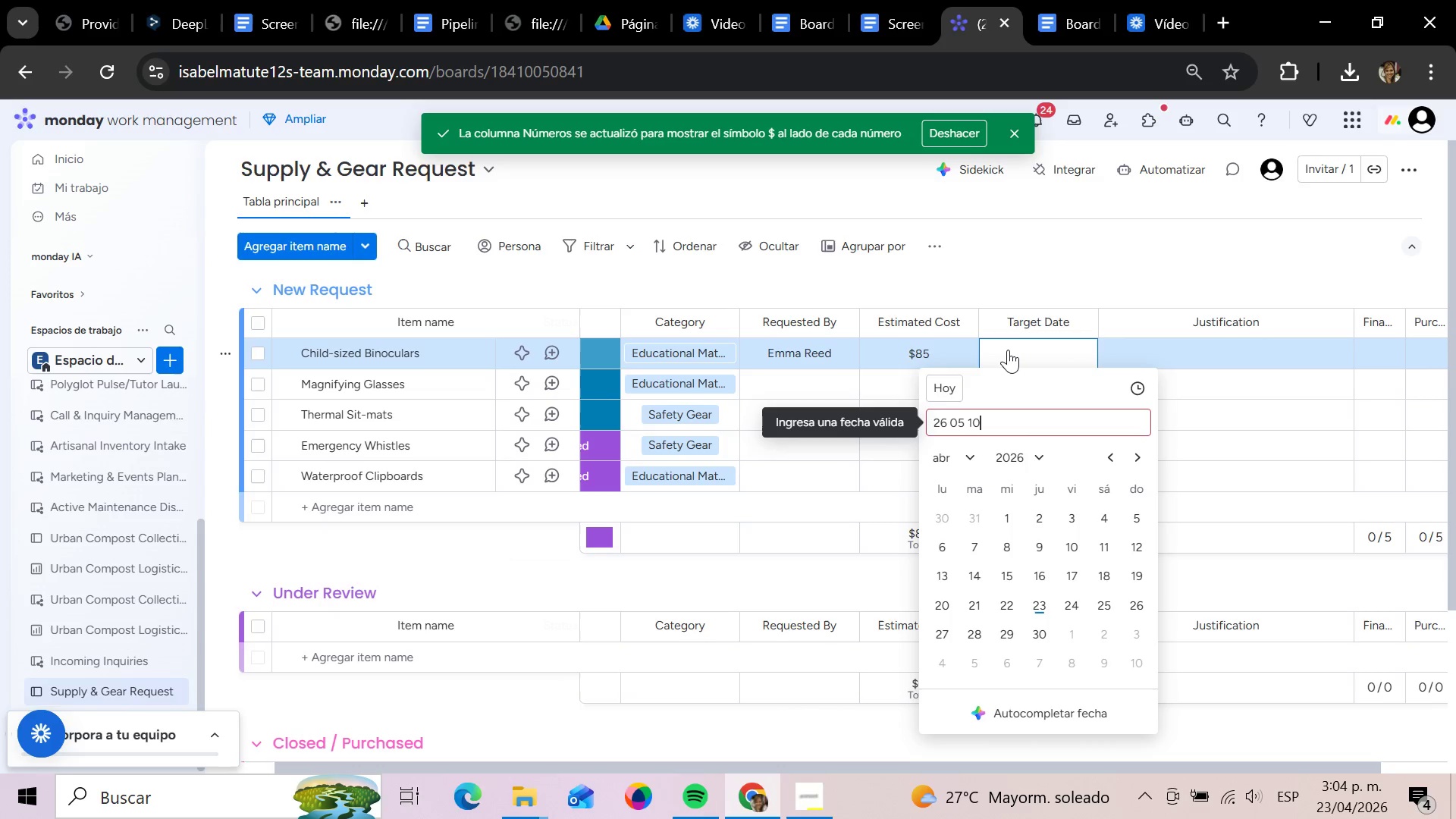 
key(Backspace)
key(Backspace)
key(Backspace)
key(Backspace)
key(Backspace)
key(Backspace)
key(Backspace)
type(2026 05 10)
 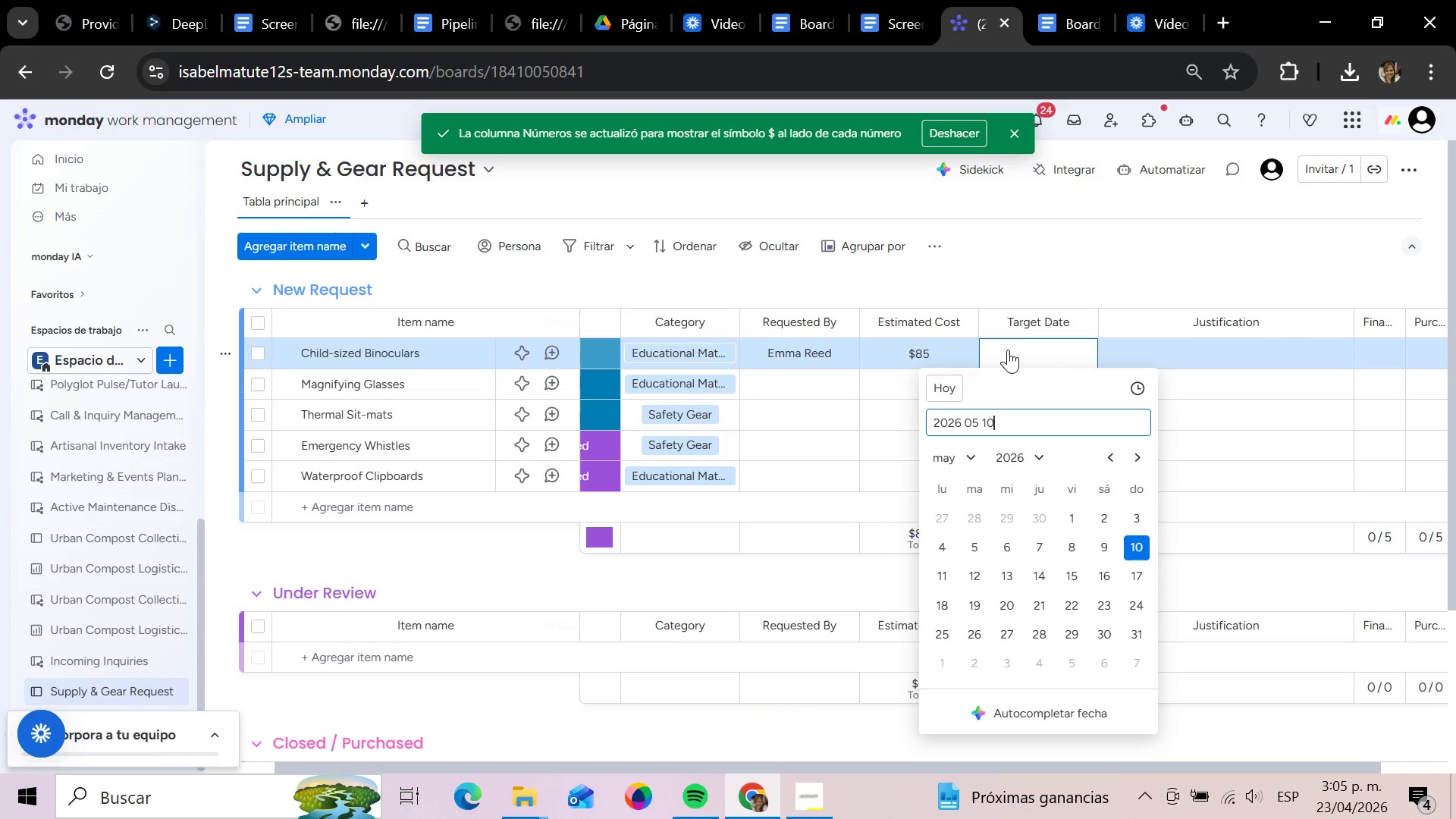 
key(Enter)
 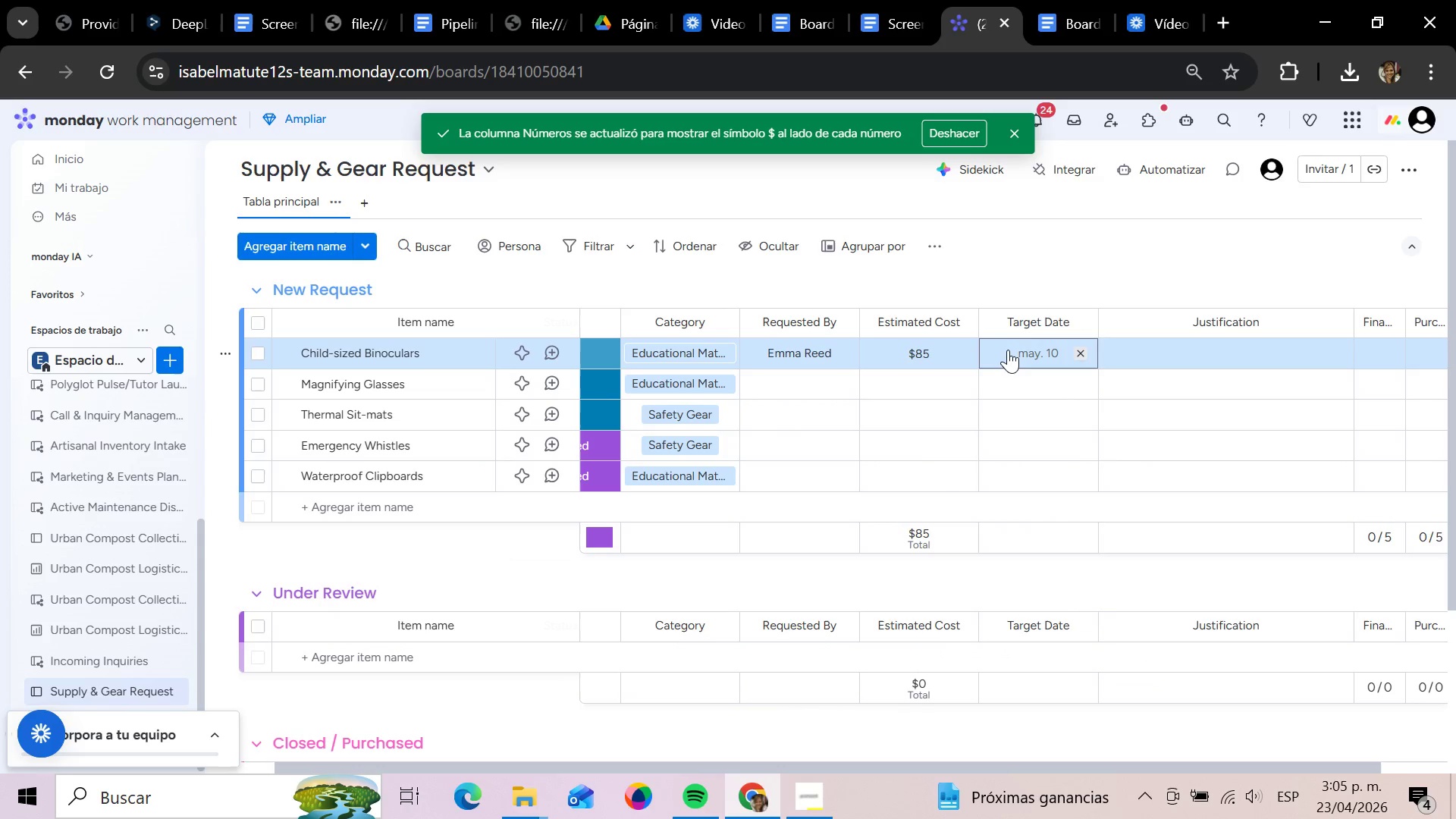 
key(ArrowRight)
 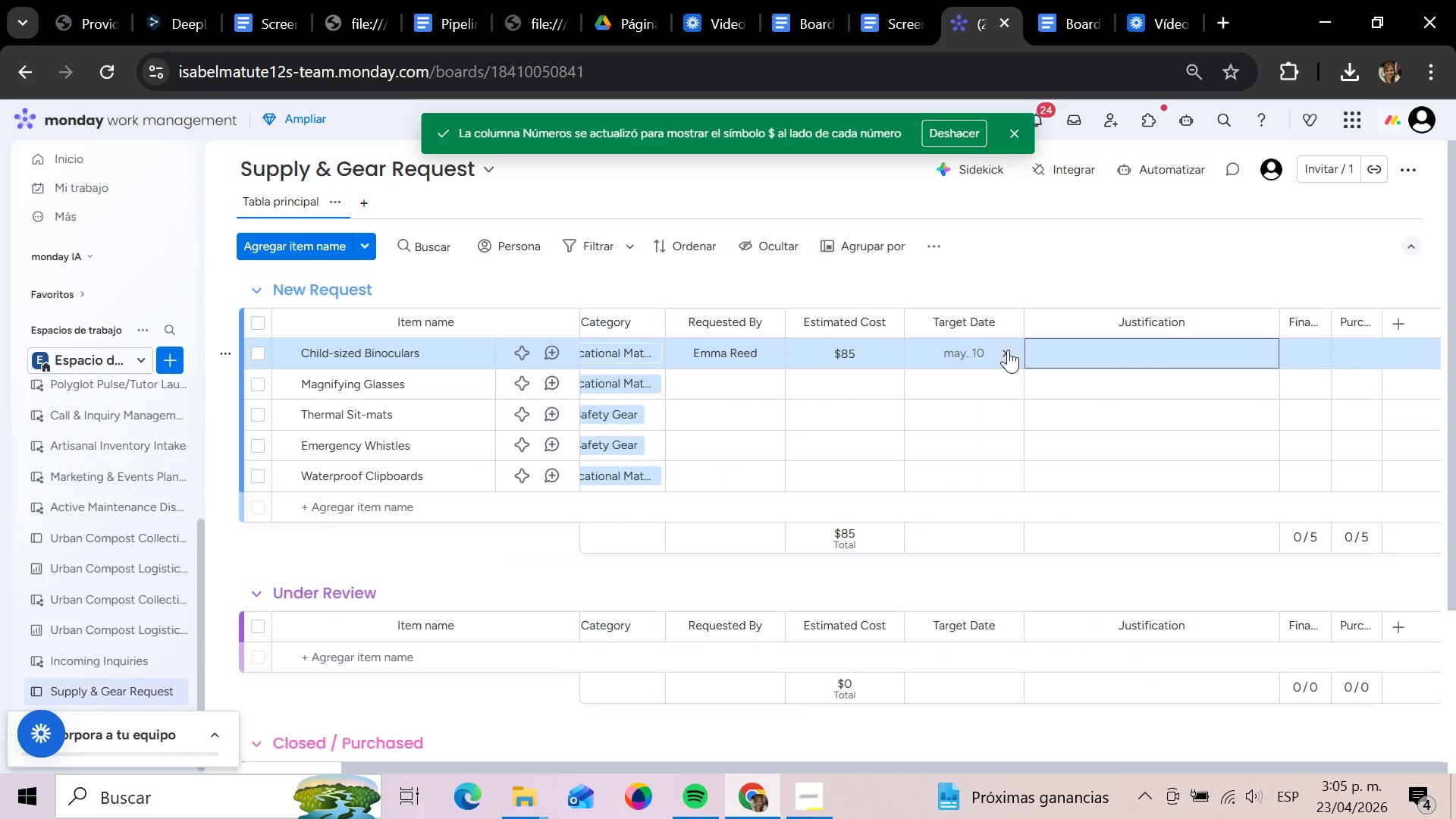 
key(Enter)
 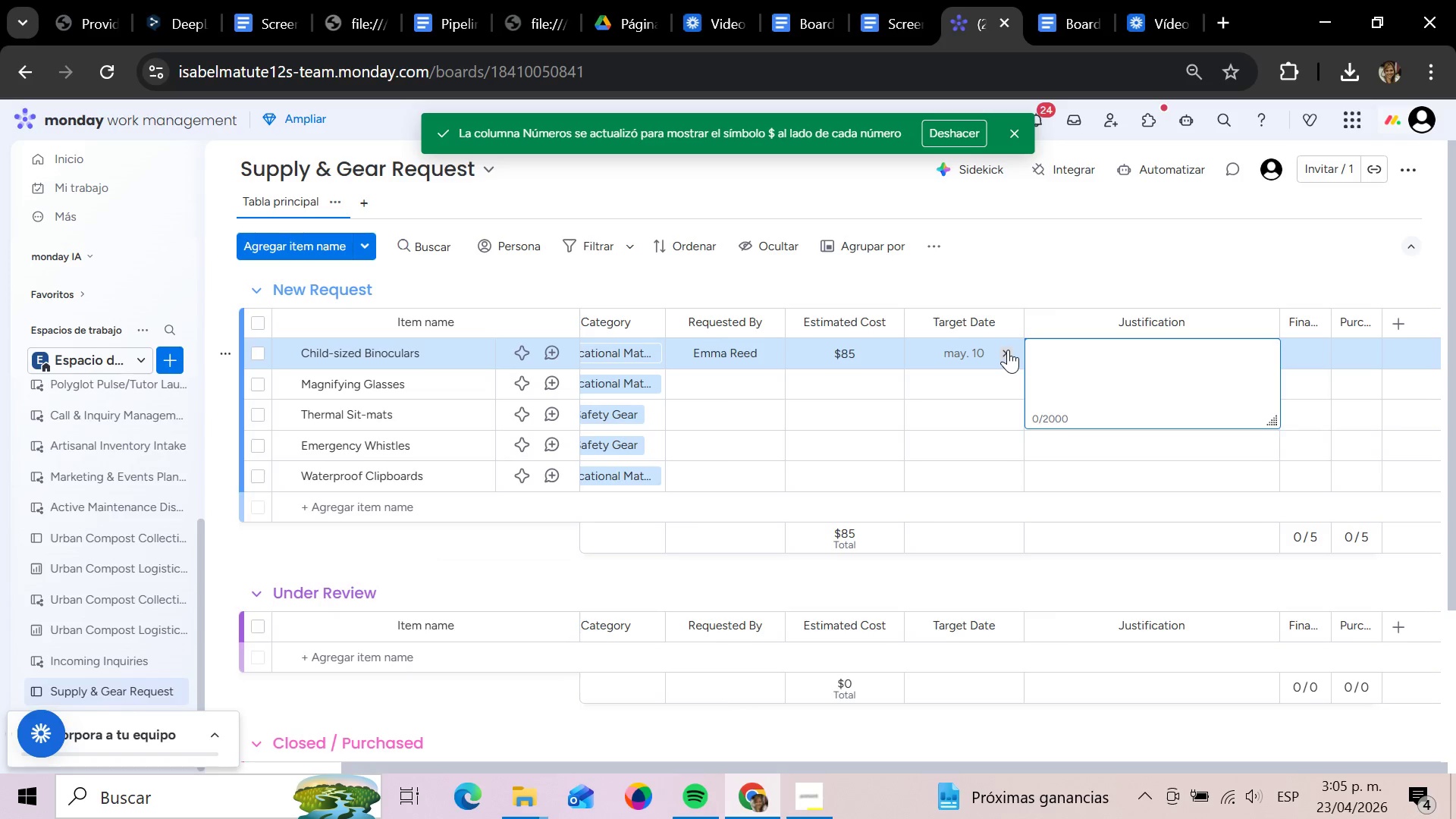 
type(Needed for bird wart)
key(Backspace)
key(Backspace)
type(tching and exploration activ)
 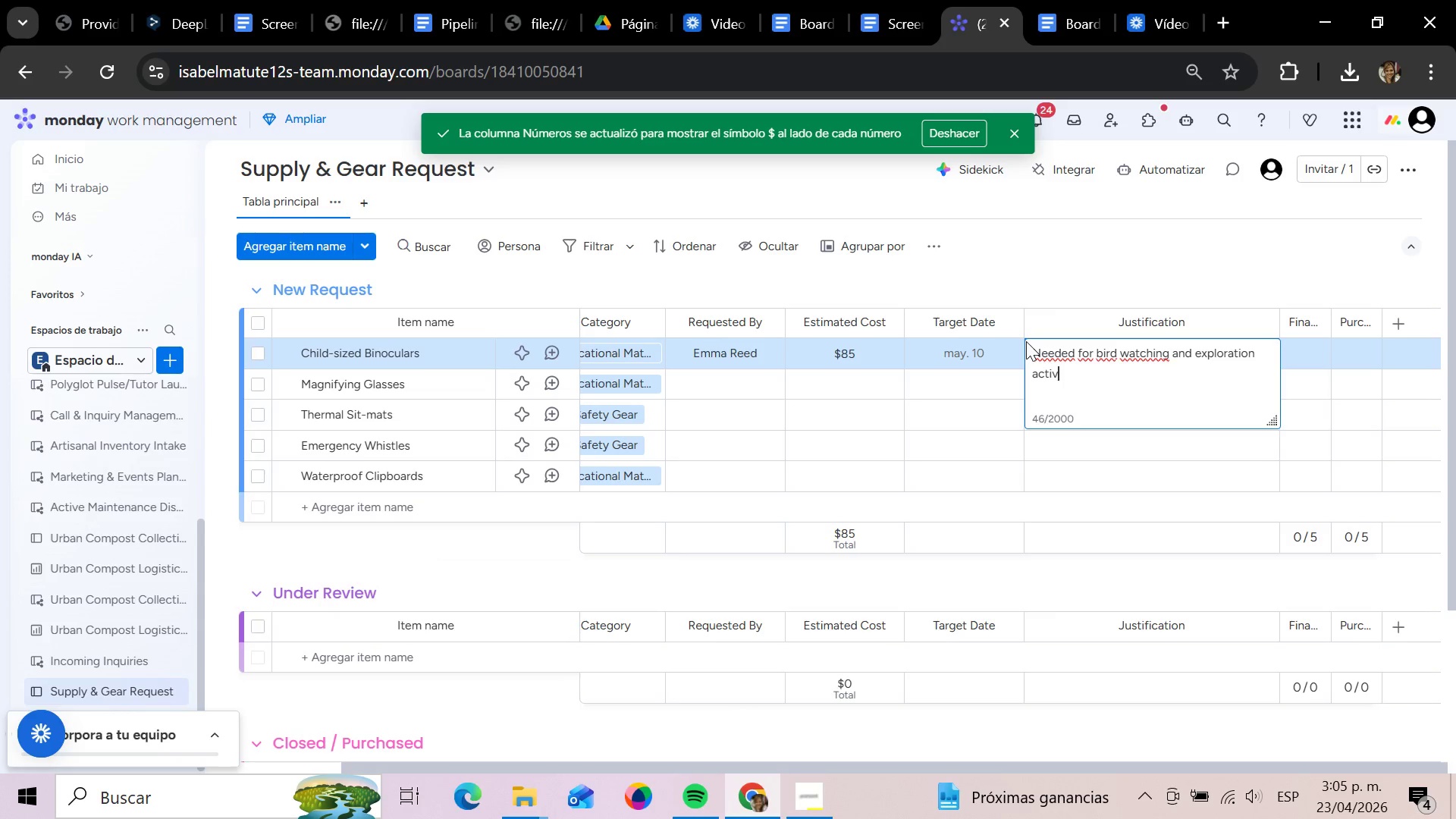 
type(ities)
 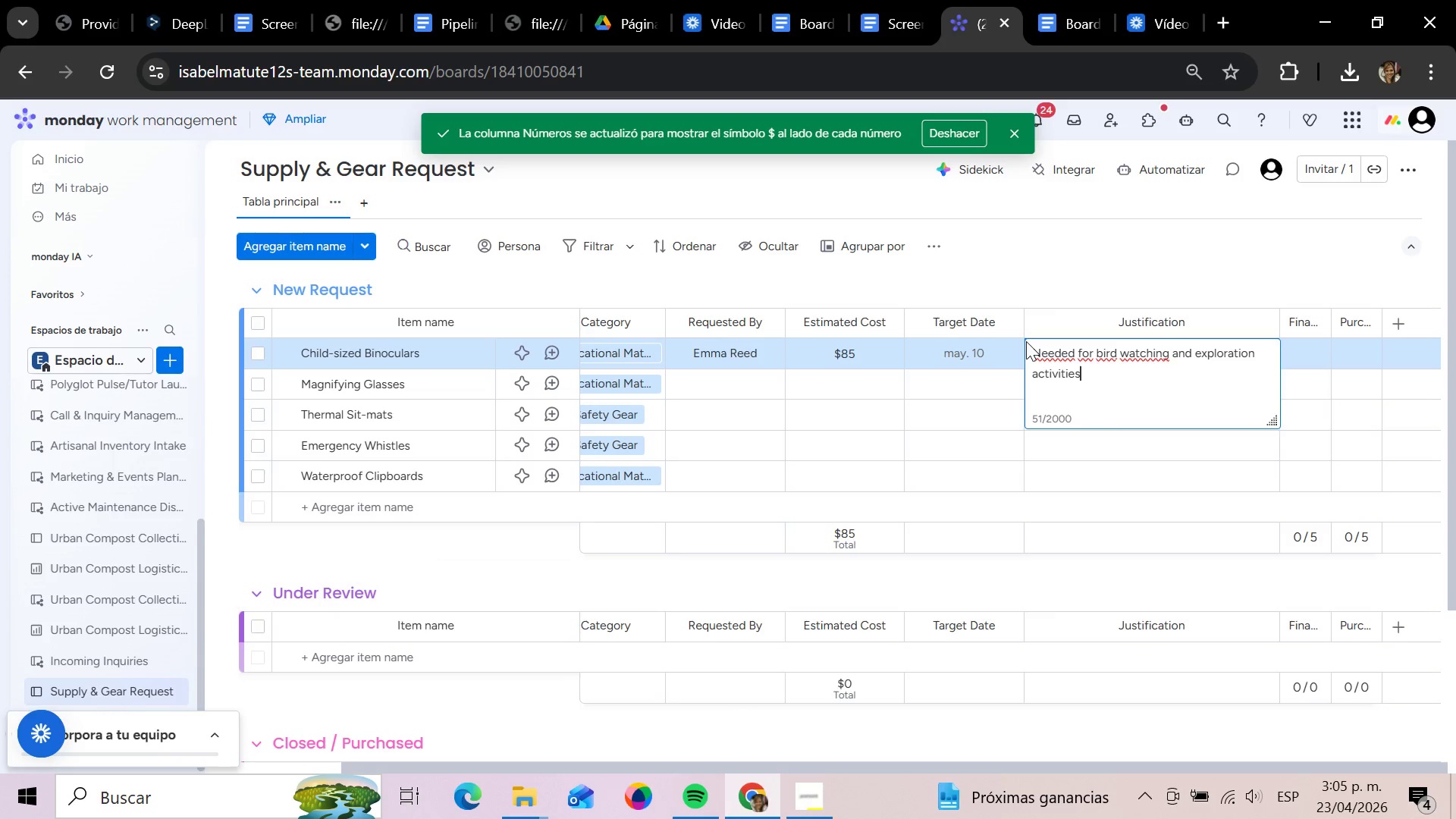 
key(Enter)
 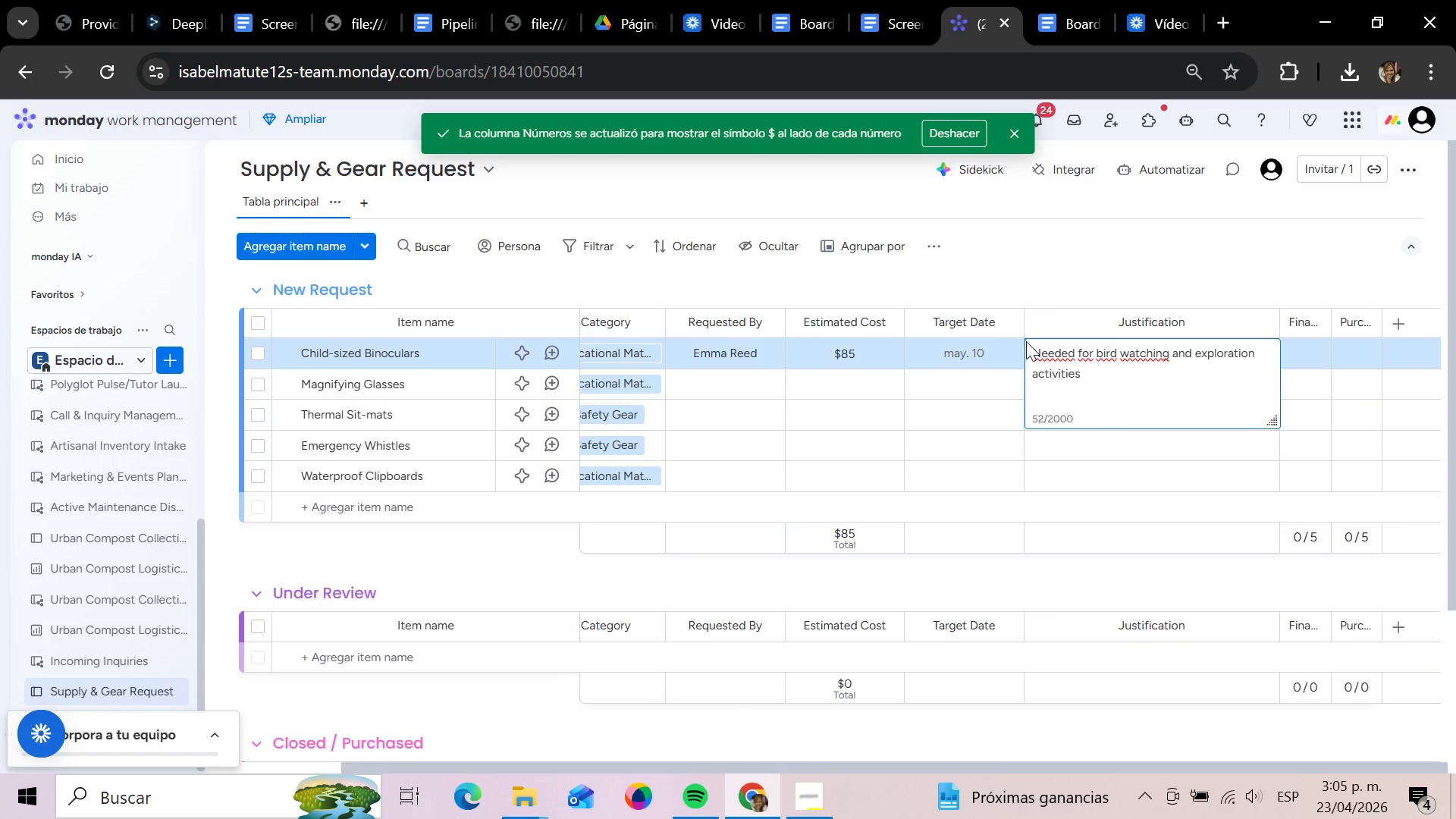 
key(Enter)
 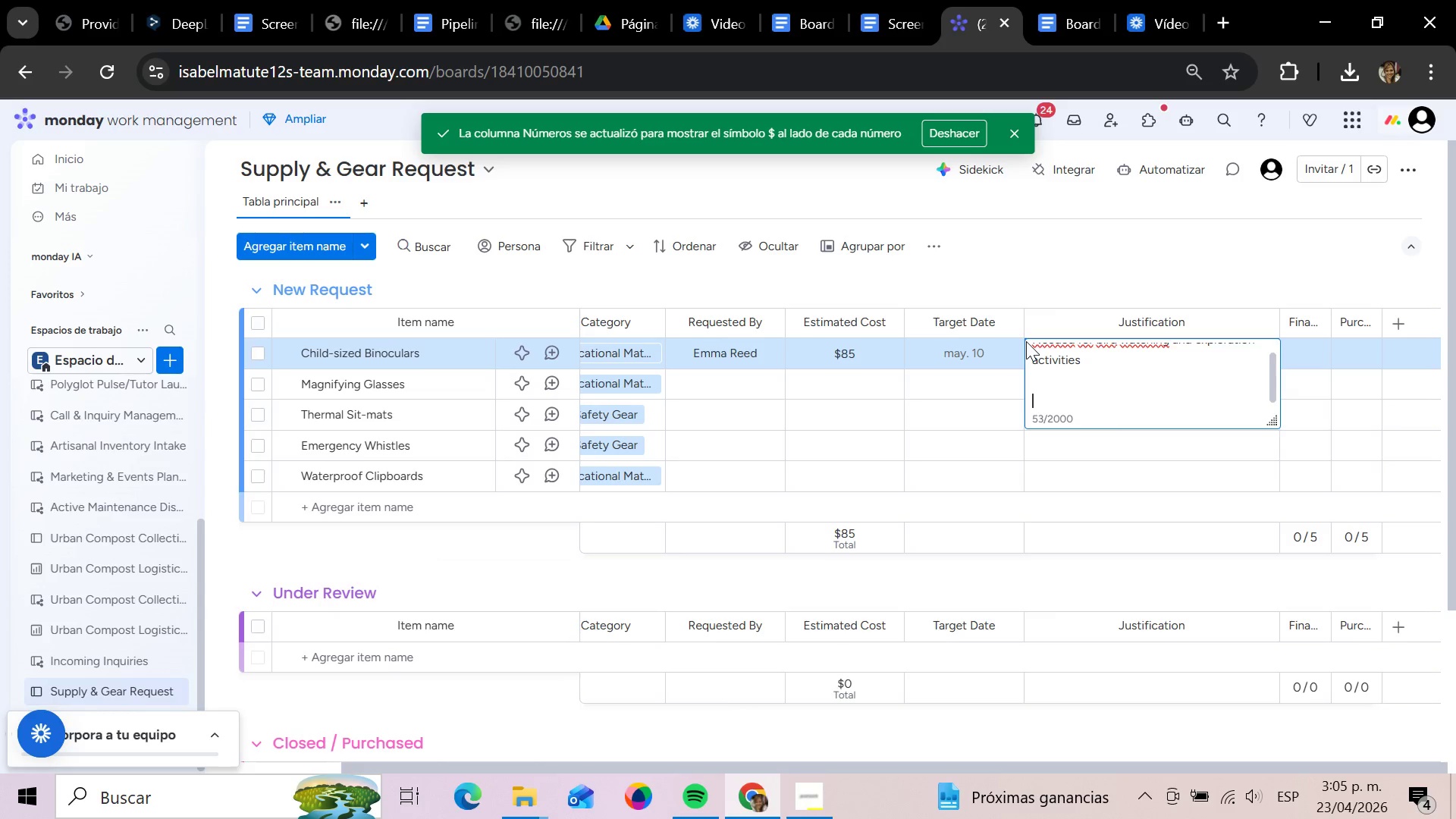 
key(ArrowUp)
 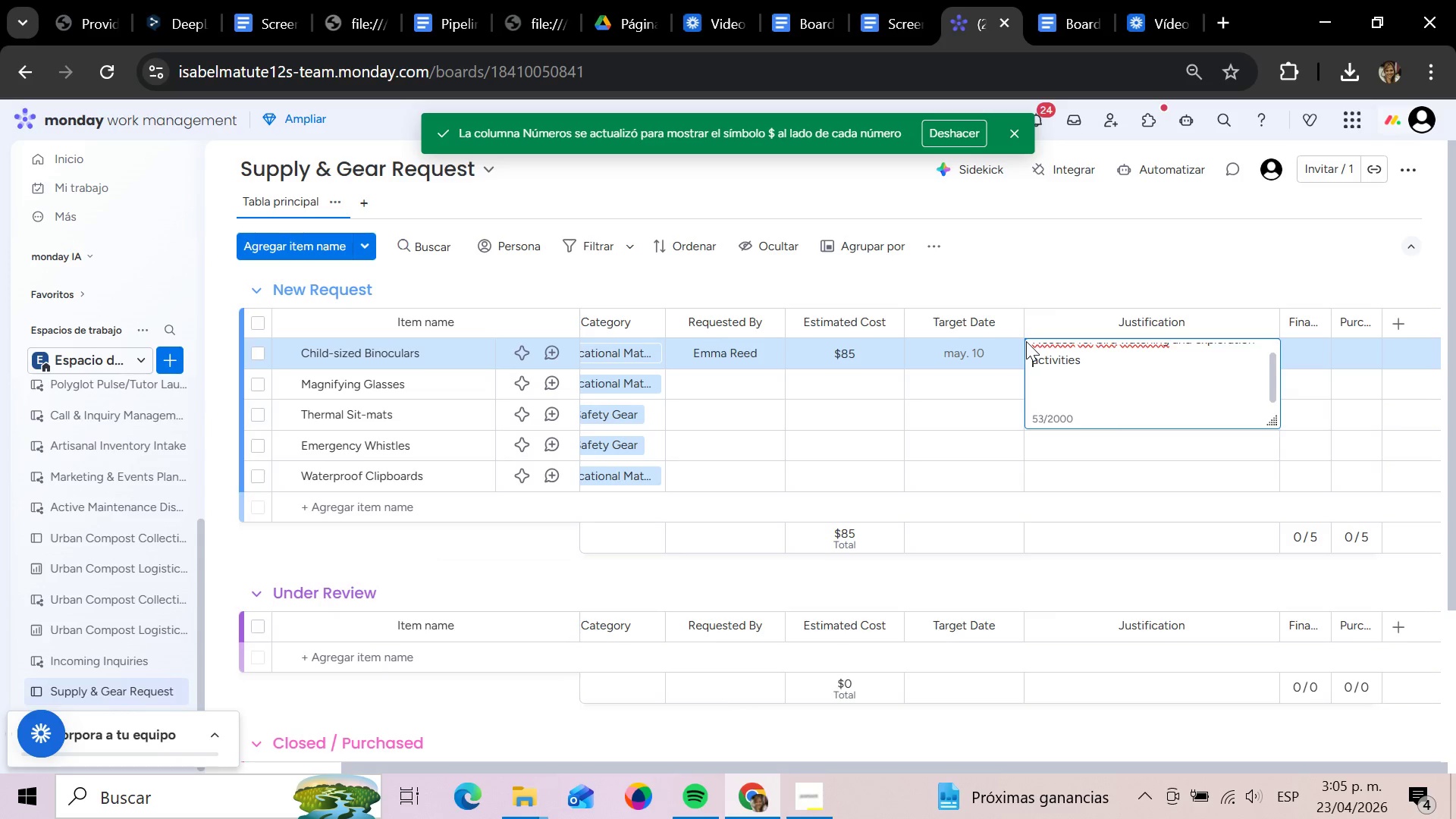 
key(ArrowUp)
 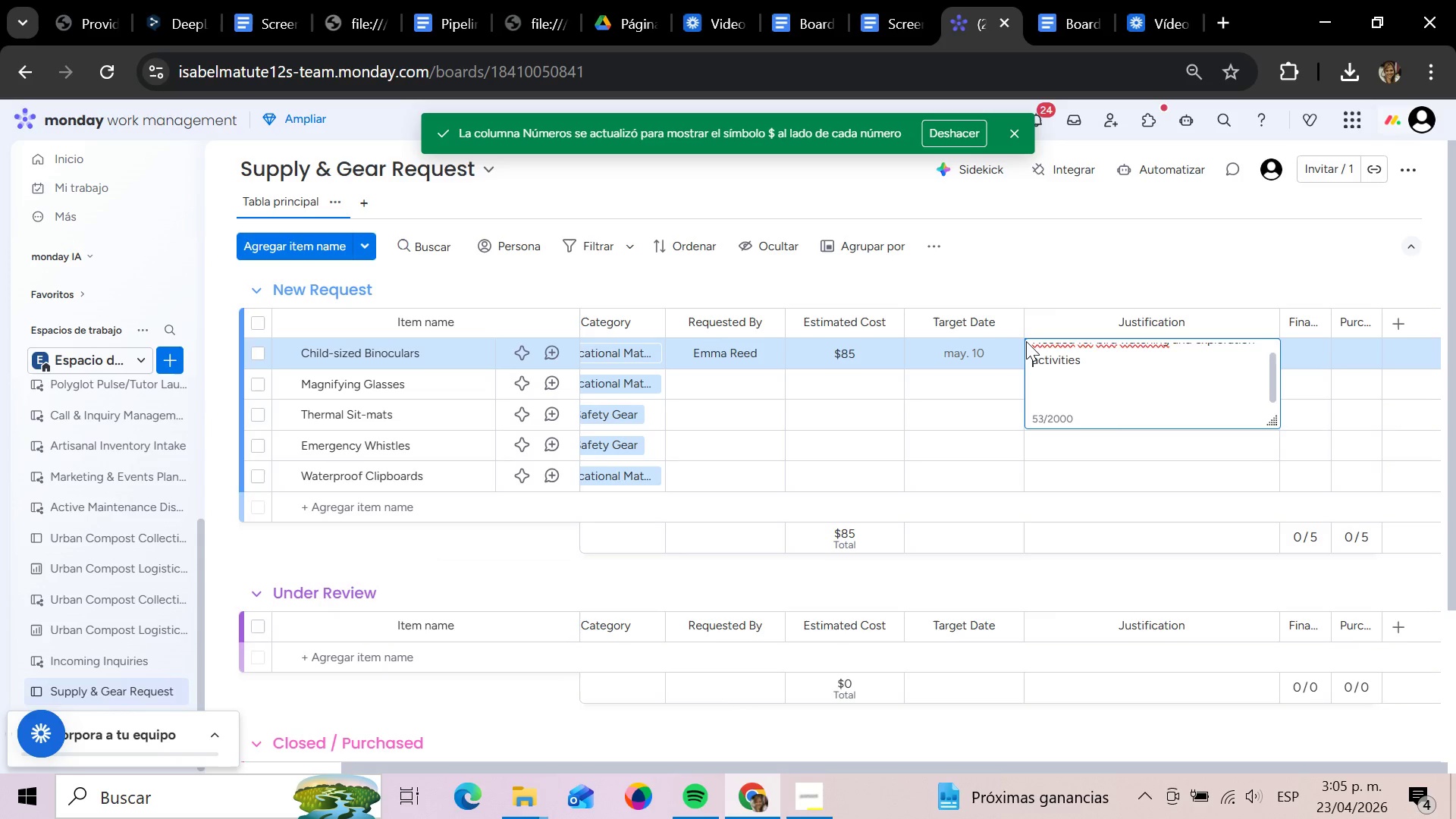 
key(ArrowUp)
 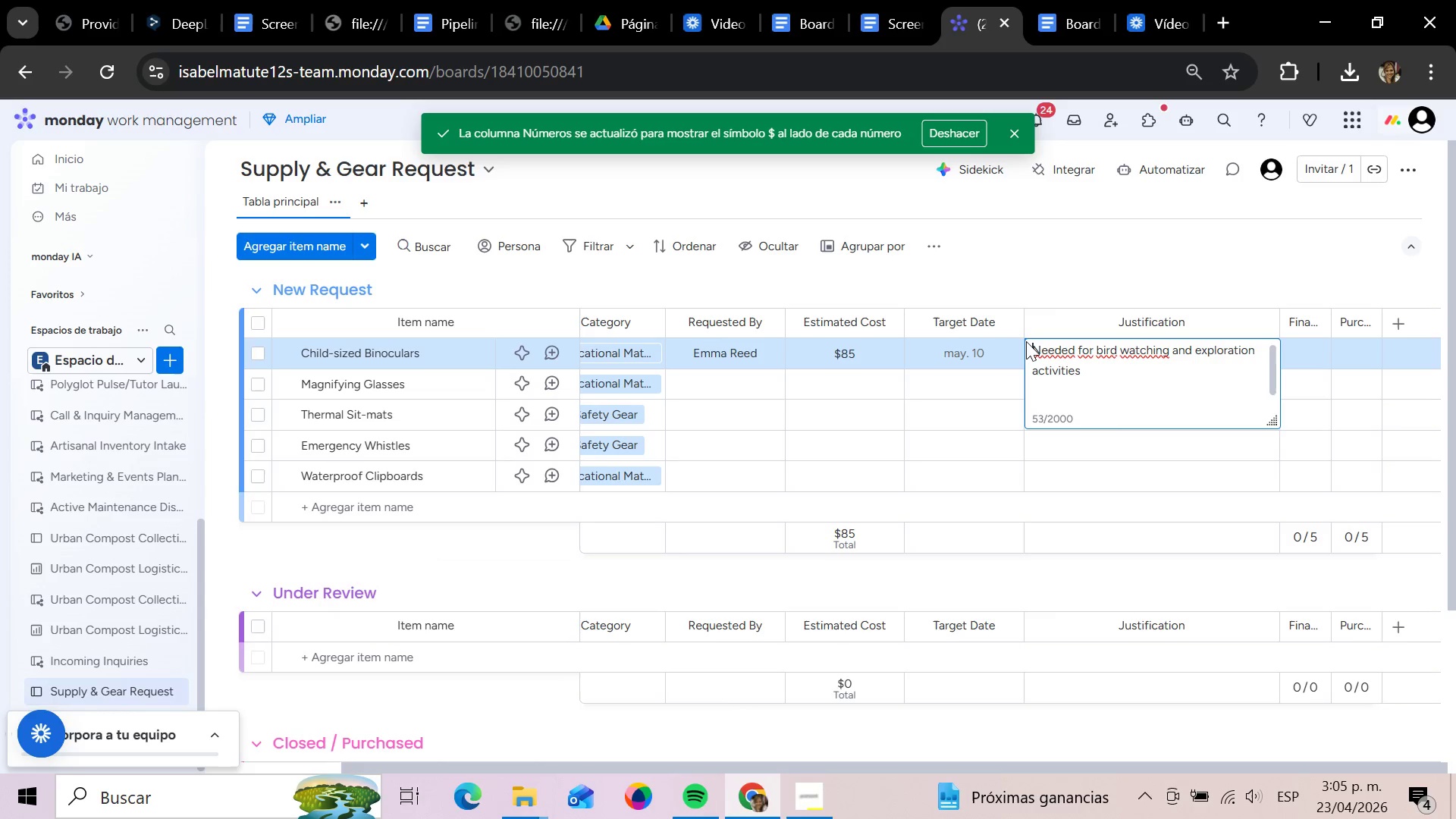 
key(ArrowUp)
 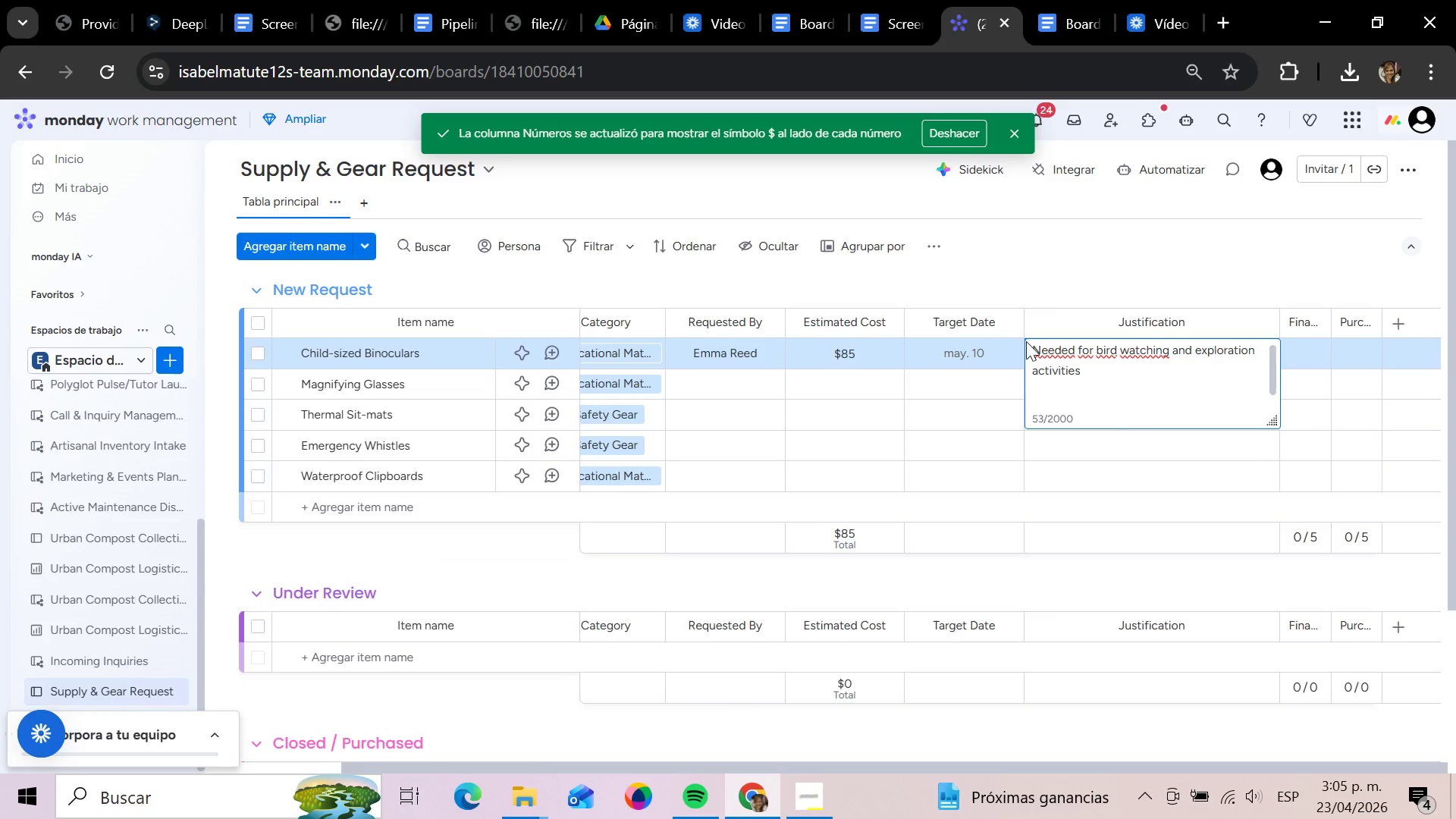 
key(Enter)
 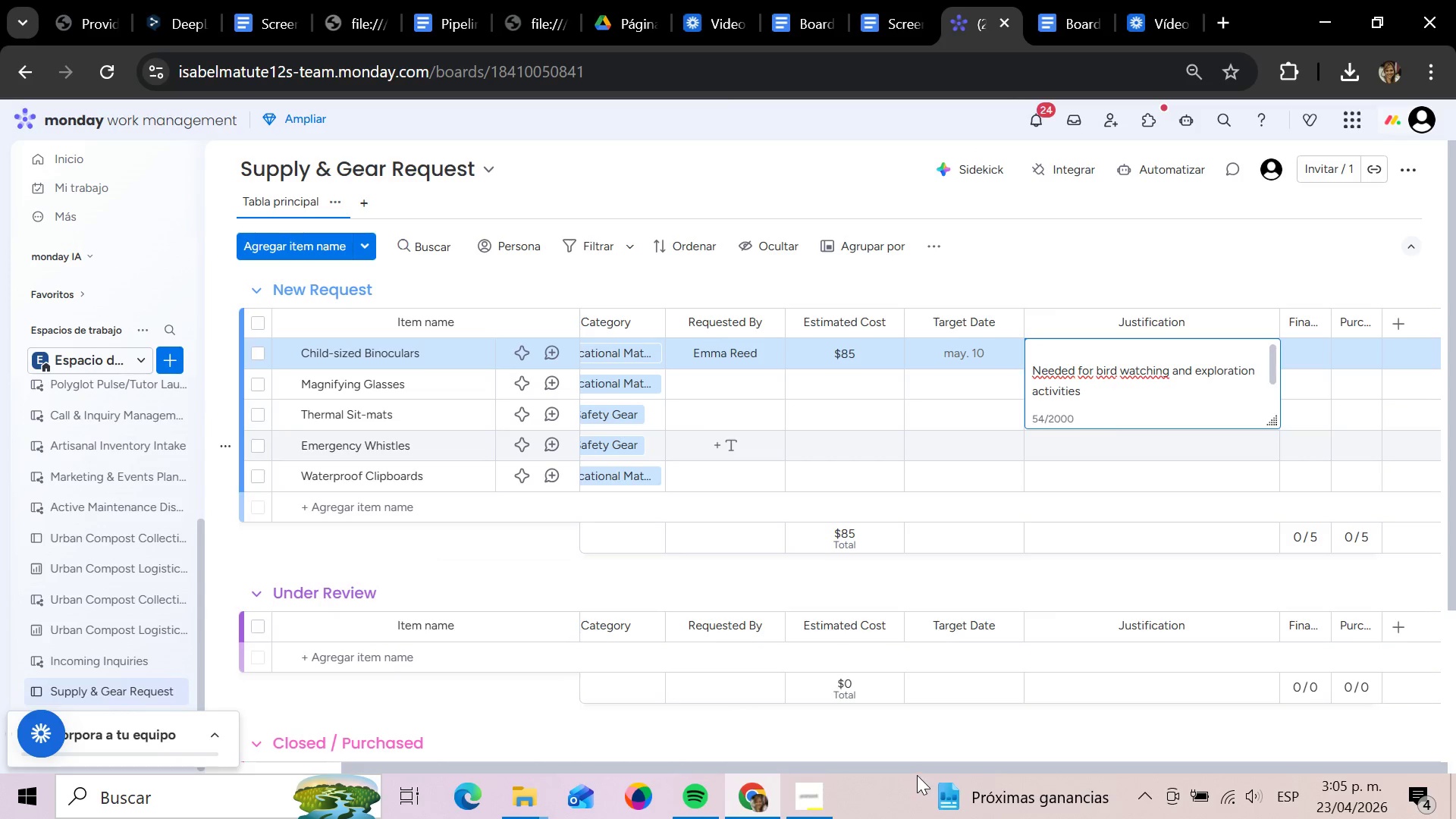 
left_click_drag(start_coordinate=[915, 767], to_coordinate=[741, 760])
 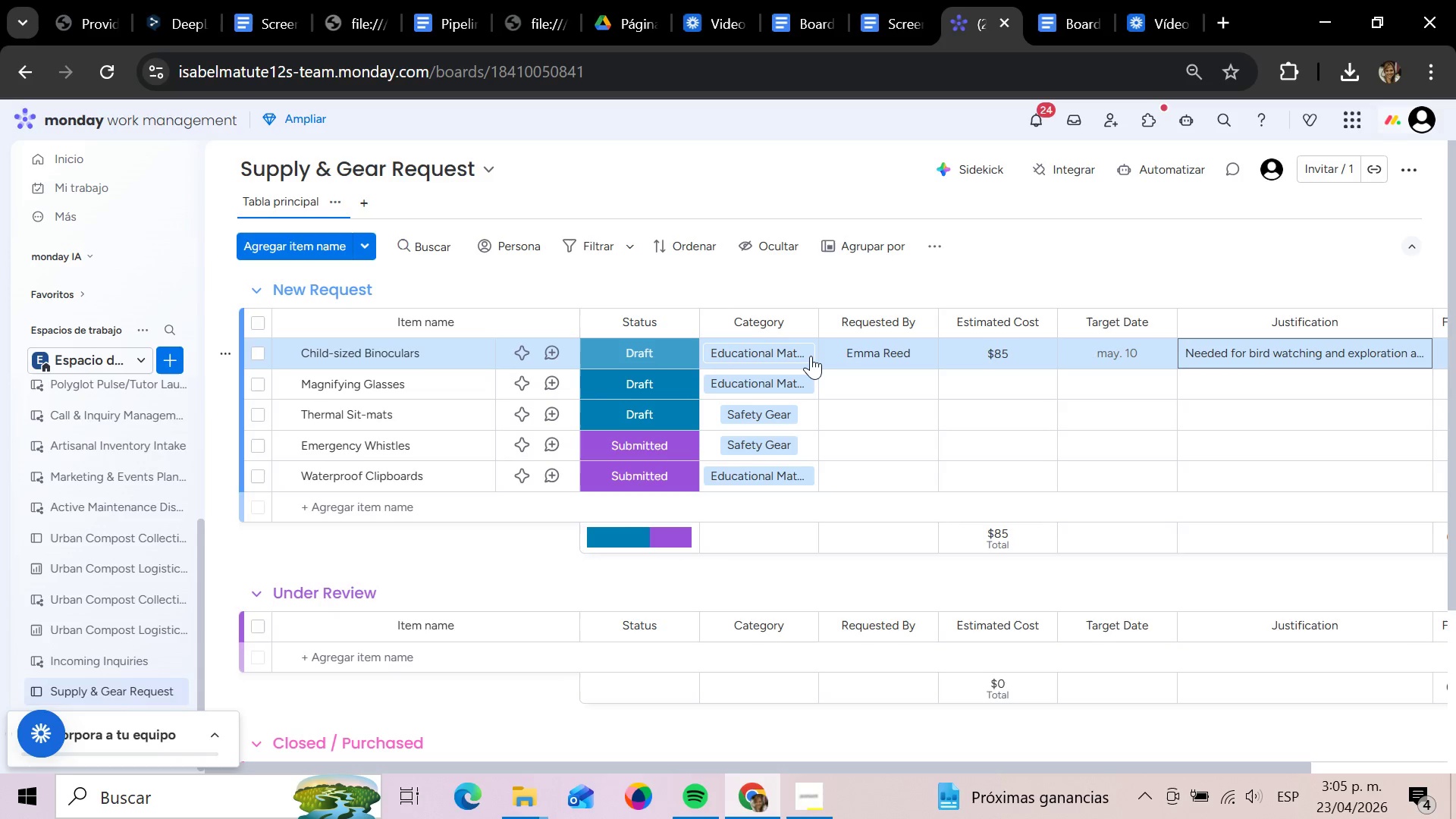 
wait(7.56)
 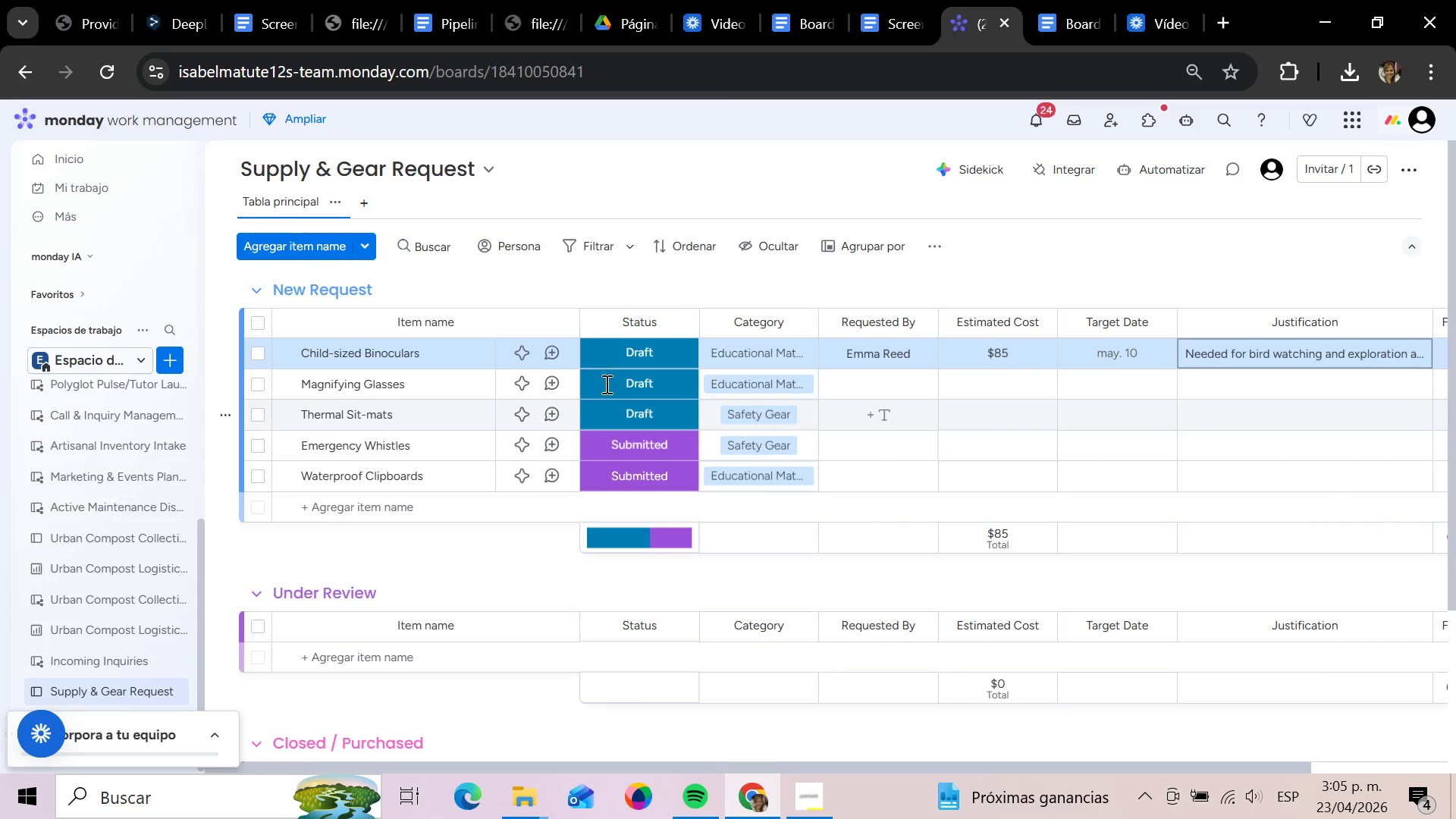 
left_click([861, 385])
 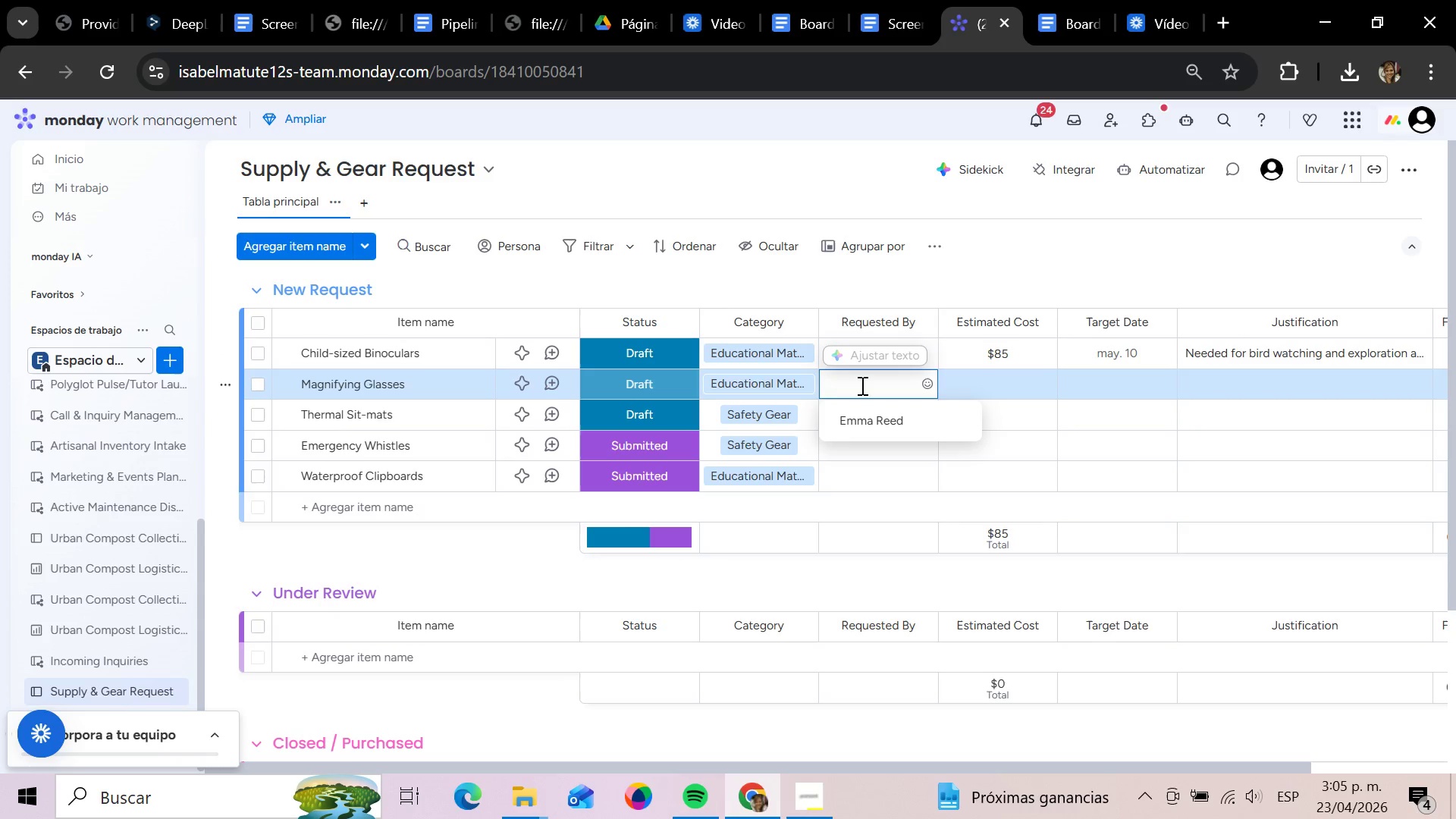 
wait(9.48)
 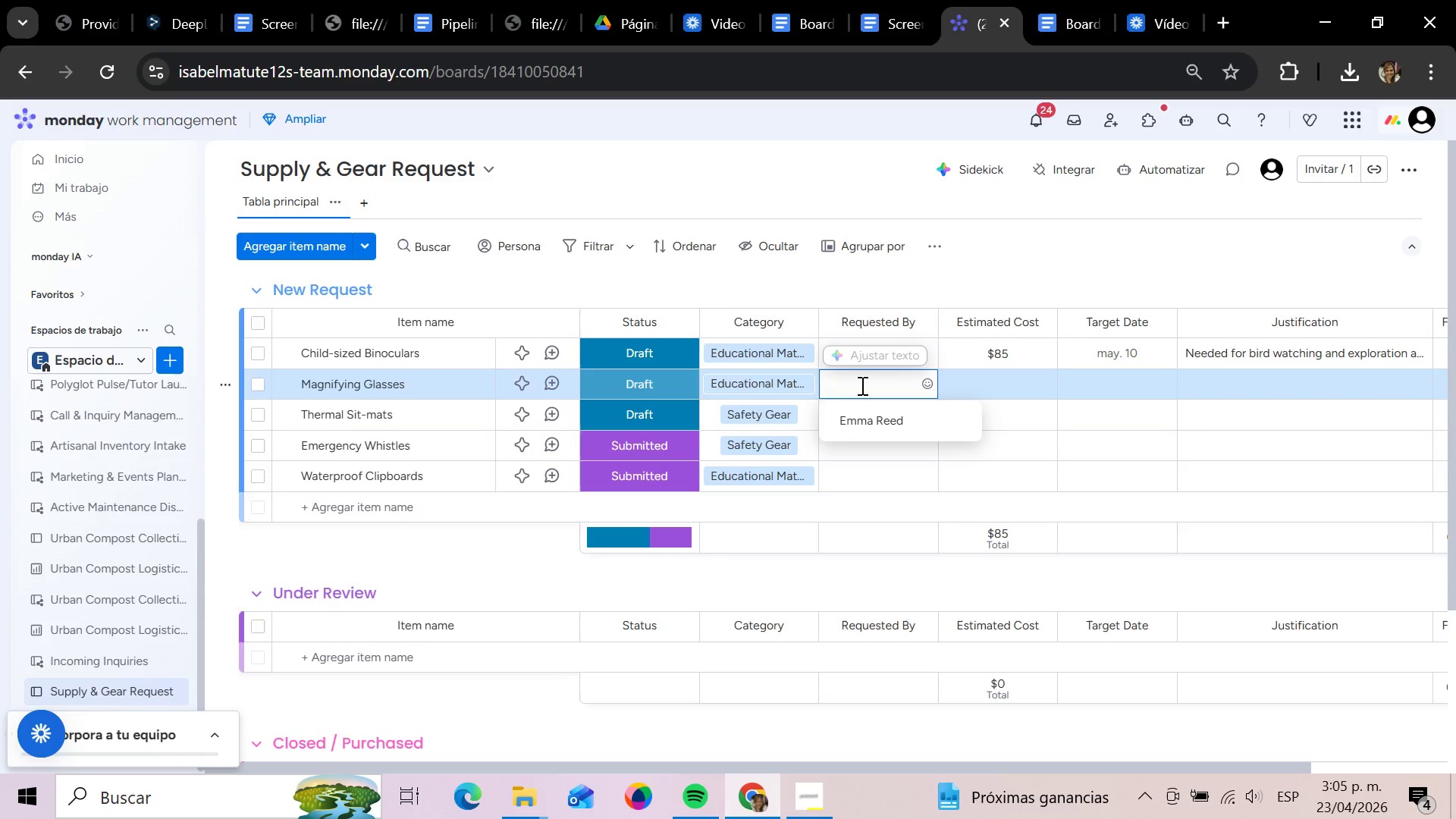 
type(Lucas Brown)
 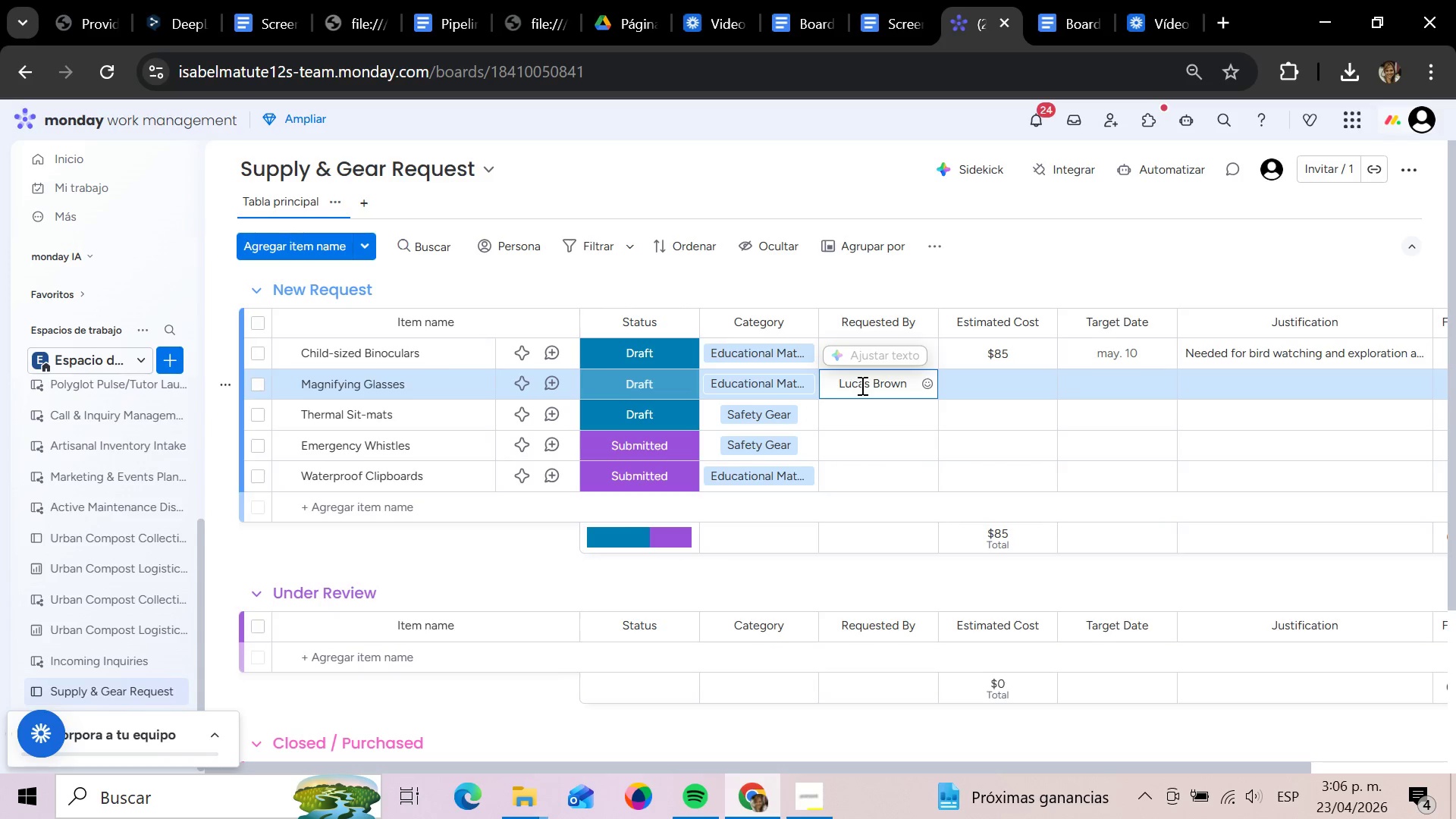 
key(Enter)
 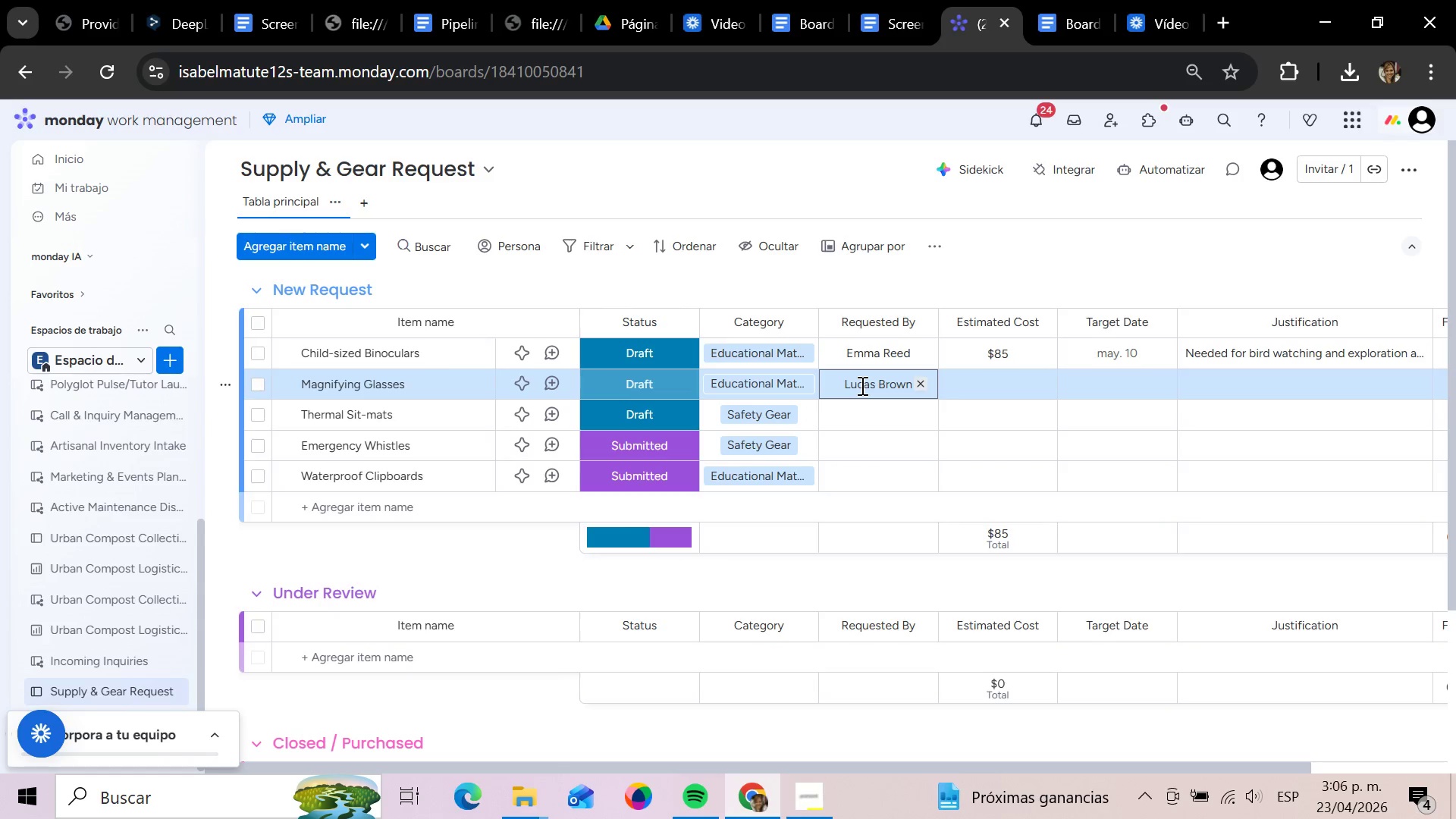 
key(ArrowDown)
 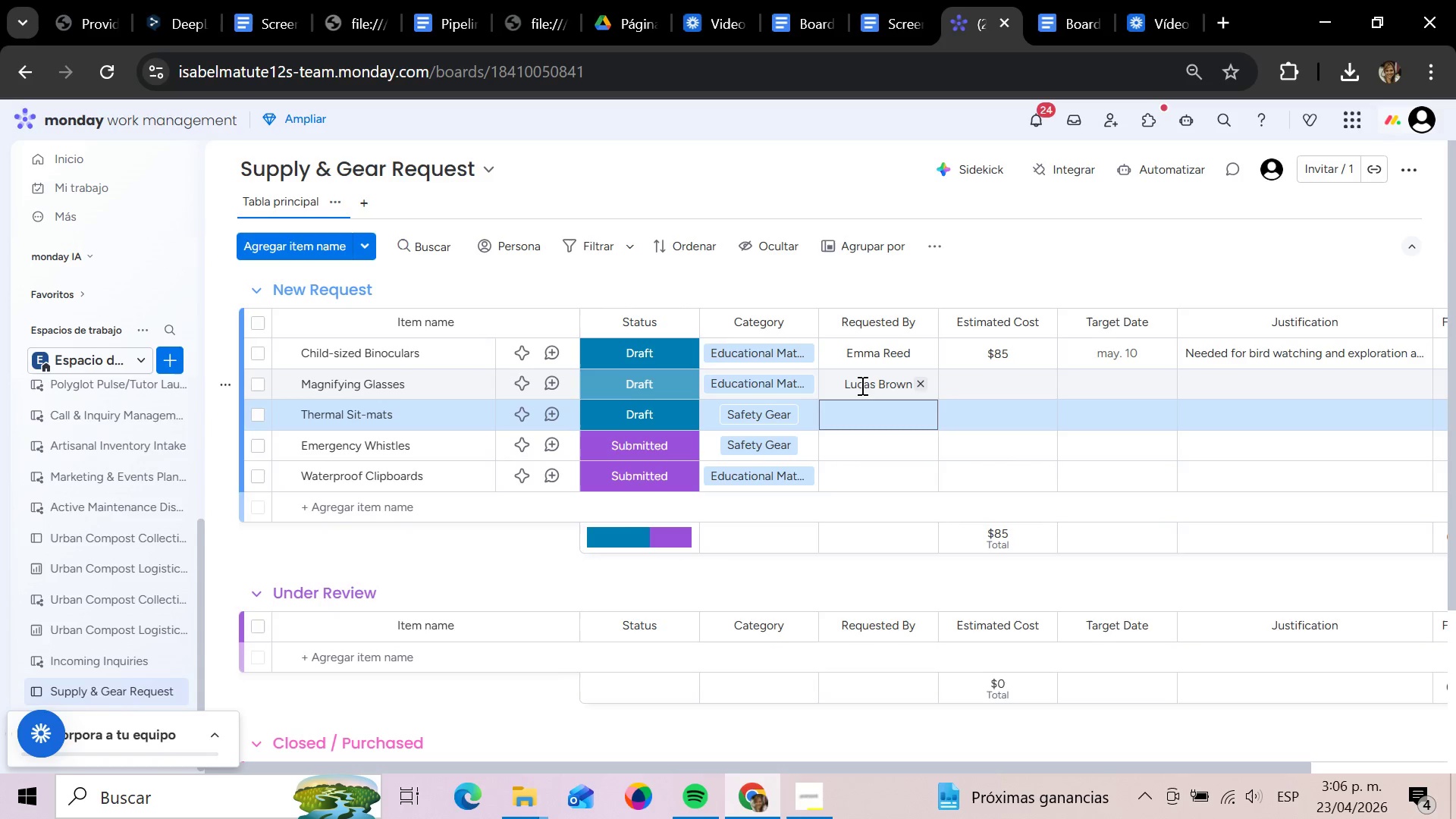 
key(Enter)
 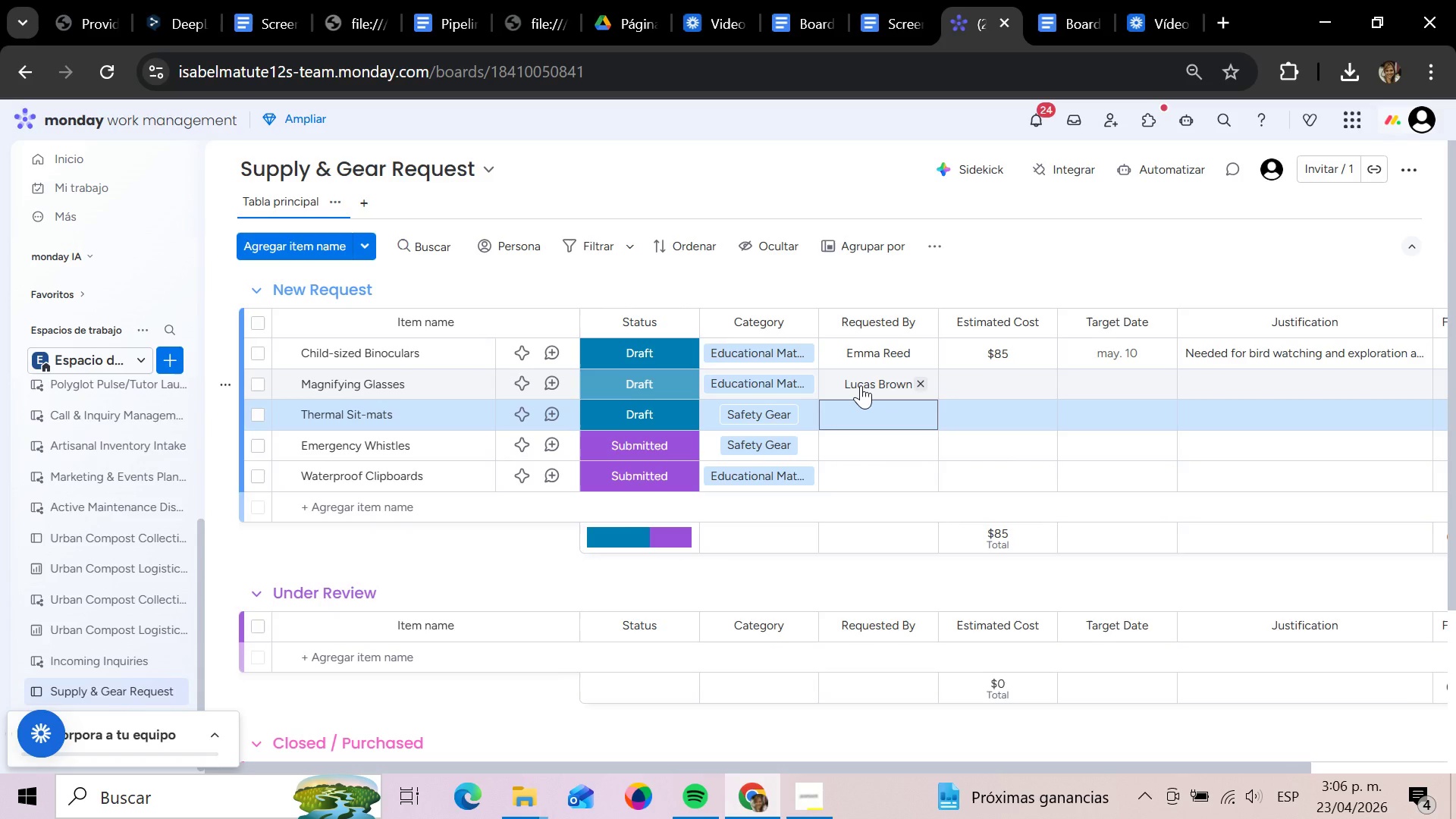 
type(Sofia Green)
 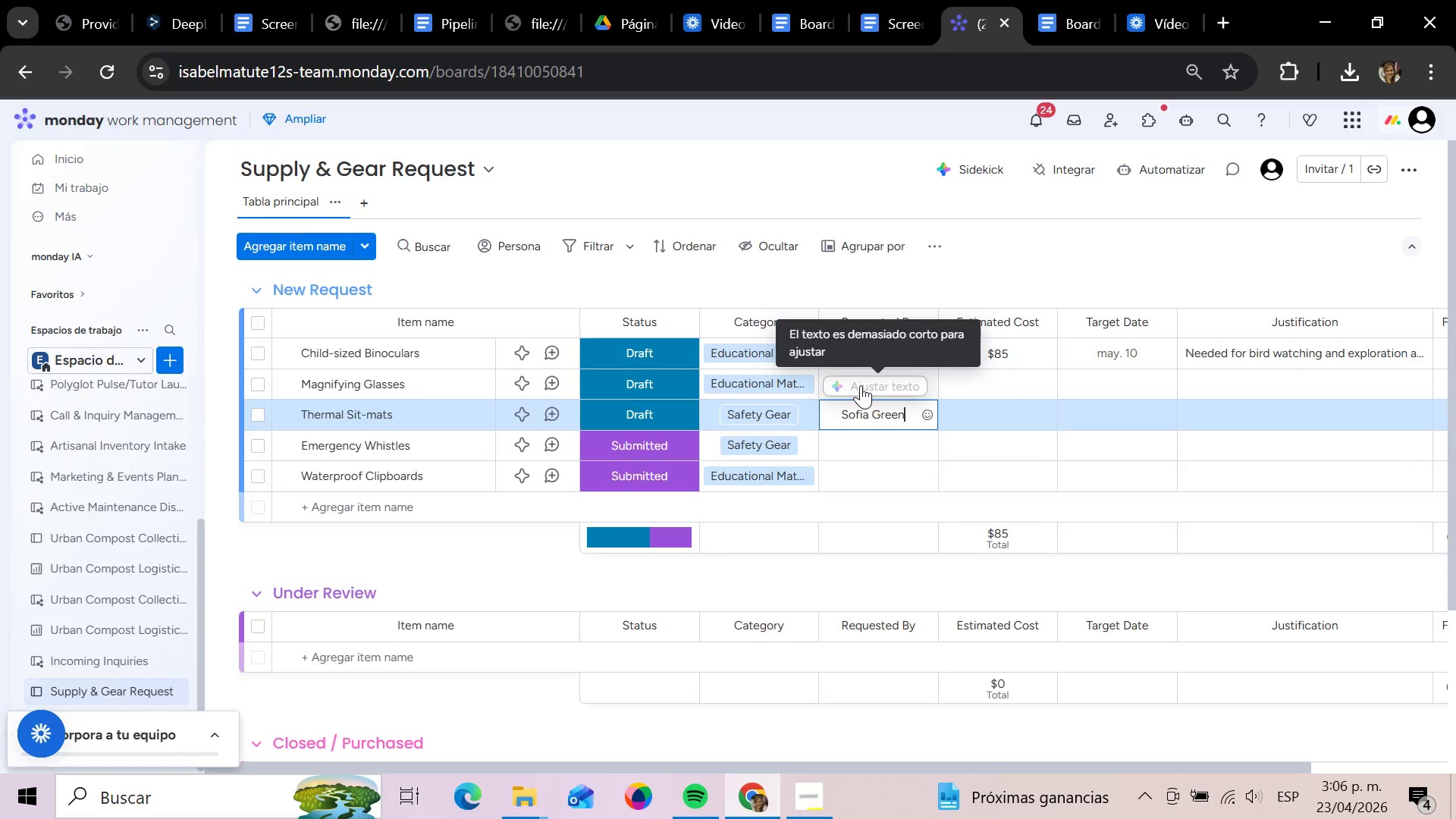 
key(Enter)
 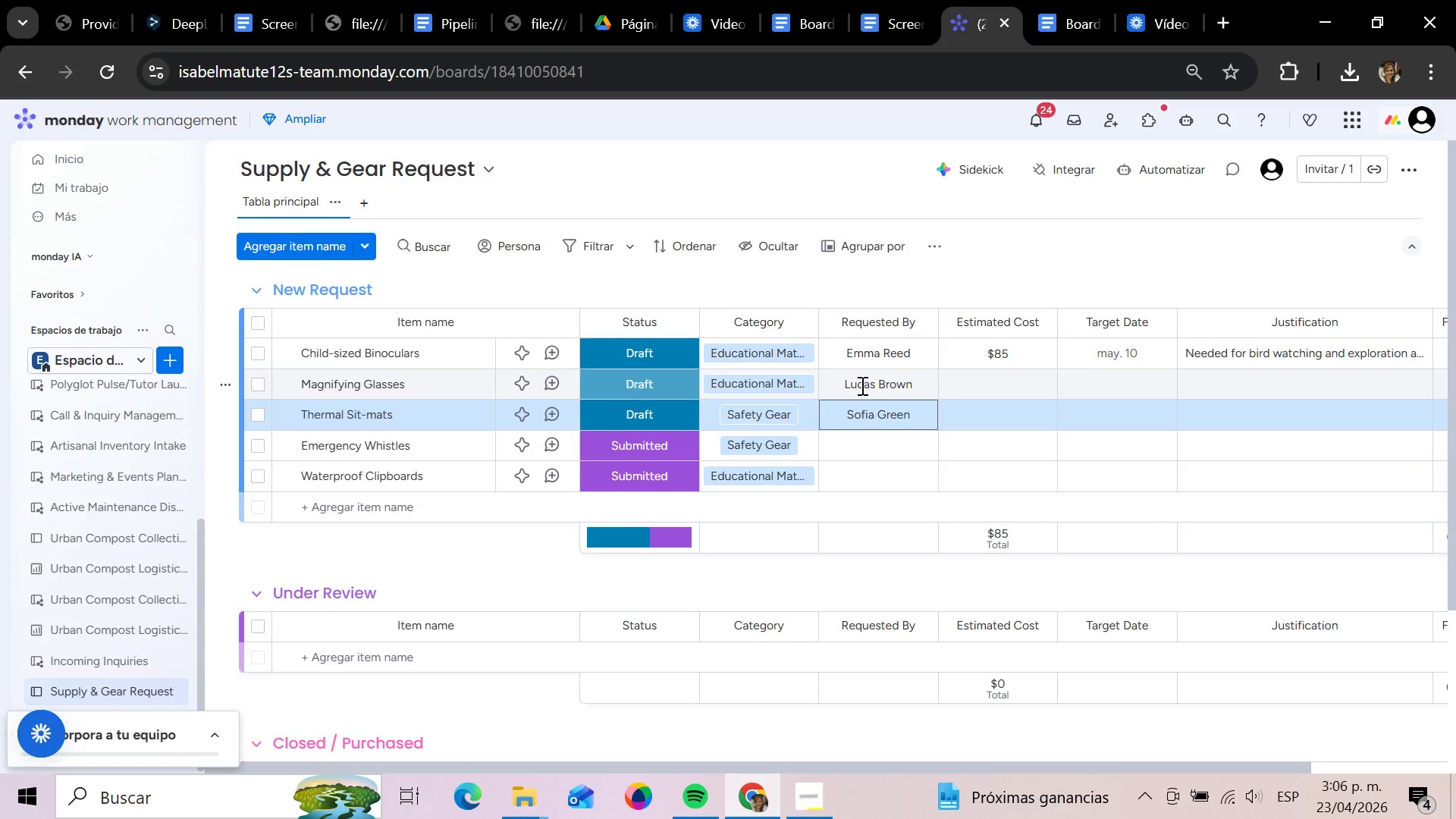 
key(ArrowDown)
 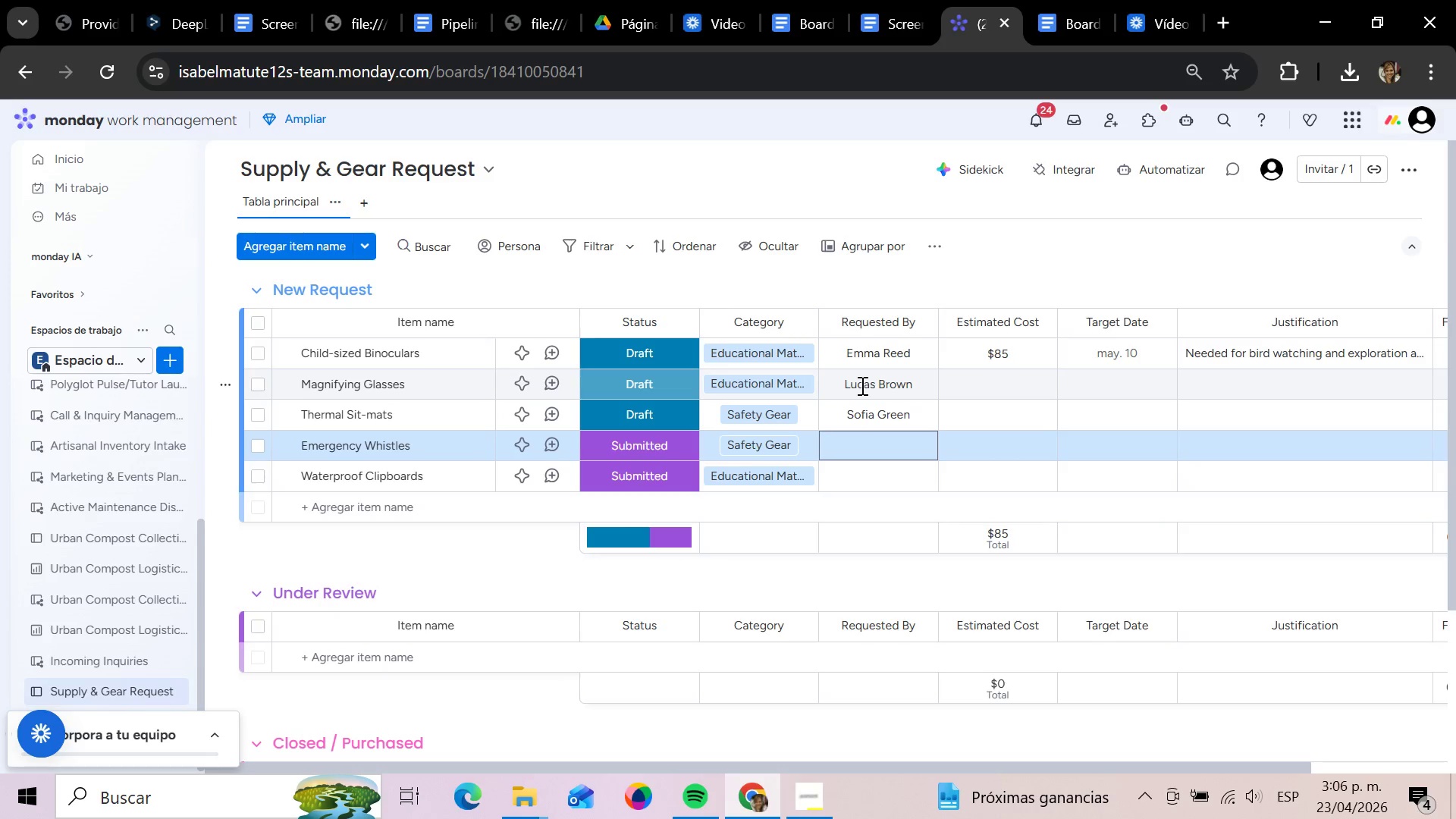 
key(Enter)
 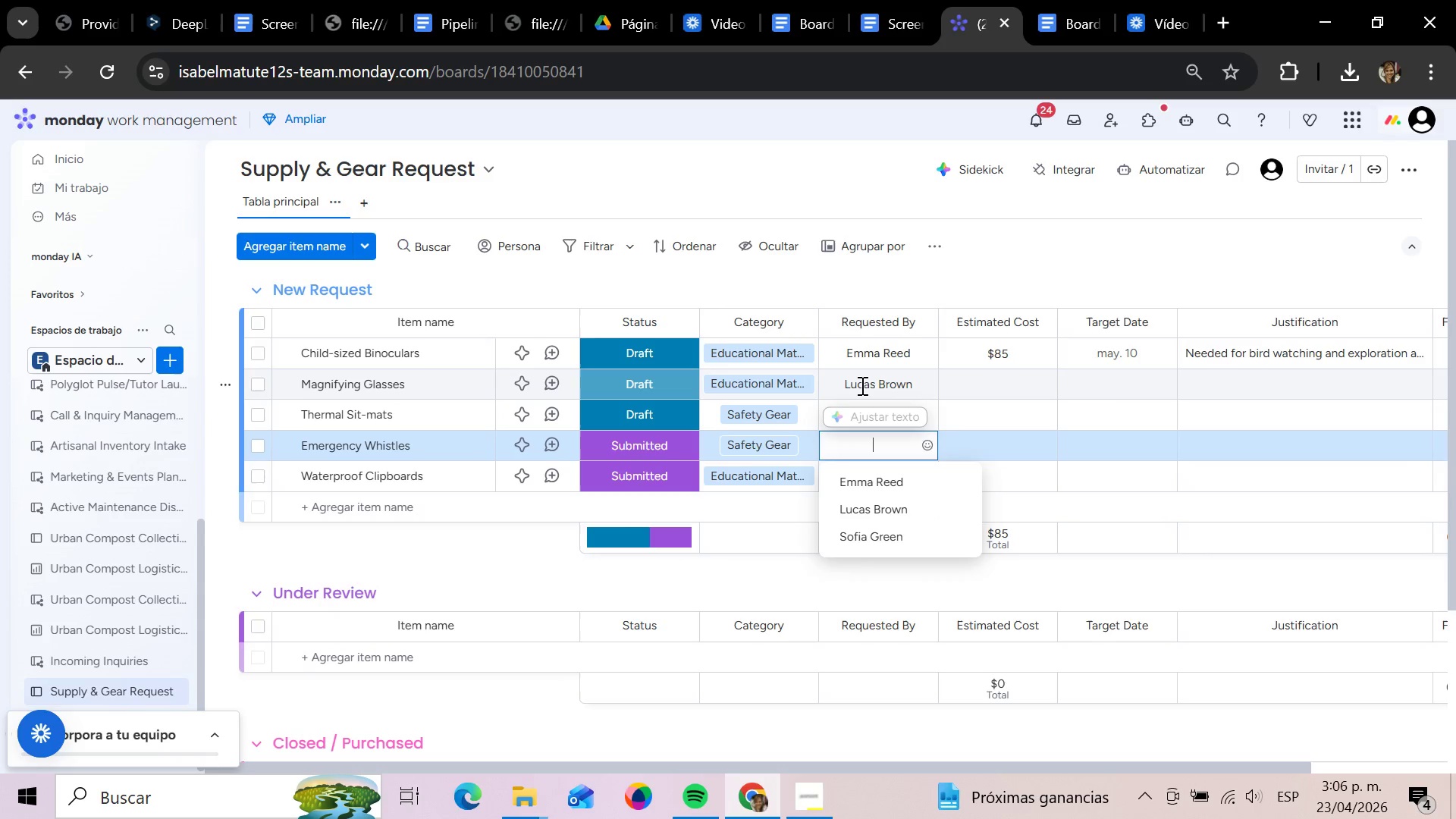 
type(N)
key(Backspace)
type(Maa)
key(Backspace)
type(ya Turner)
 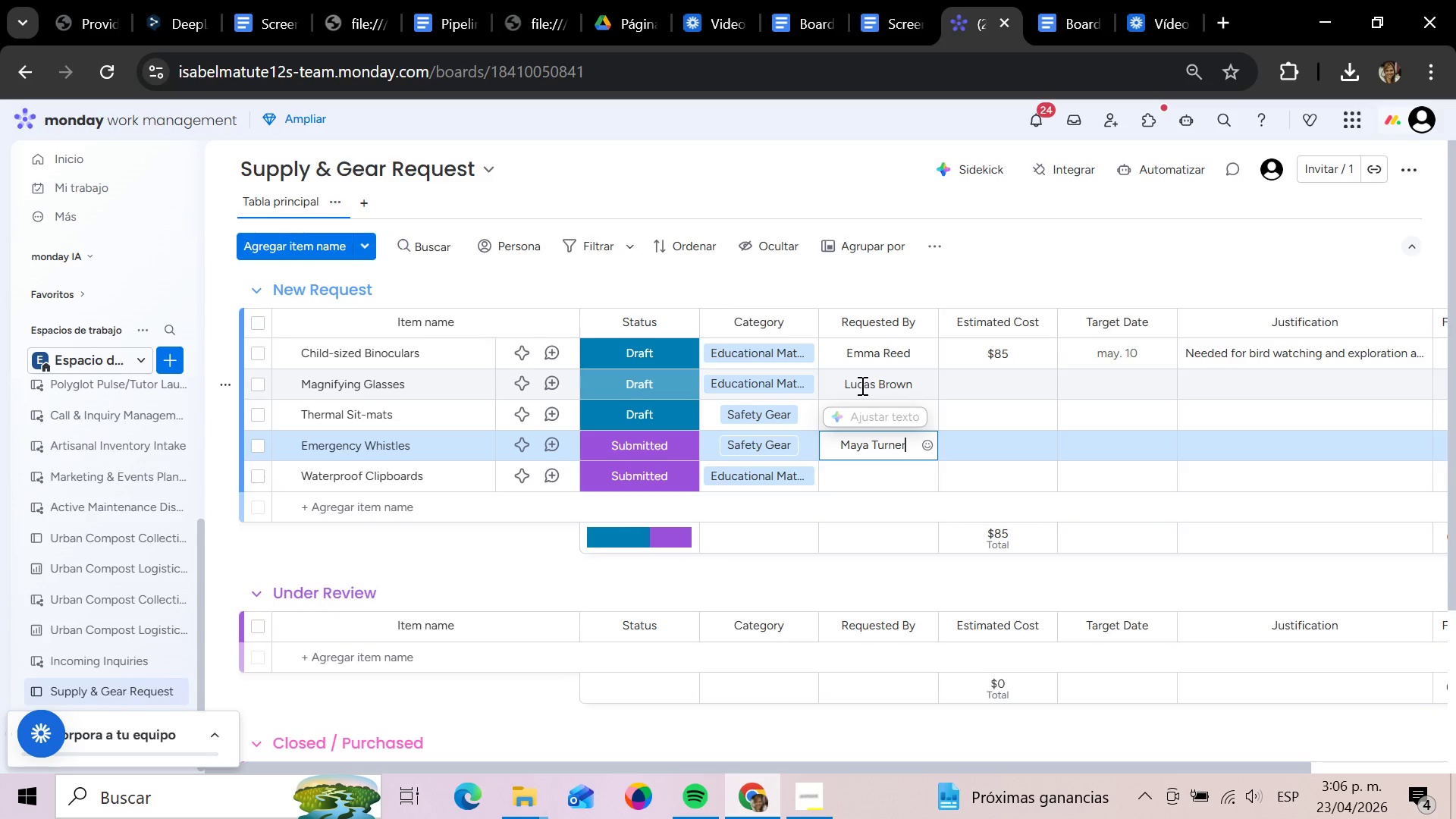 
key(Enter)
 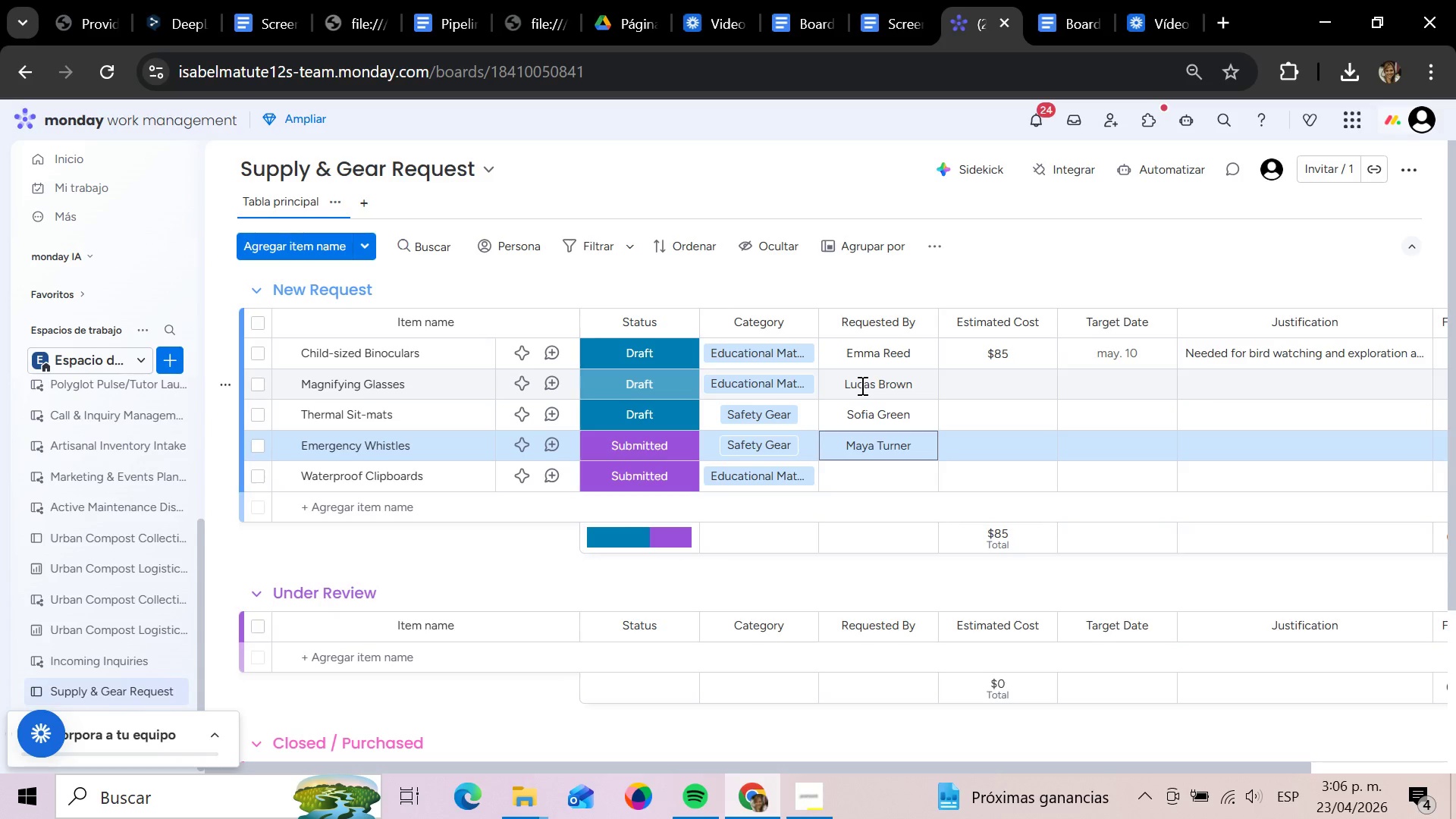 
key(ArrowDown)
 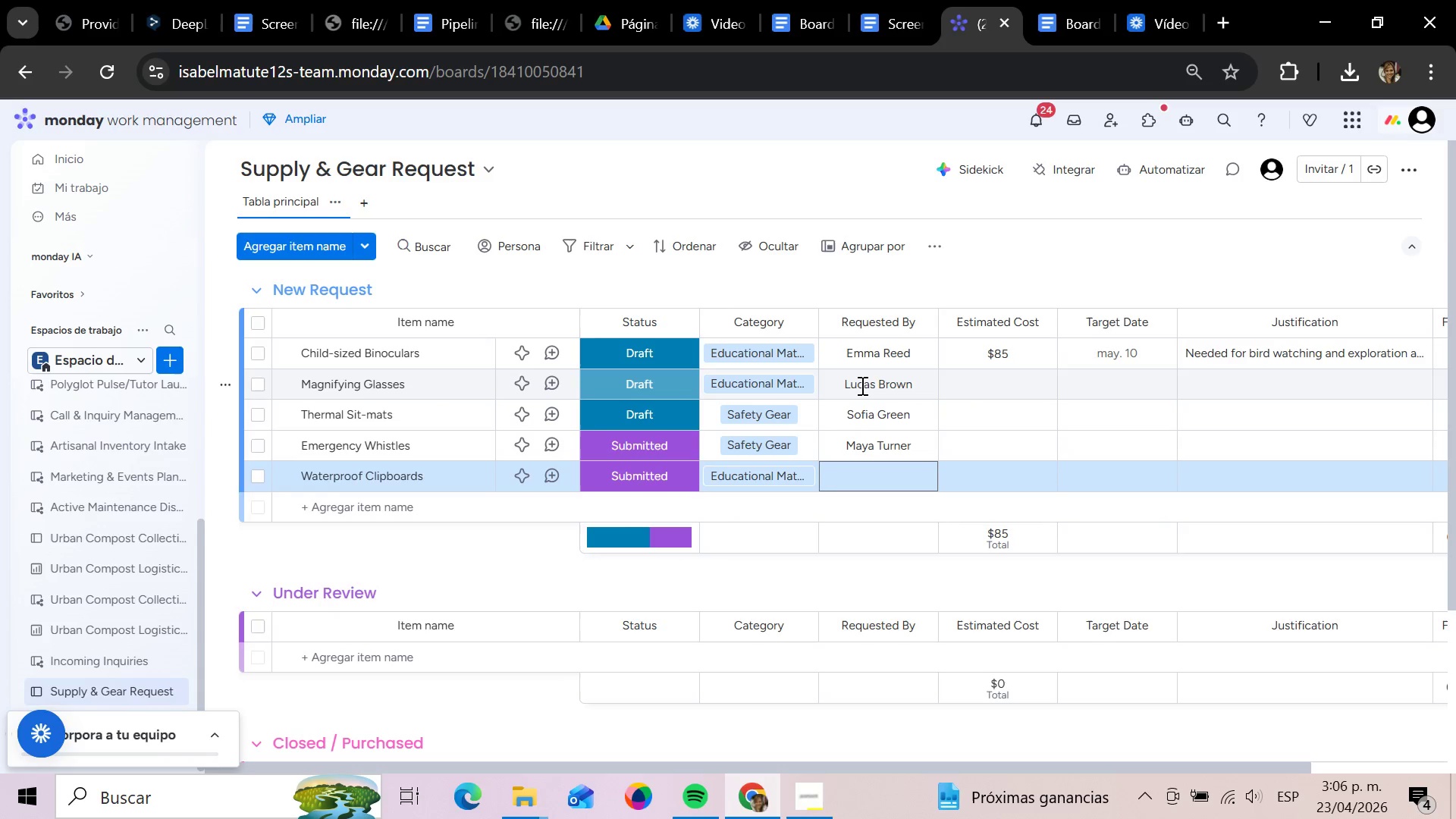 
key(Enter)
 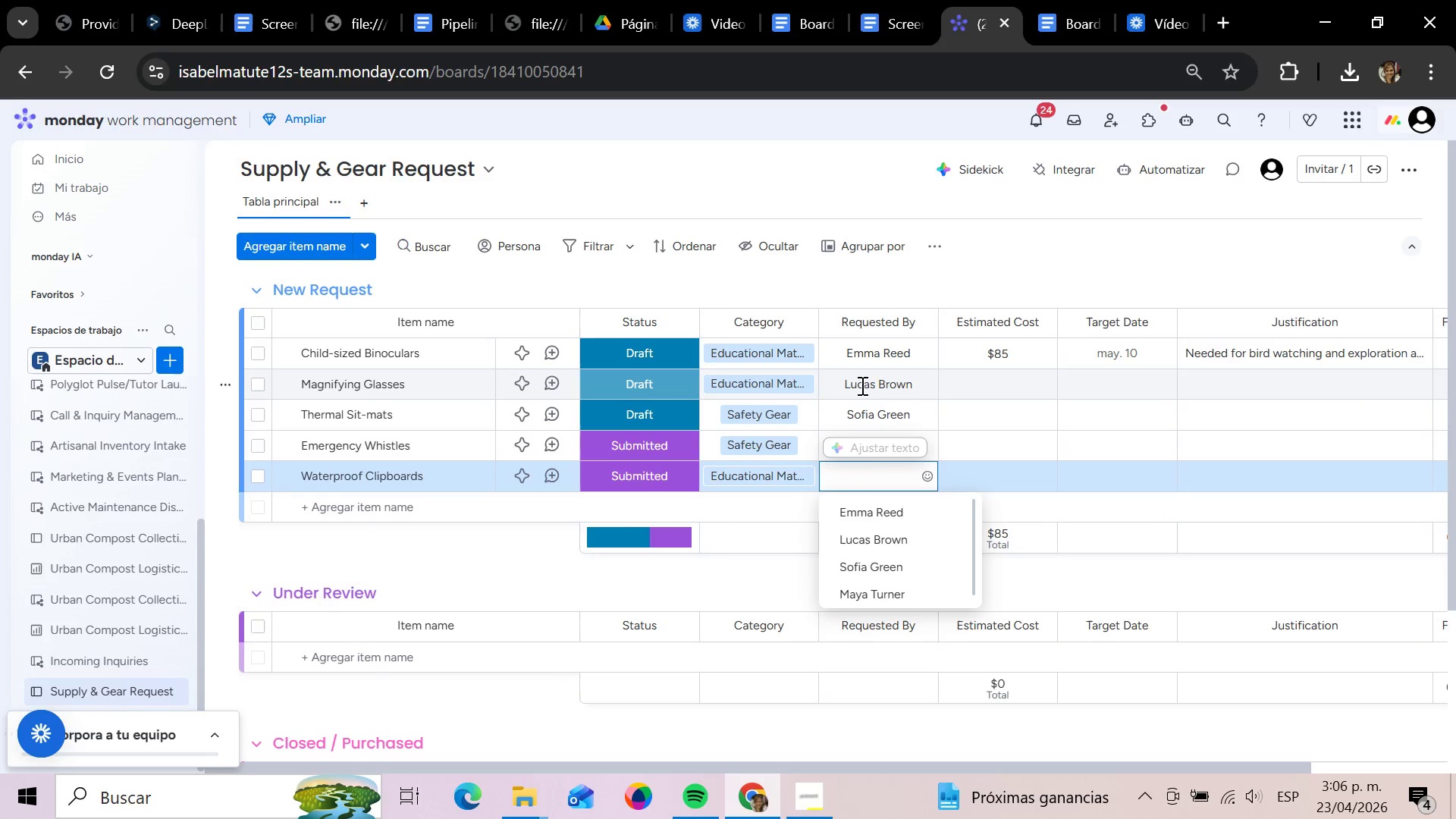 
type(n)
key(Backspace)
type(Noah Clark)
 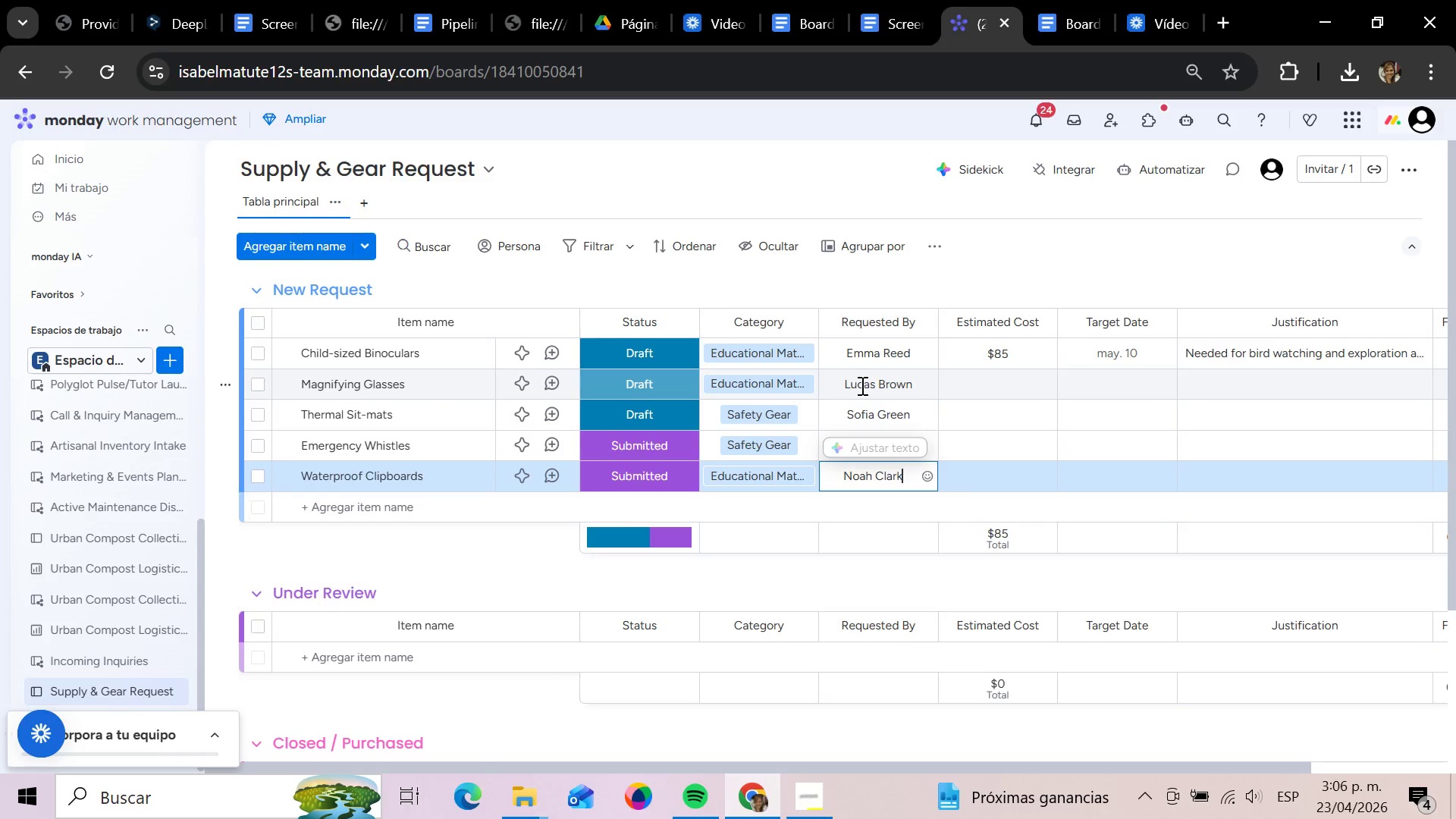 
key(Enter)
 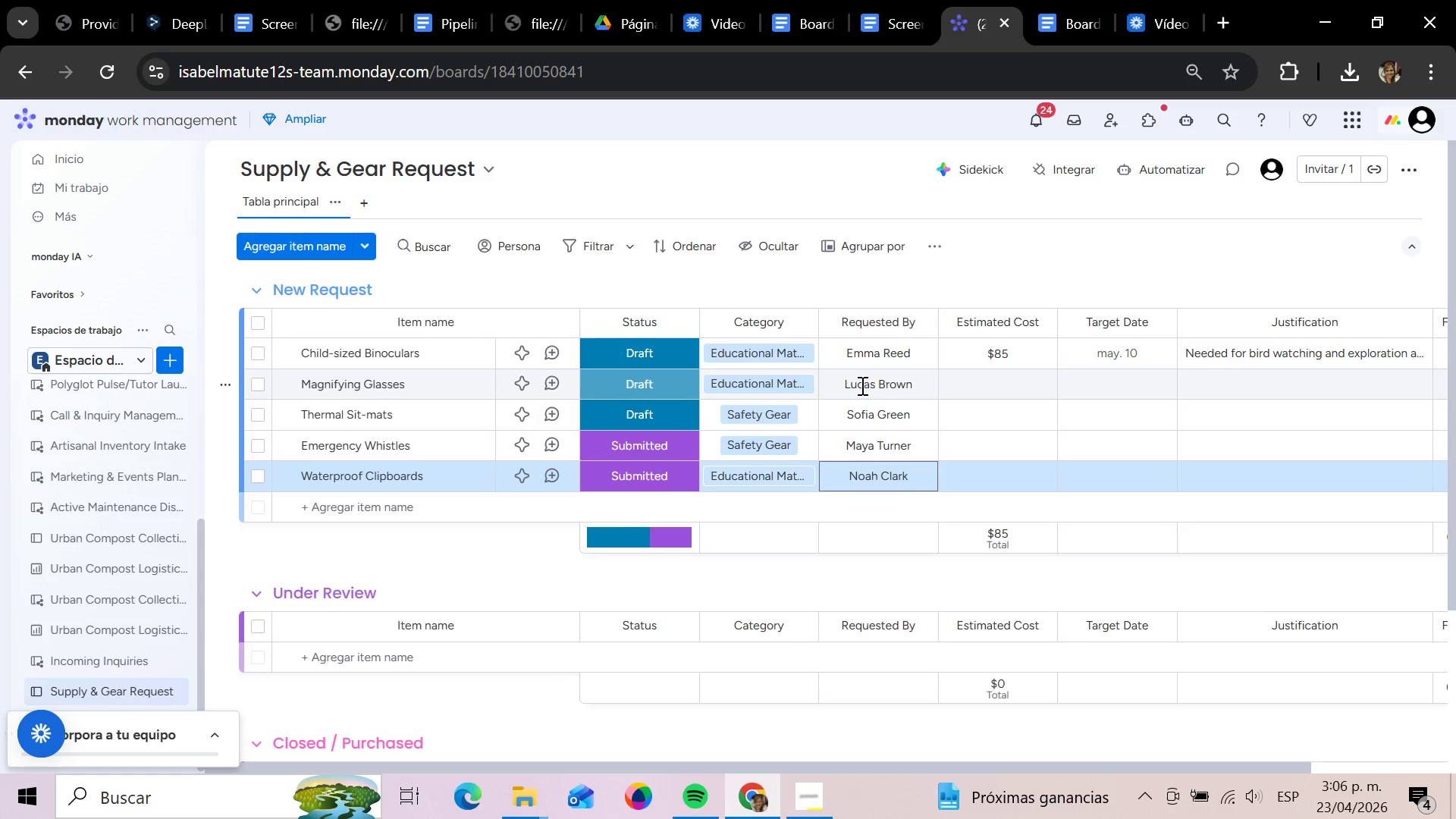 
key(ArrowRight)
 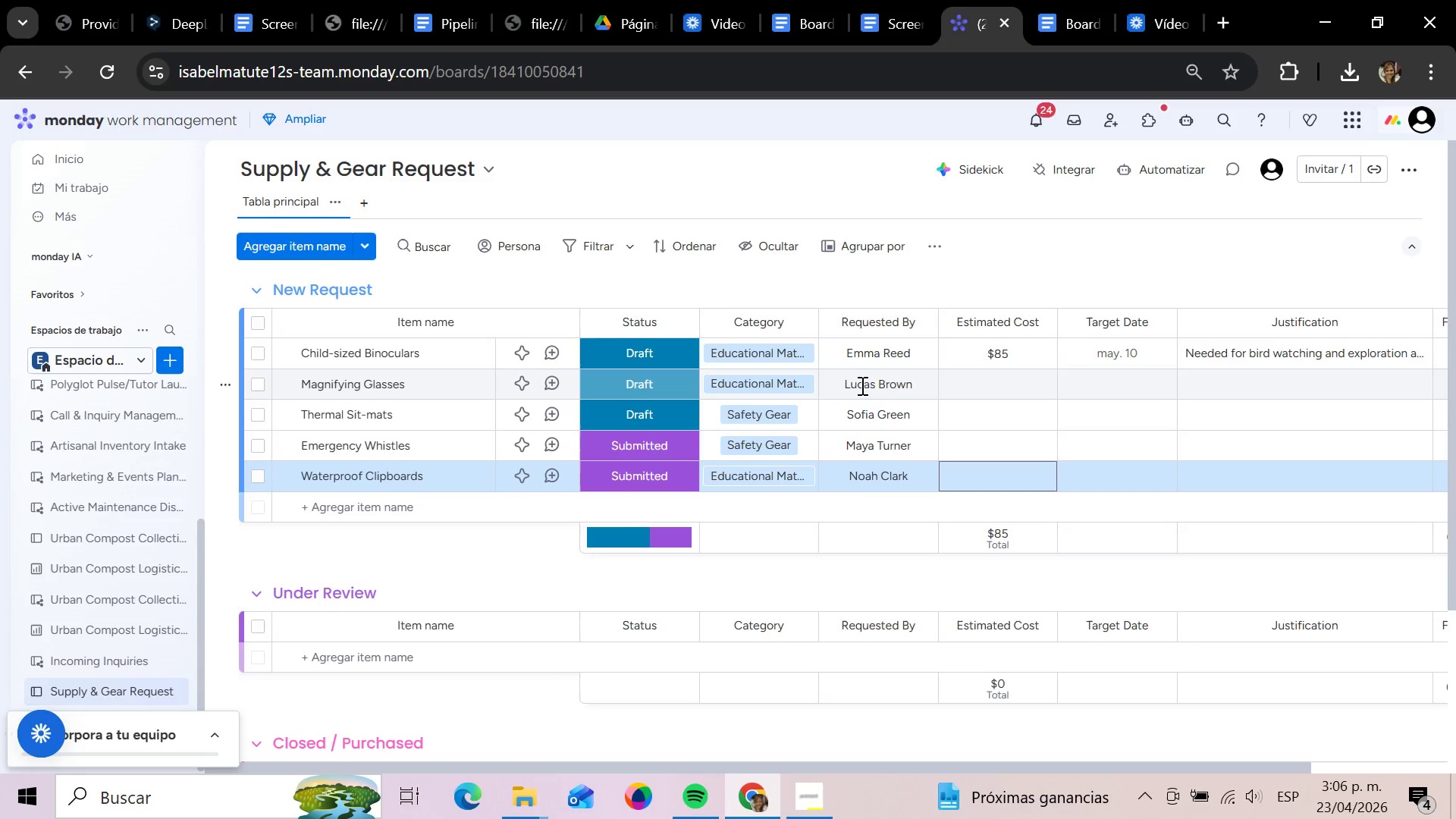 
key(ArrowUp)
 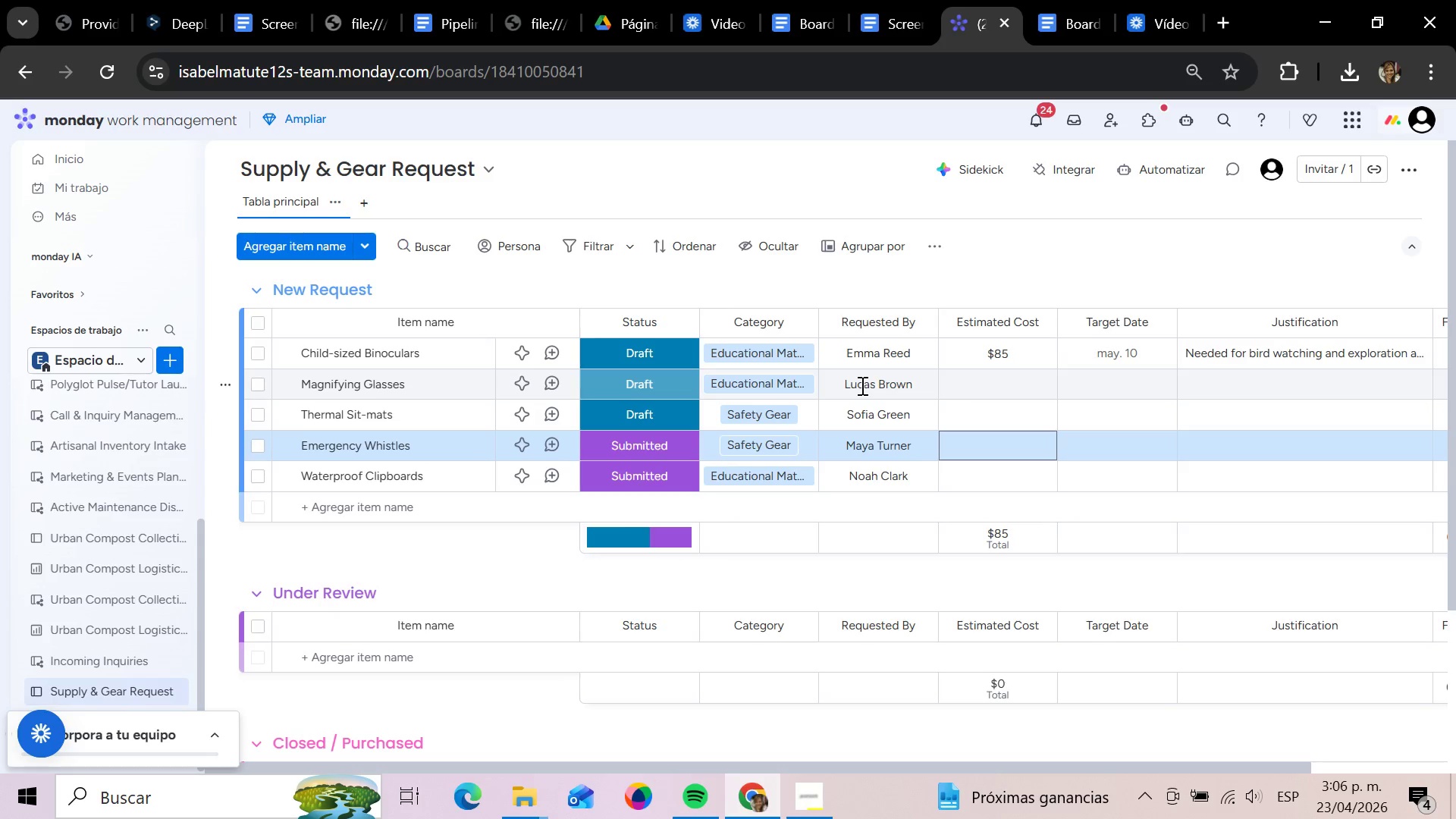 
key(ArrowUp)
 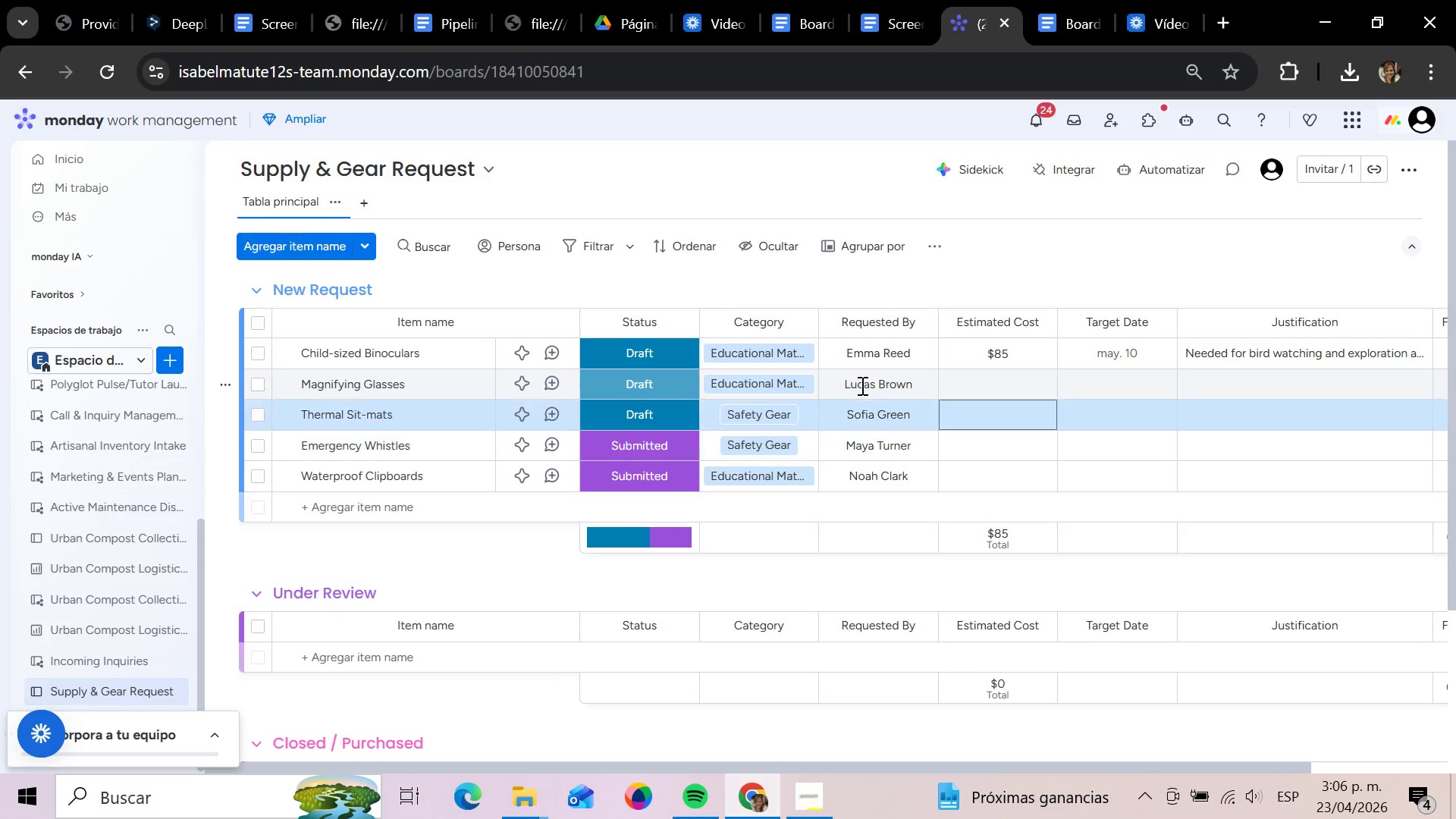 
key(ArrowUp)
 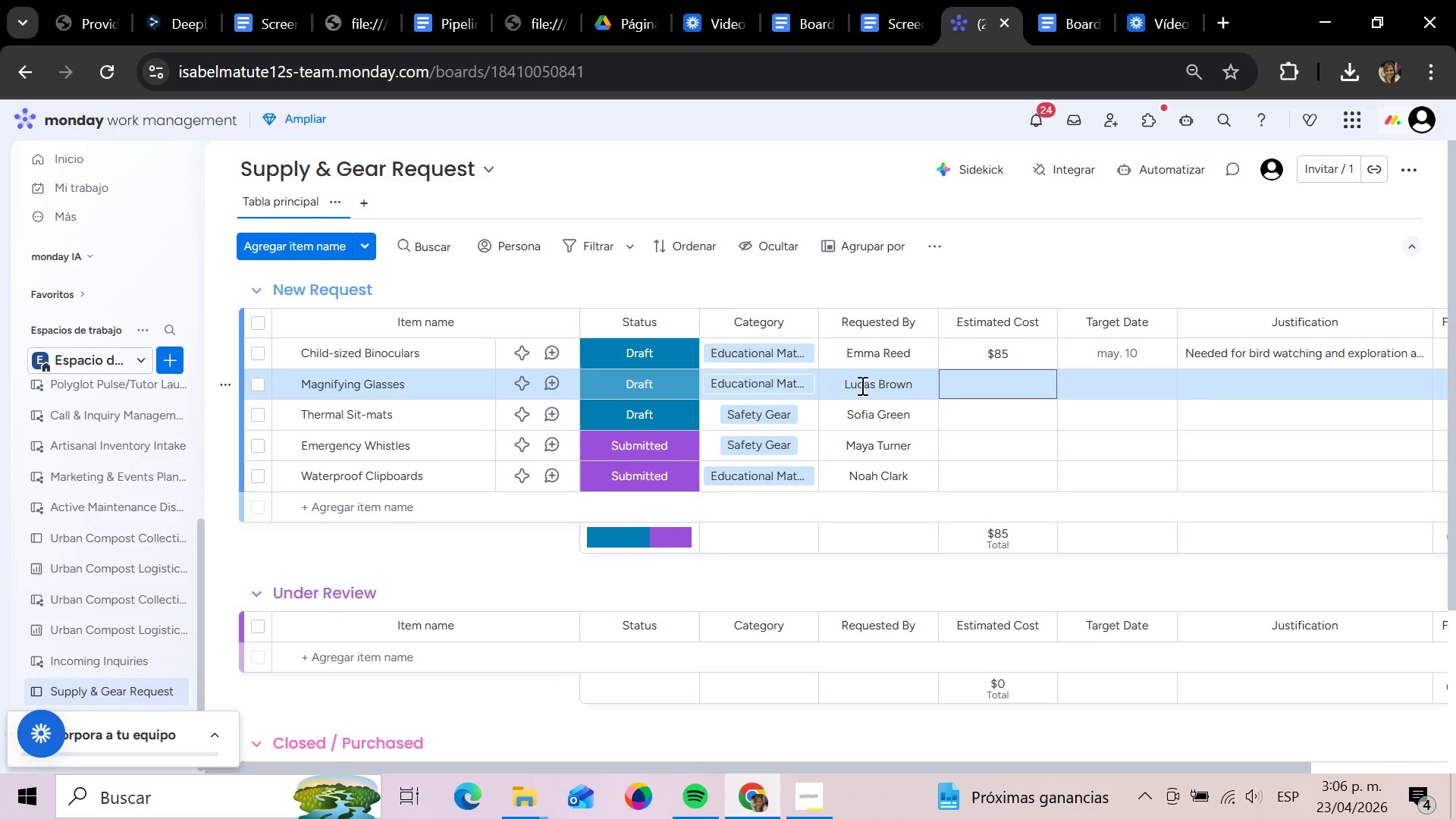 
key(ArrowUp)
 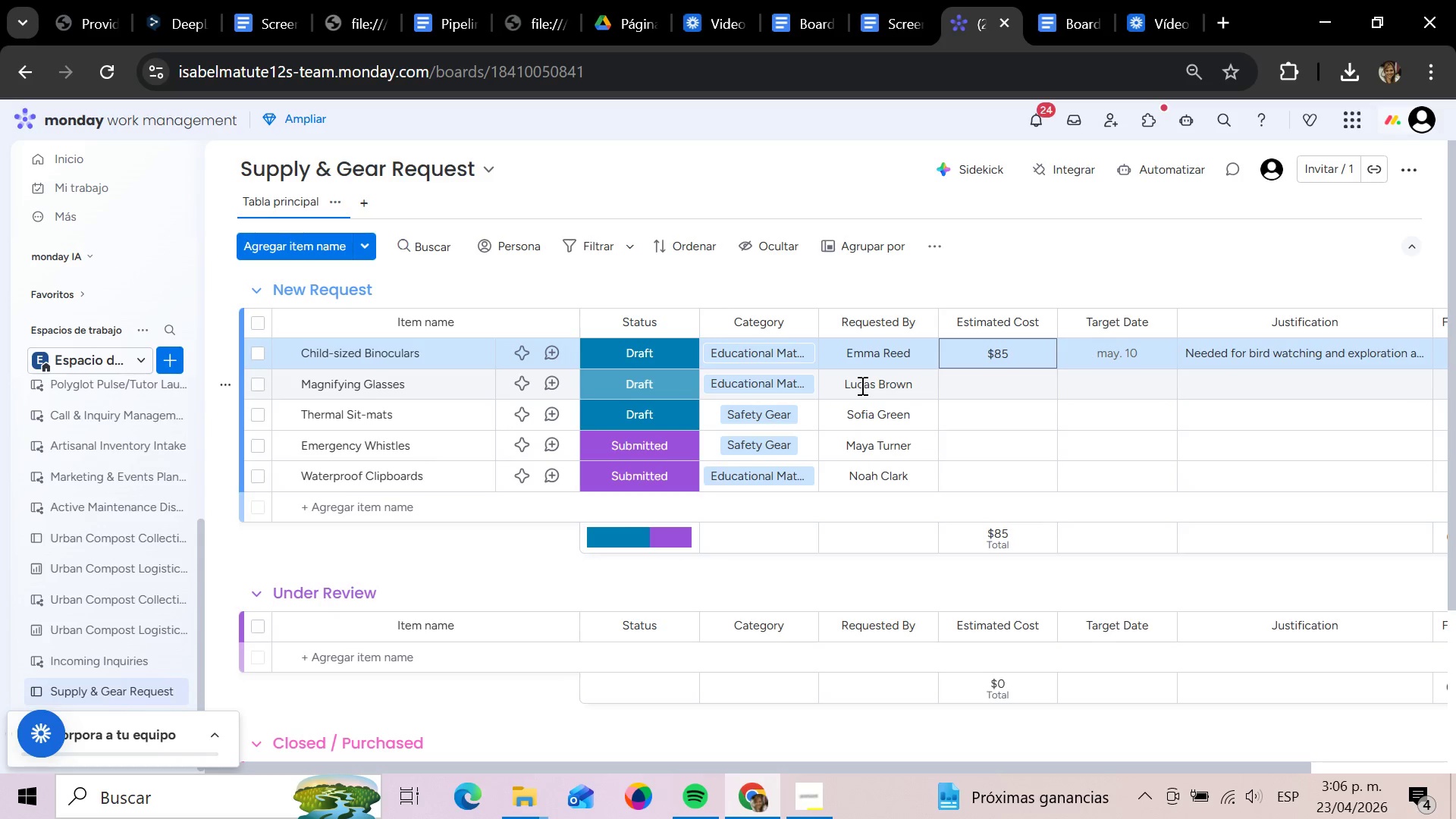 
key(ArrowDown)
 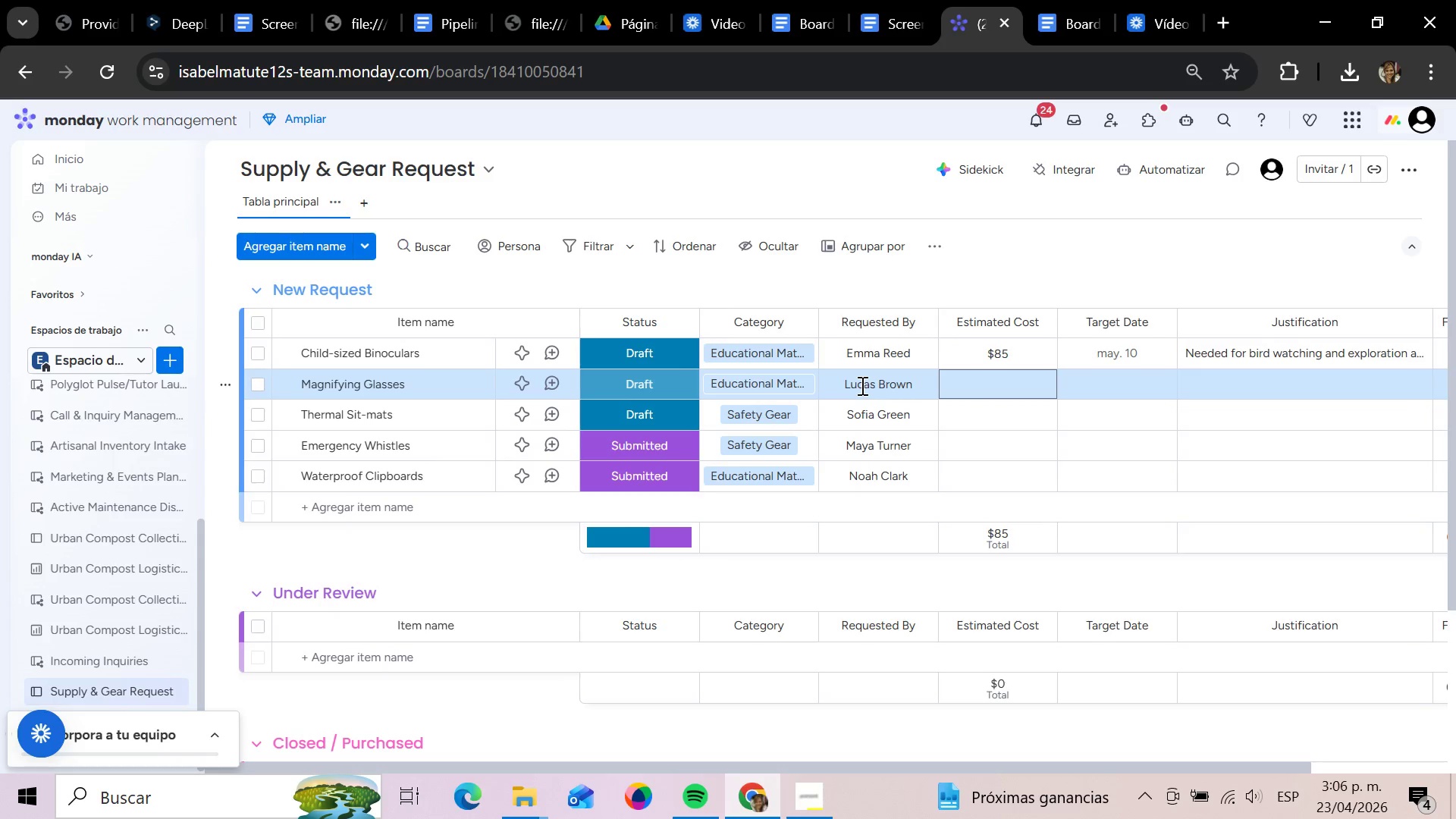 
key(Enter)
 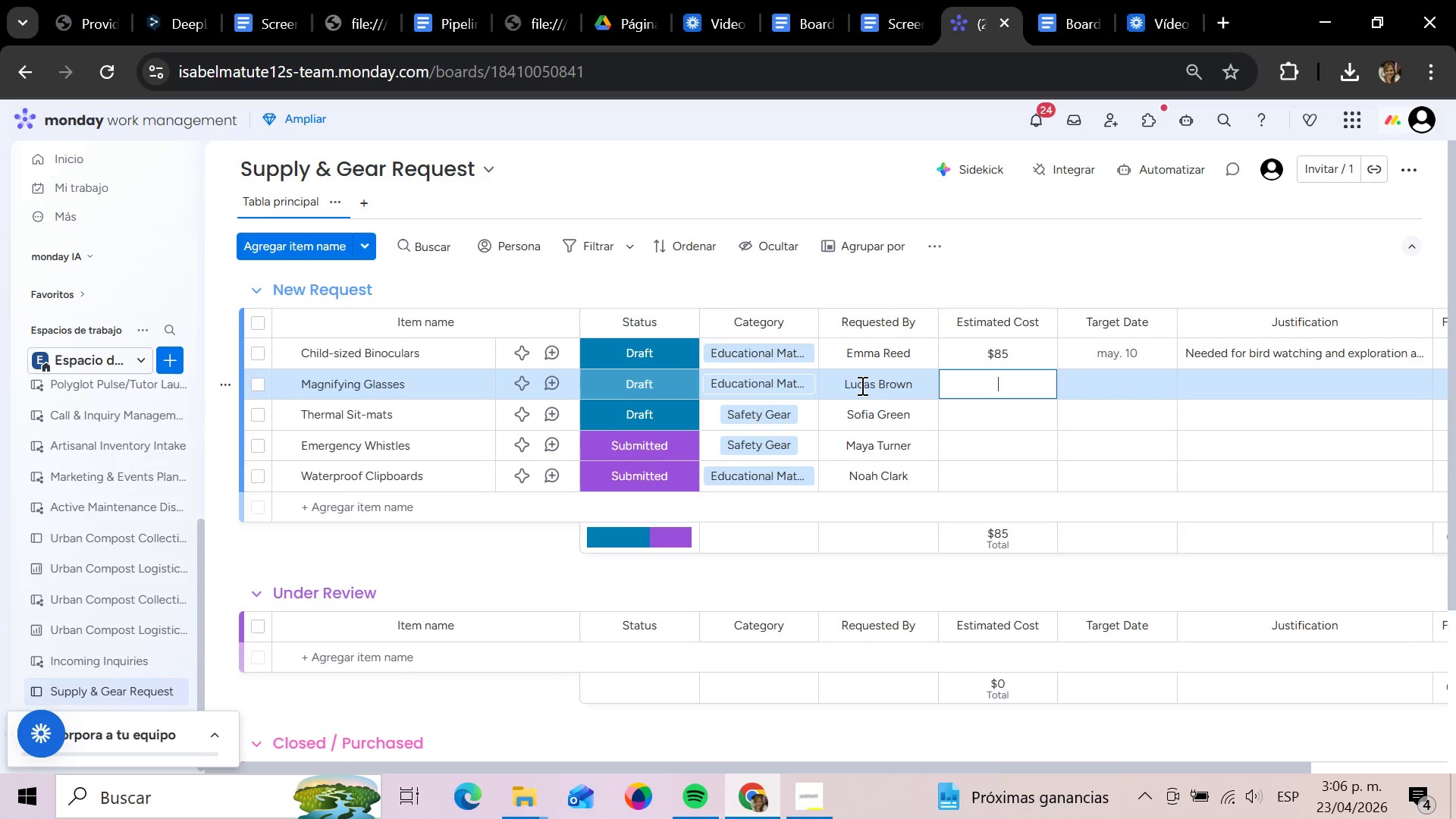 
type(40)
 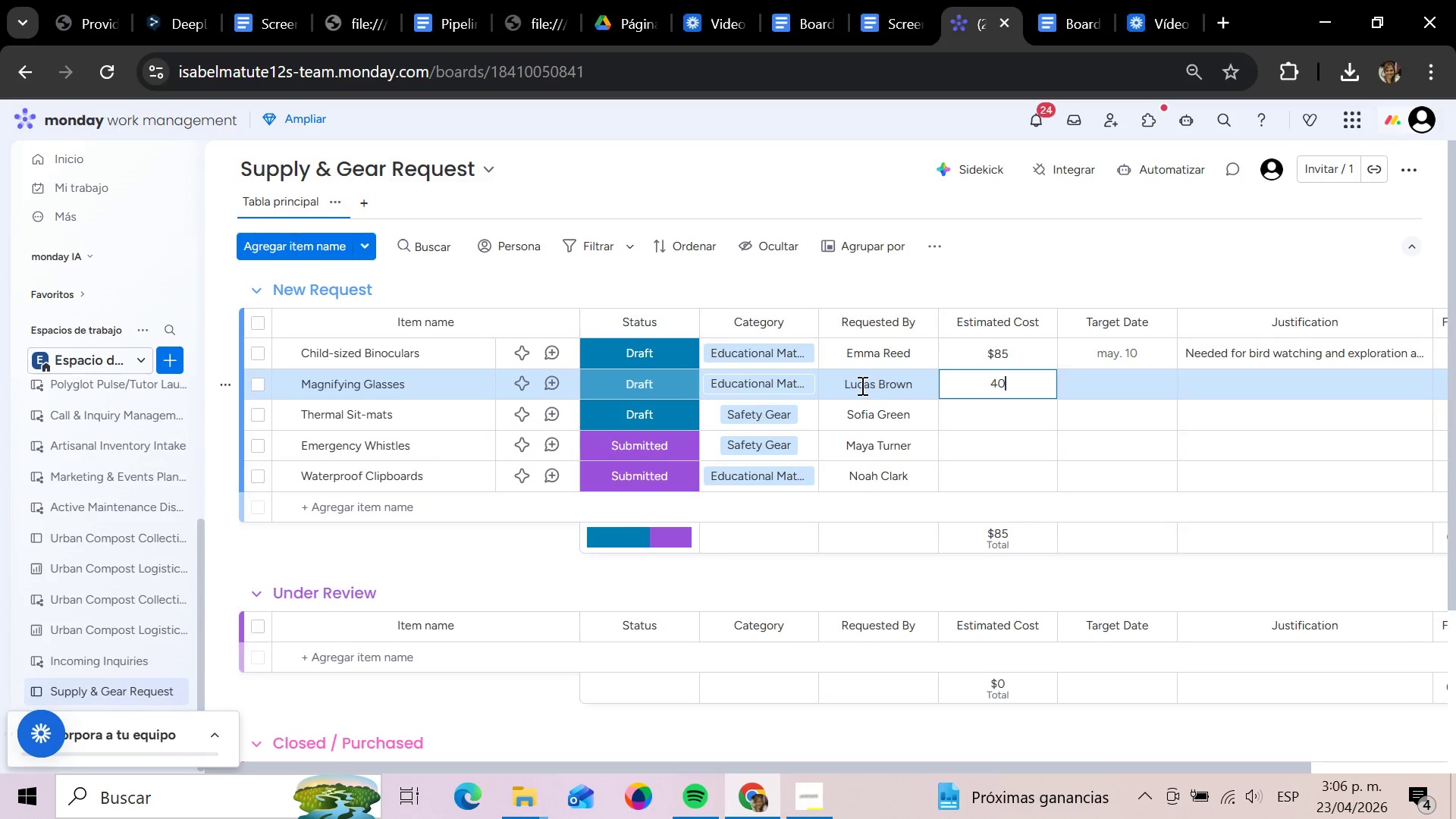 
key(Enter)
 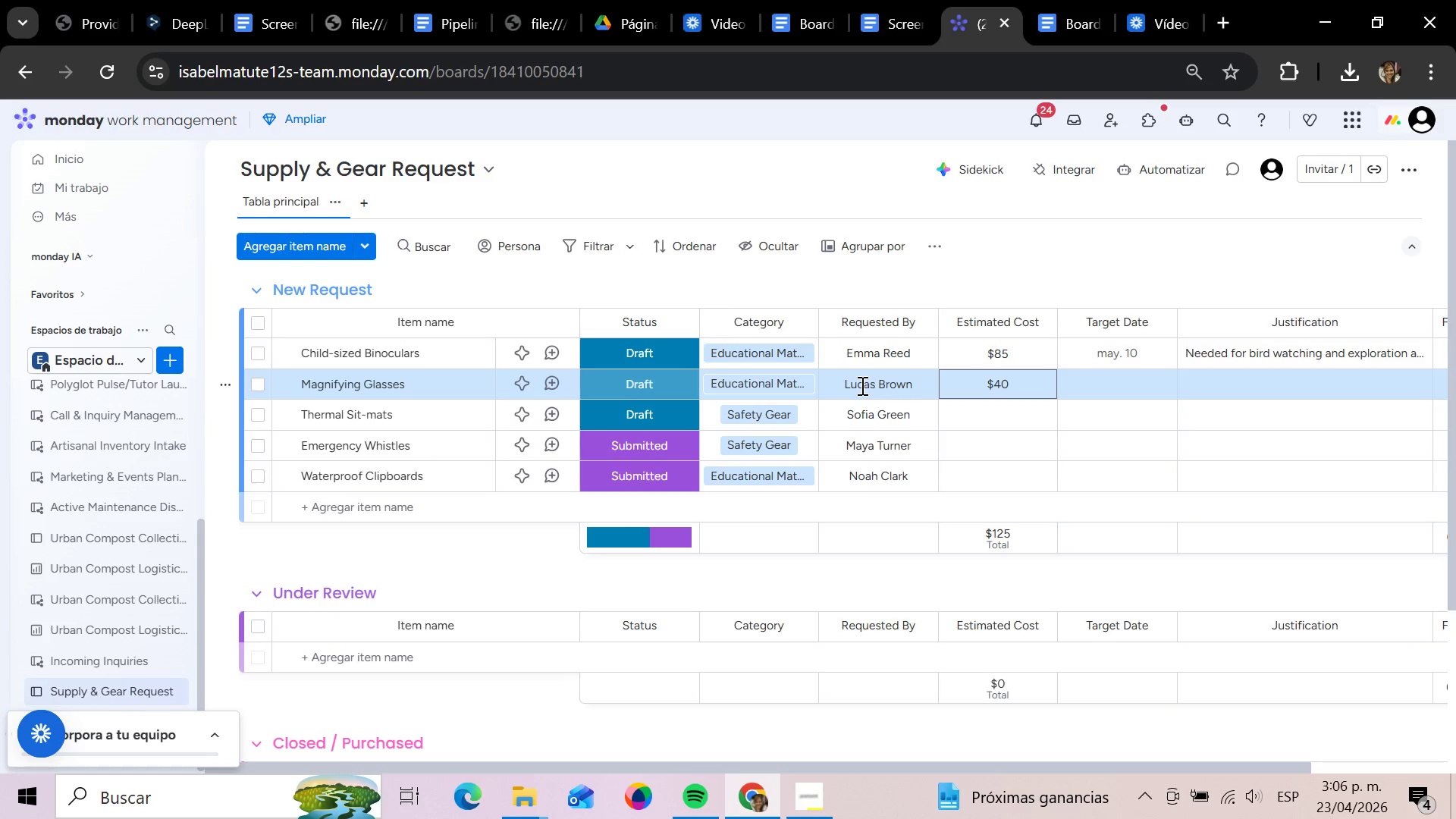 
key(ArrowDown)
 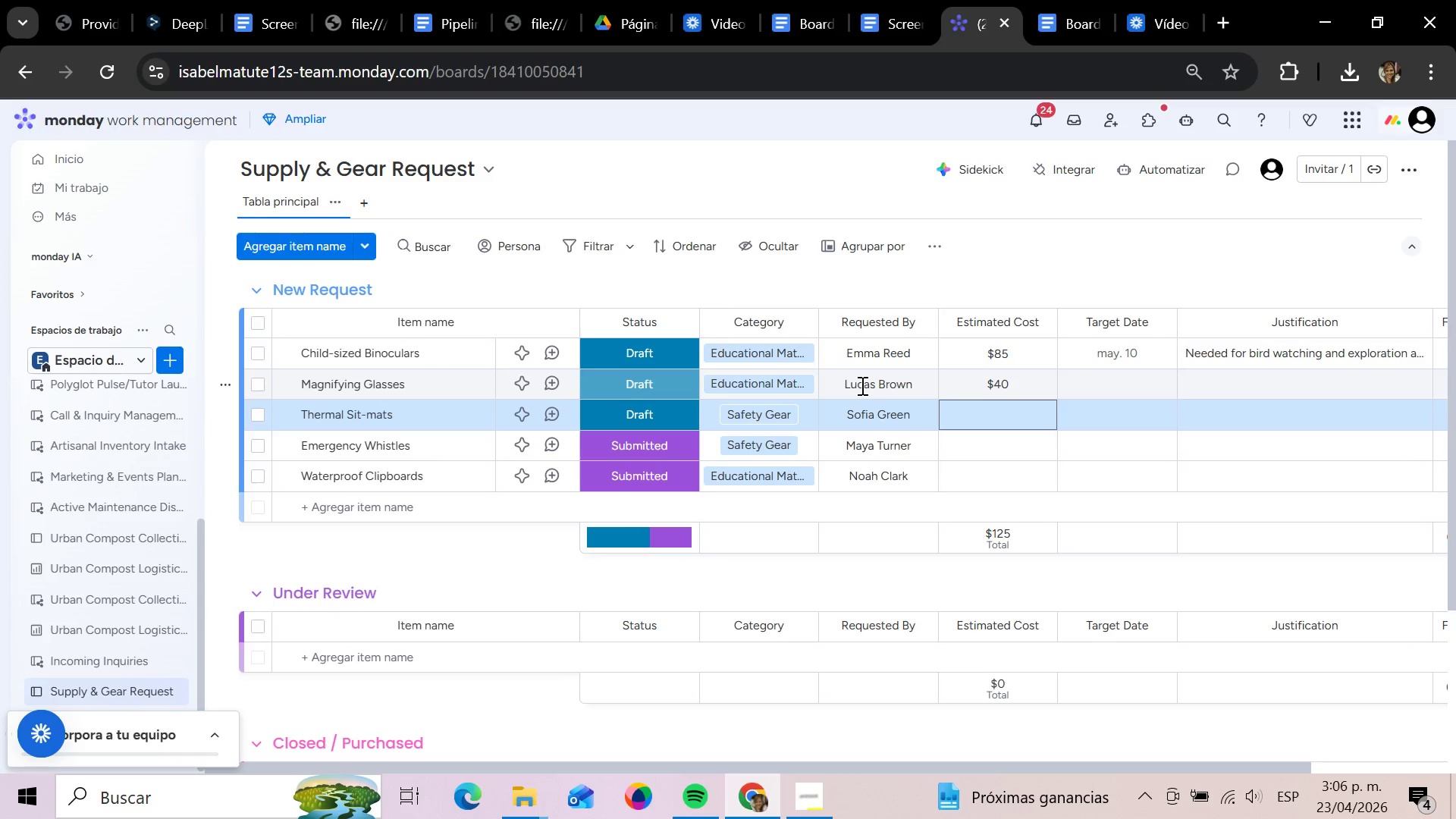 
key(Enter)
 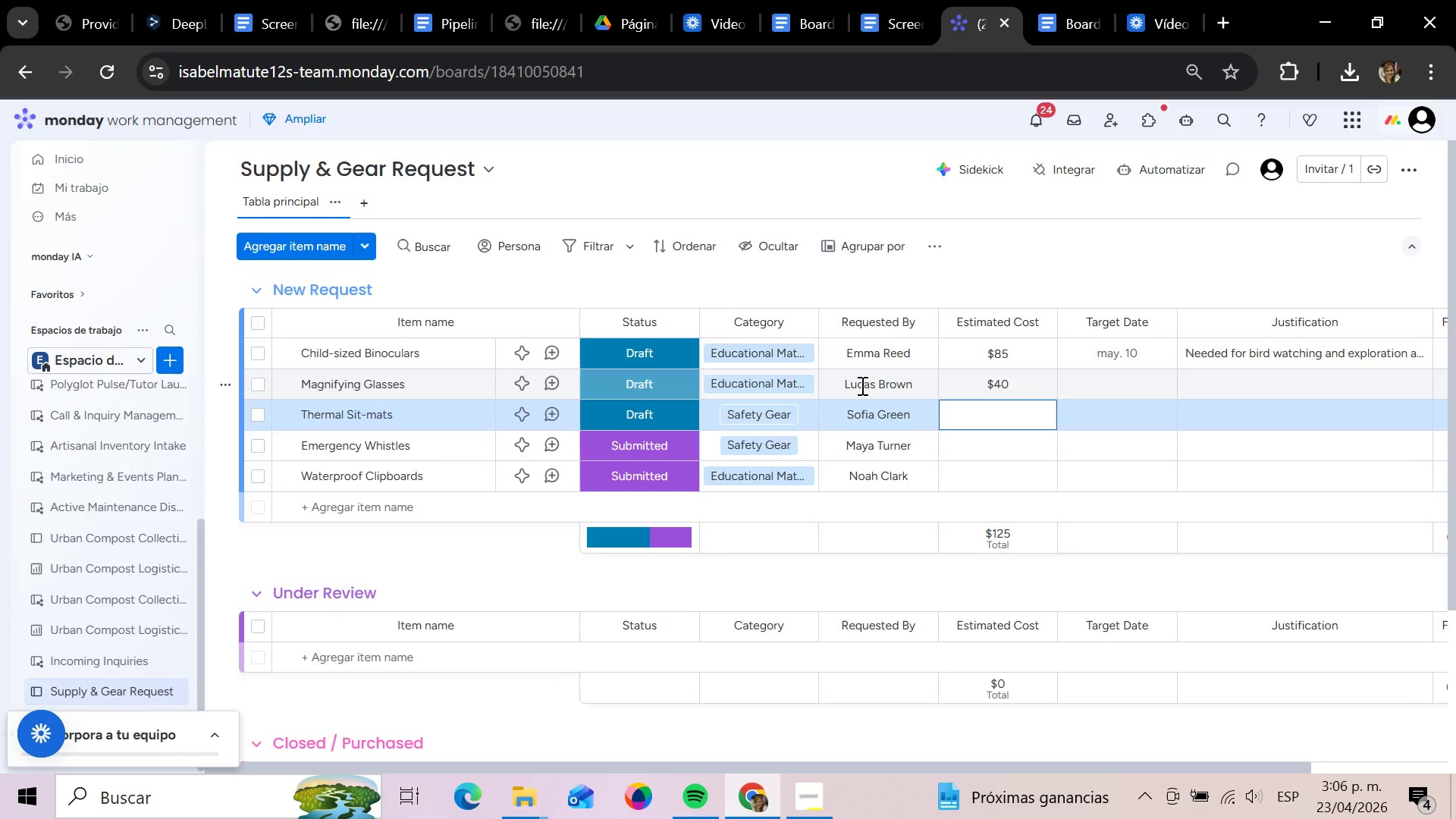 
type(12)
 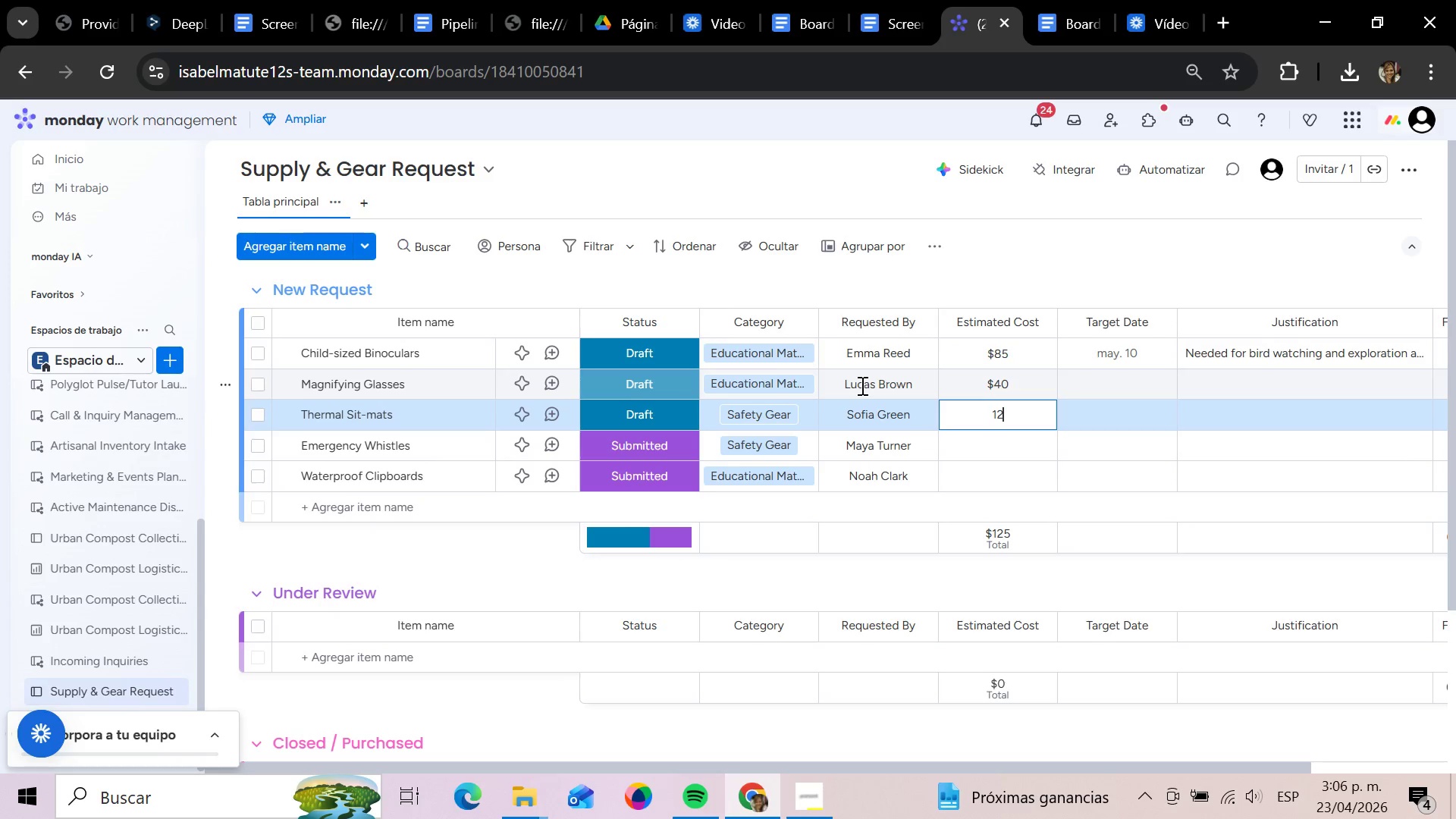 
key(Enter)
 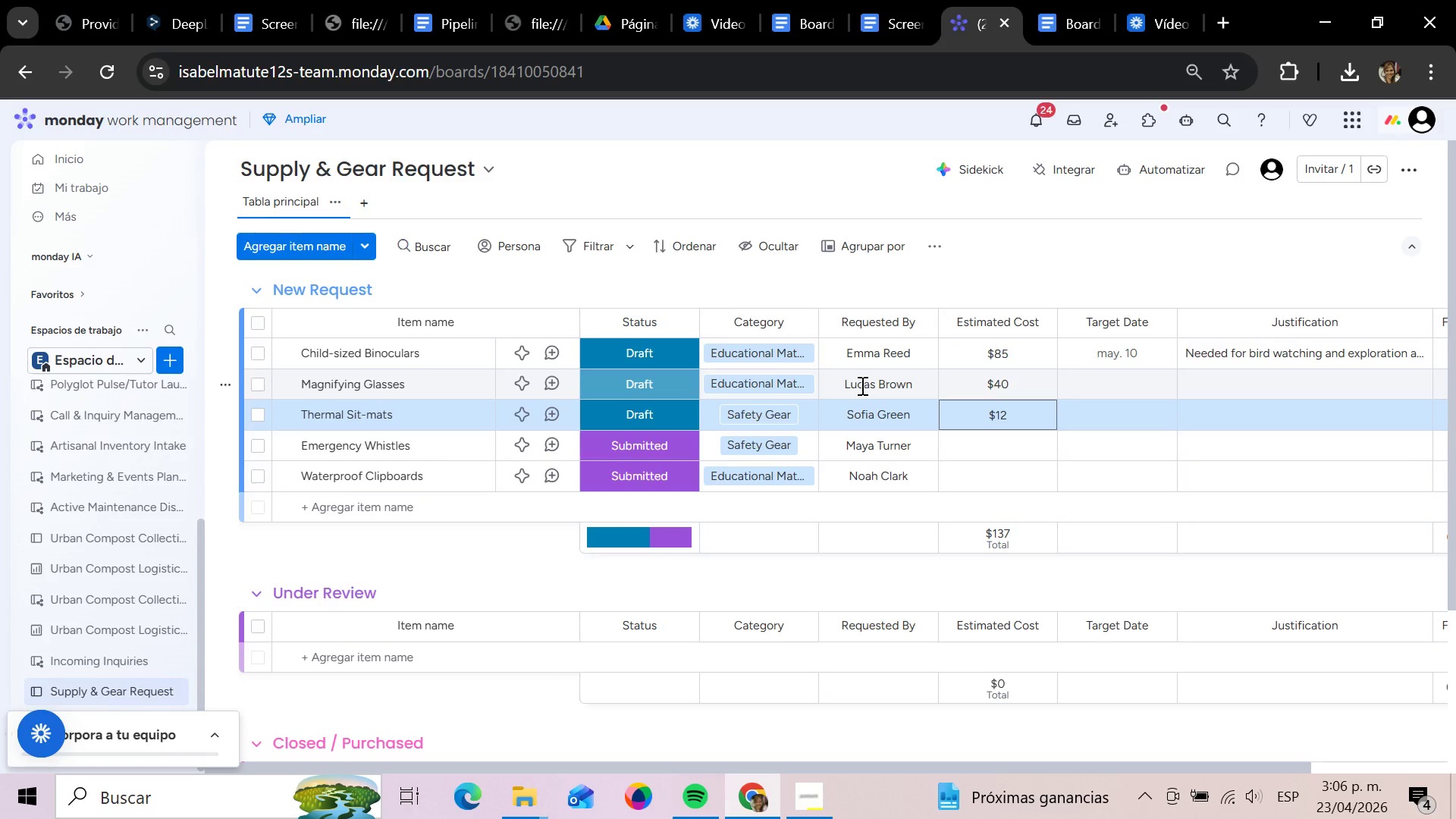 
key(Enter)
 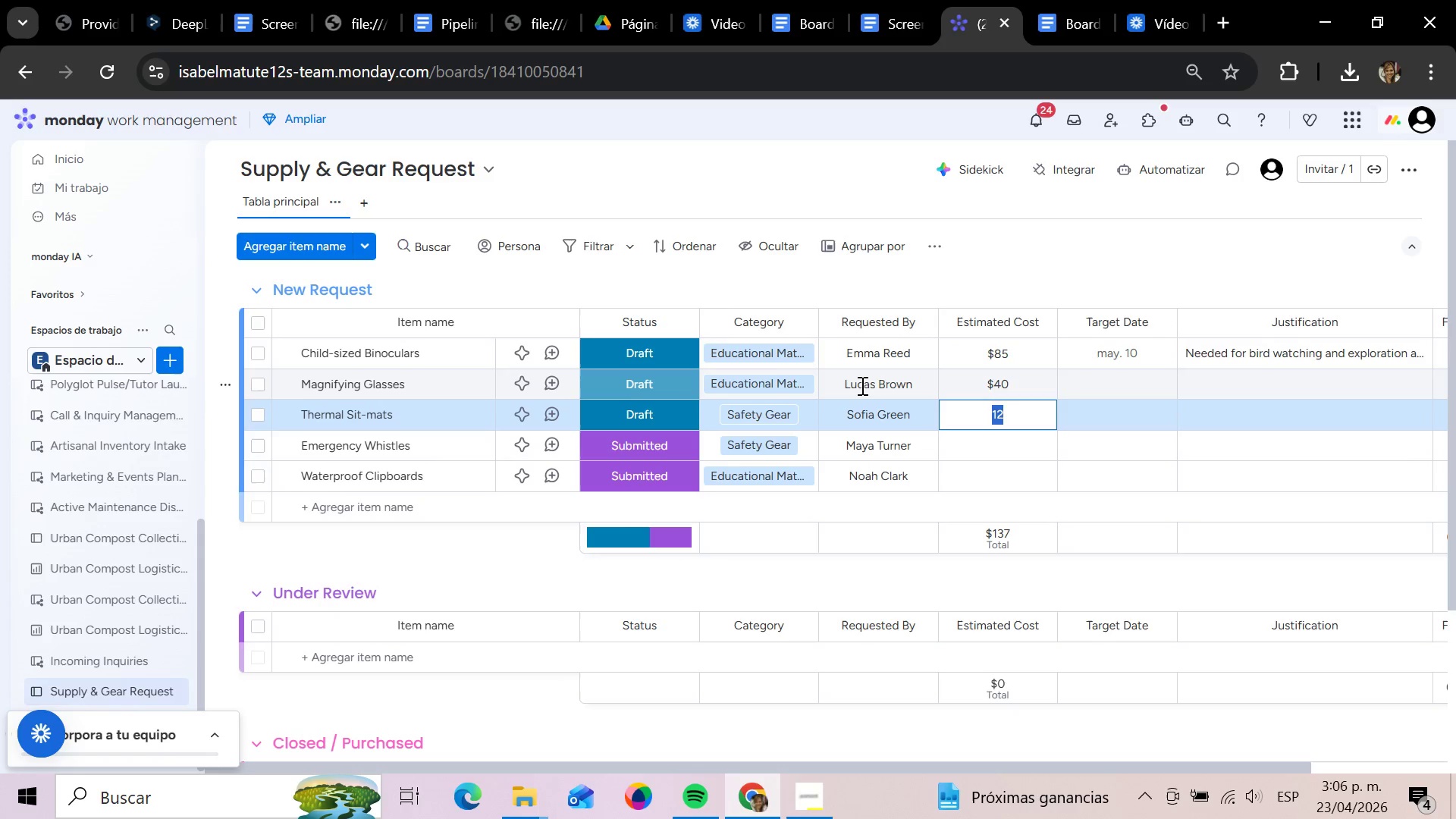 
key(Backspace)
type(120)
 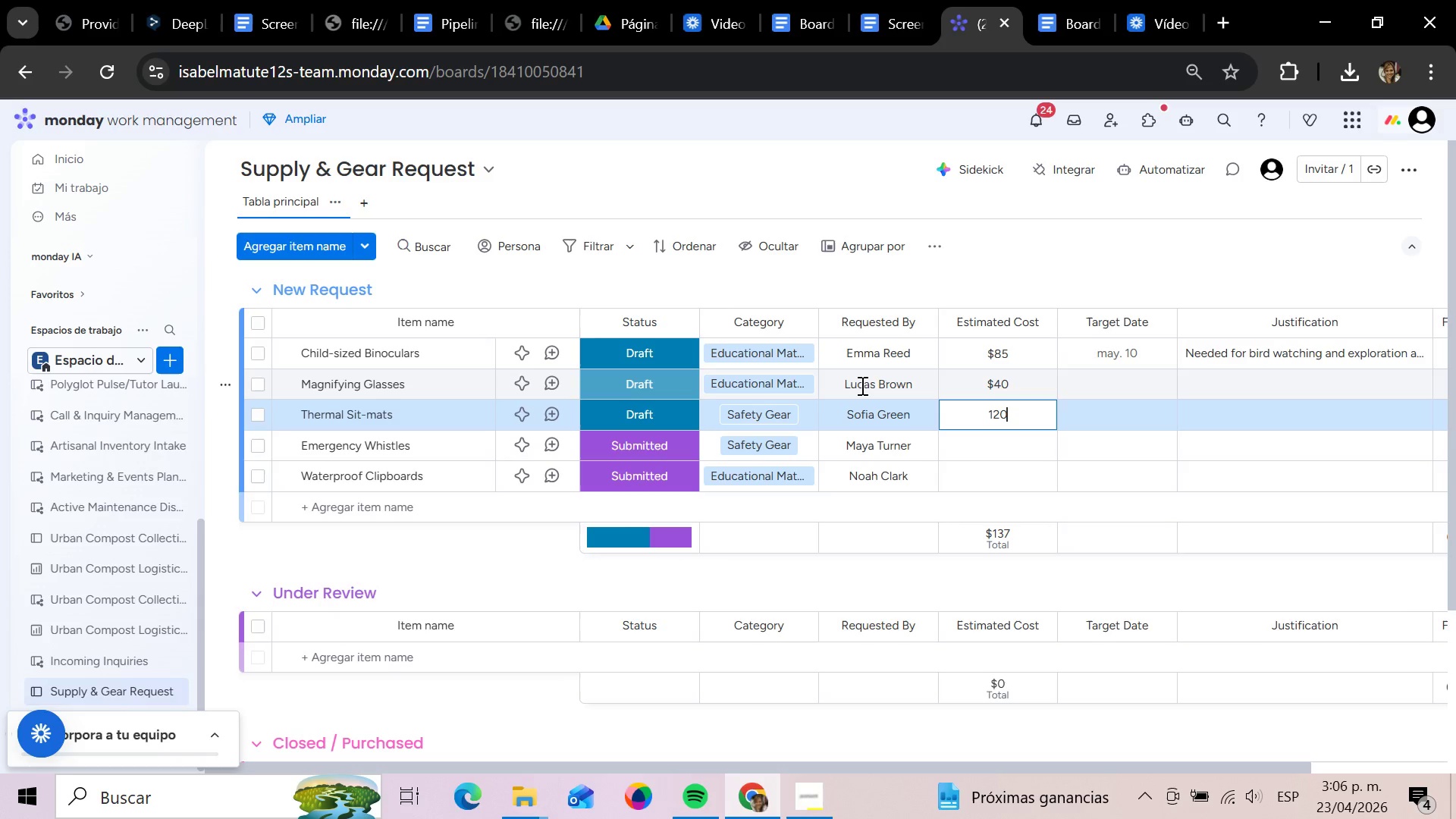 
key(Enter)
 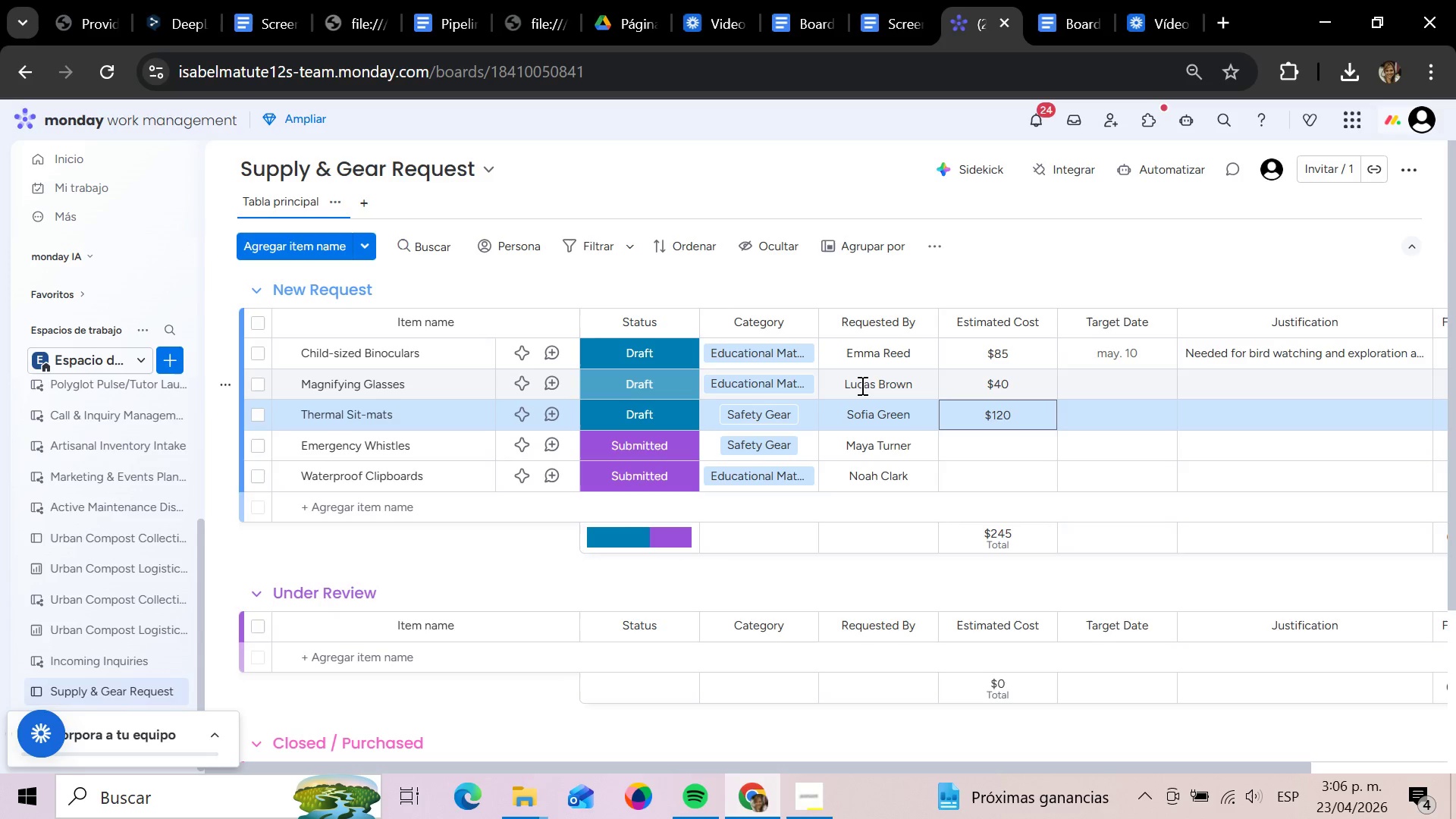 
key(ArrowDown)
 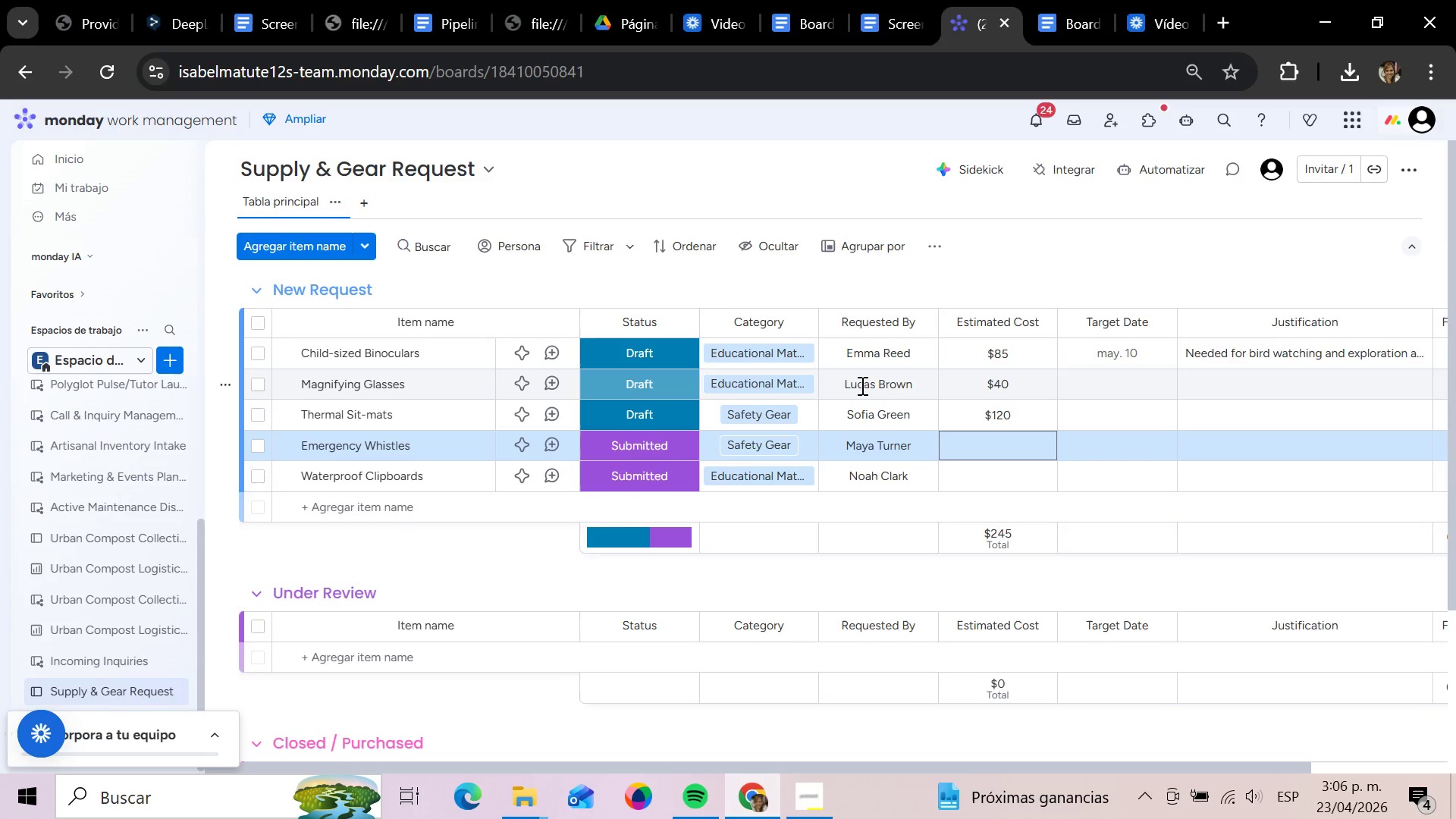 
key(Enter)
 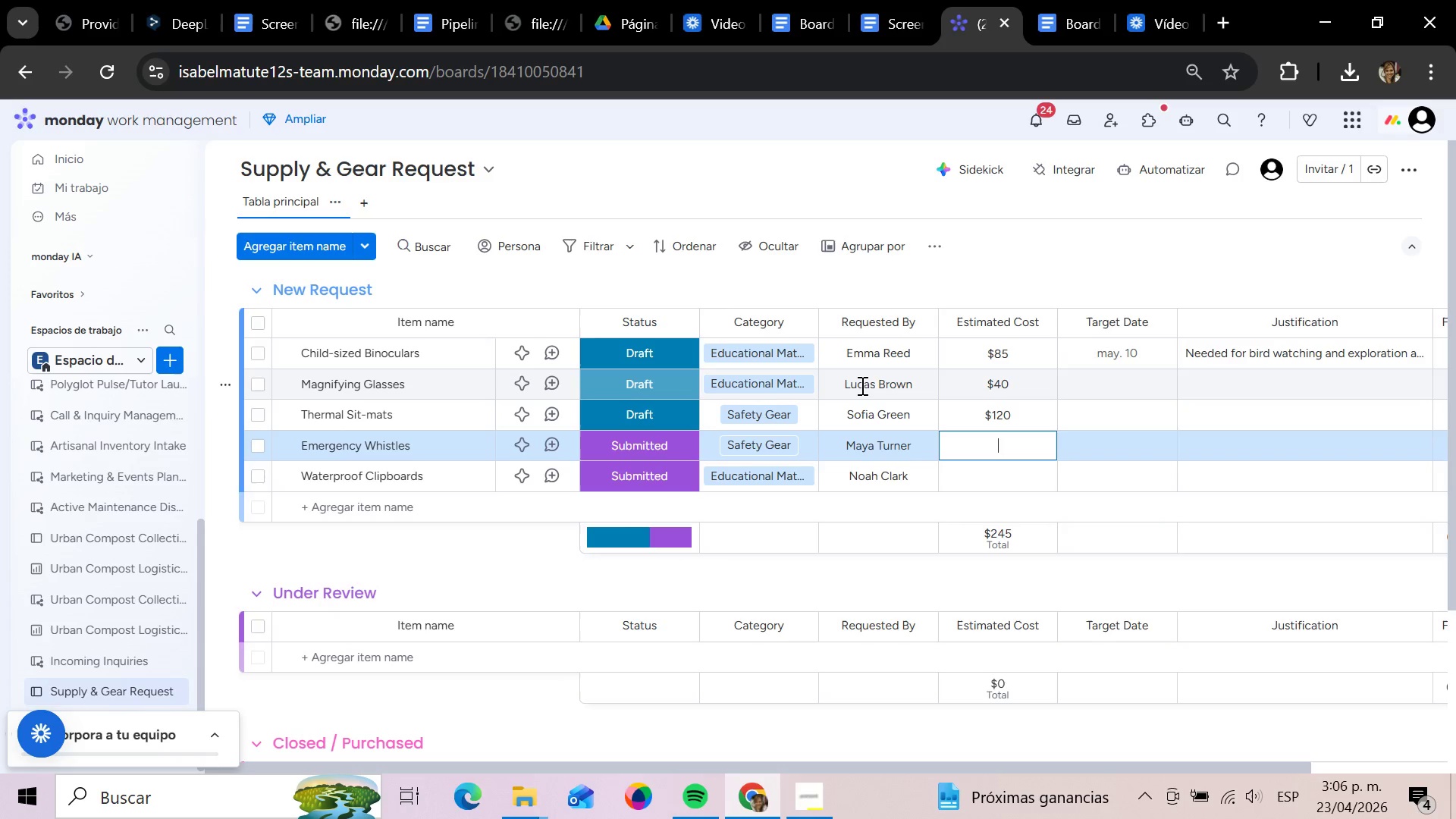 
type(35)
 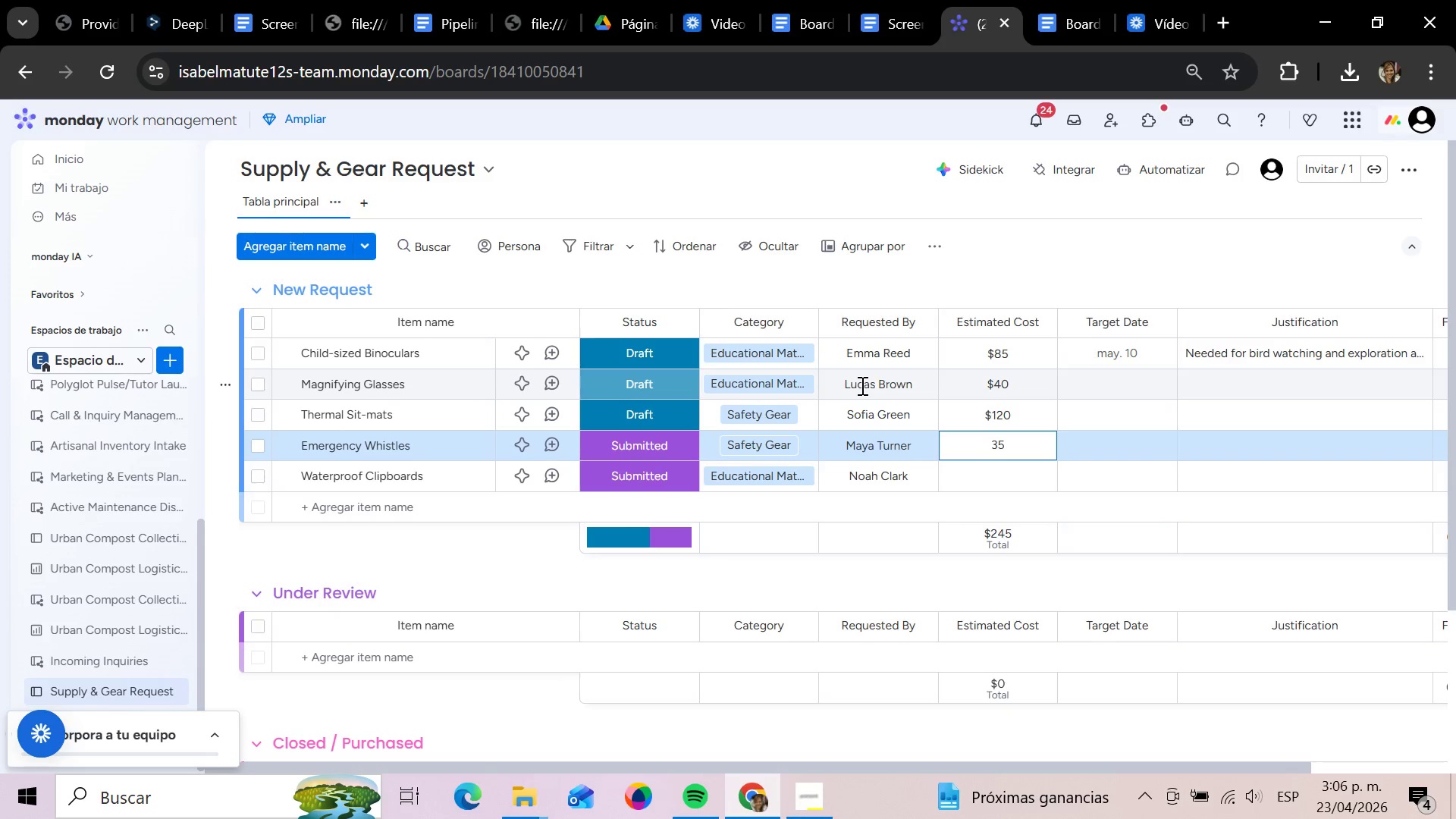 
key(Enter)
 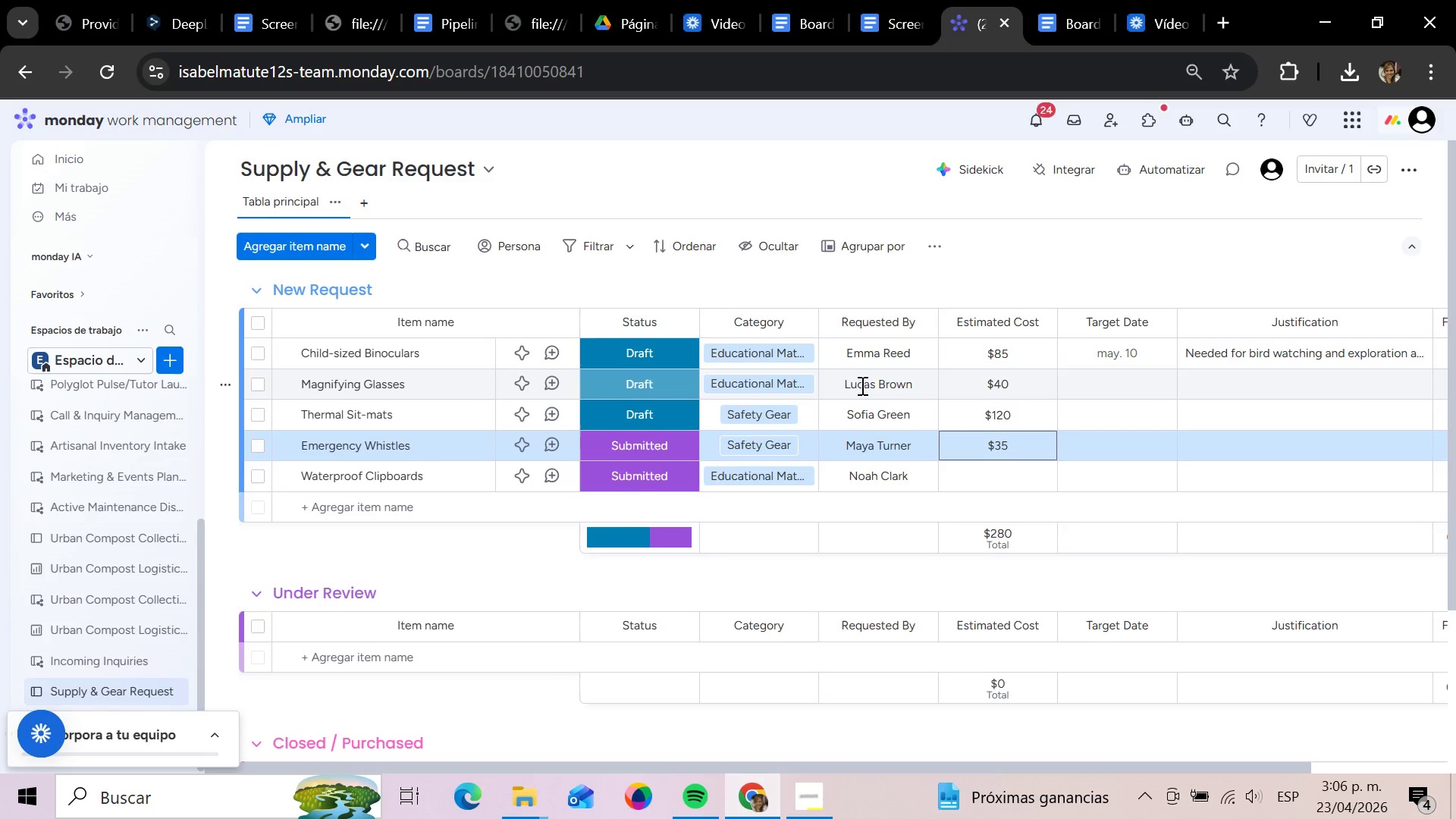 
key(ArrowDown)
 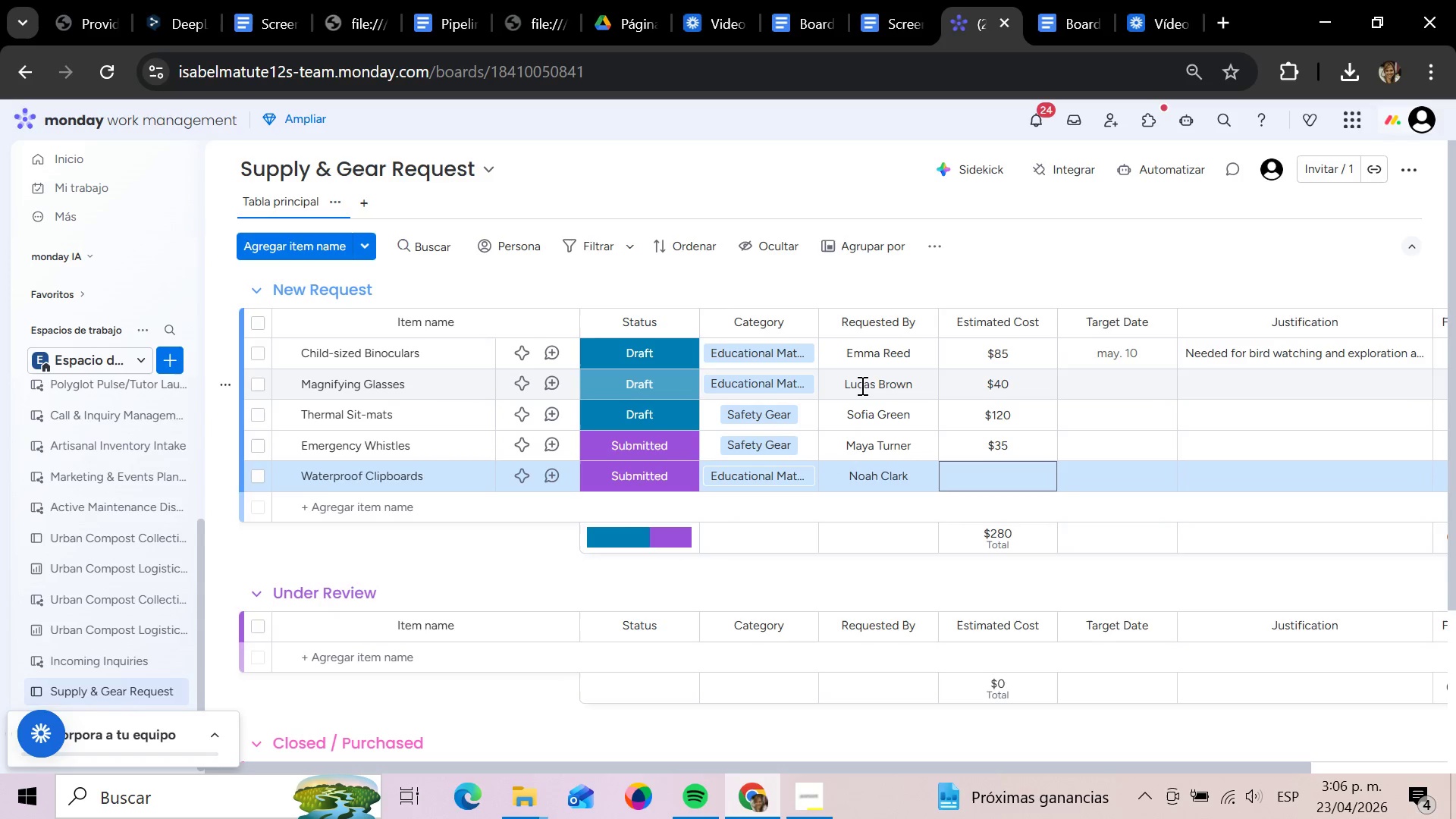 
key(Enter)
 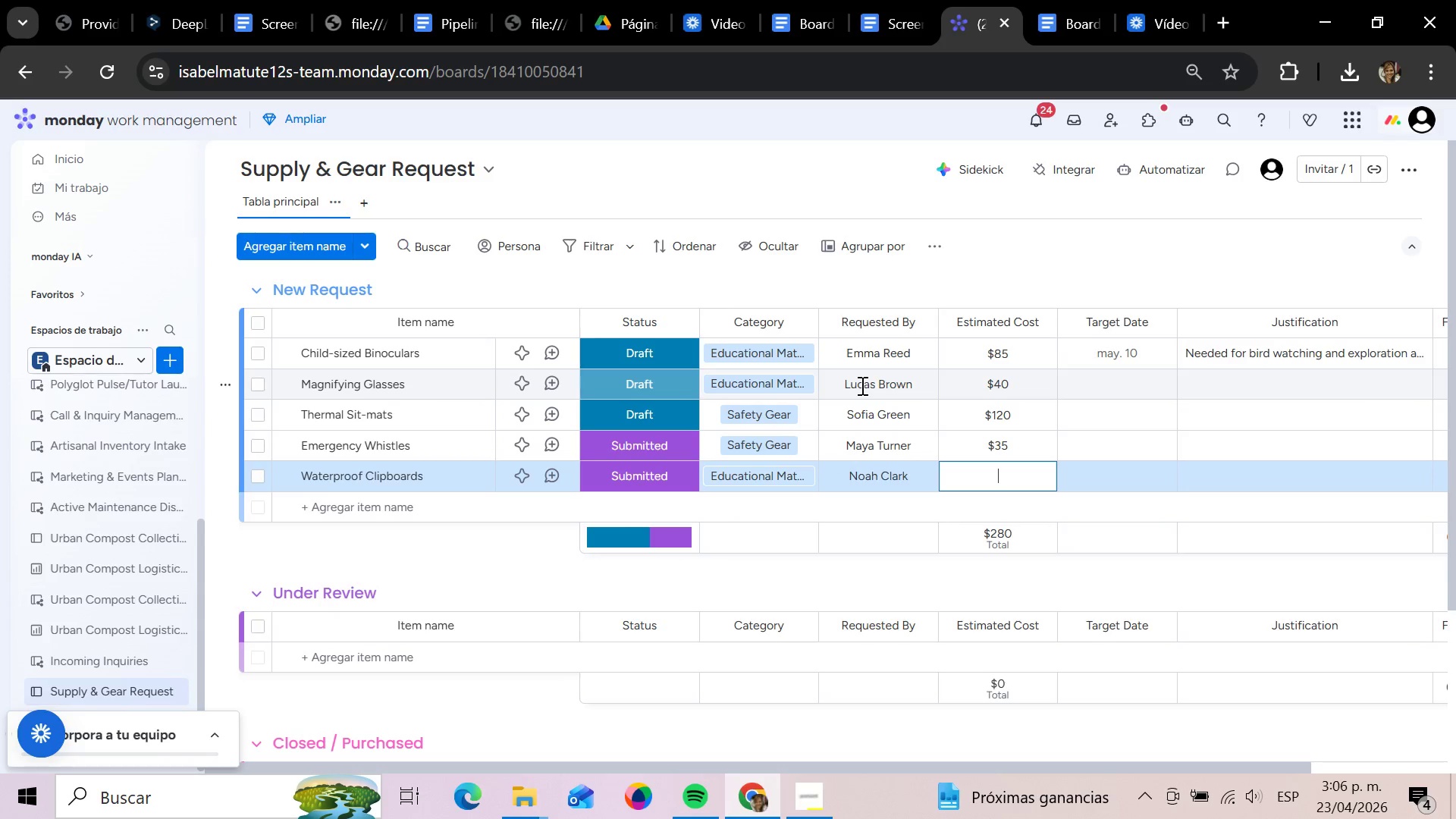 
type(95)
 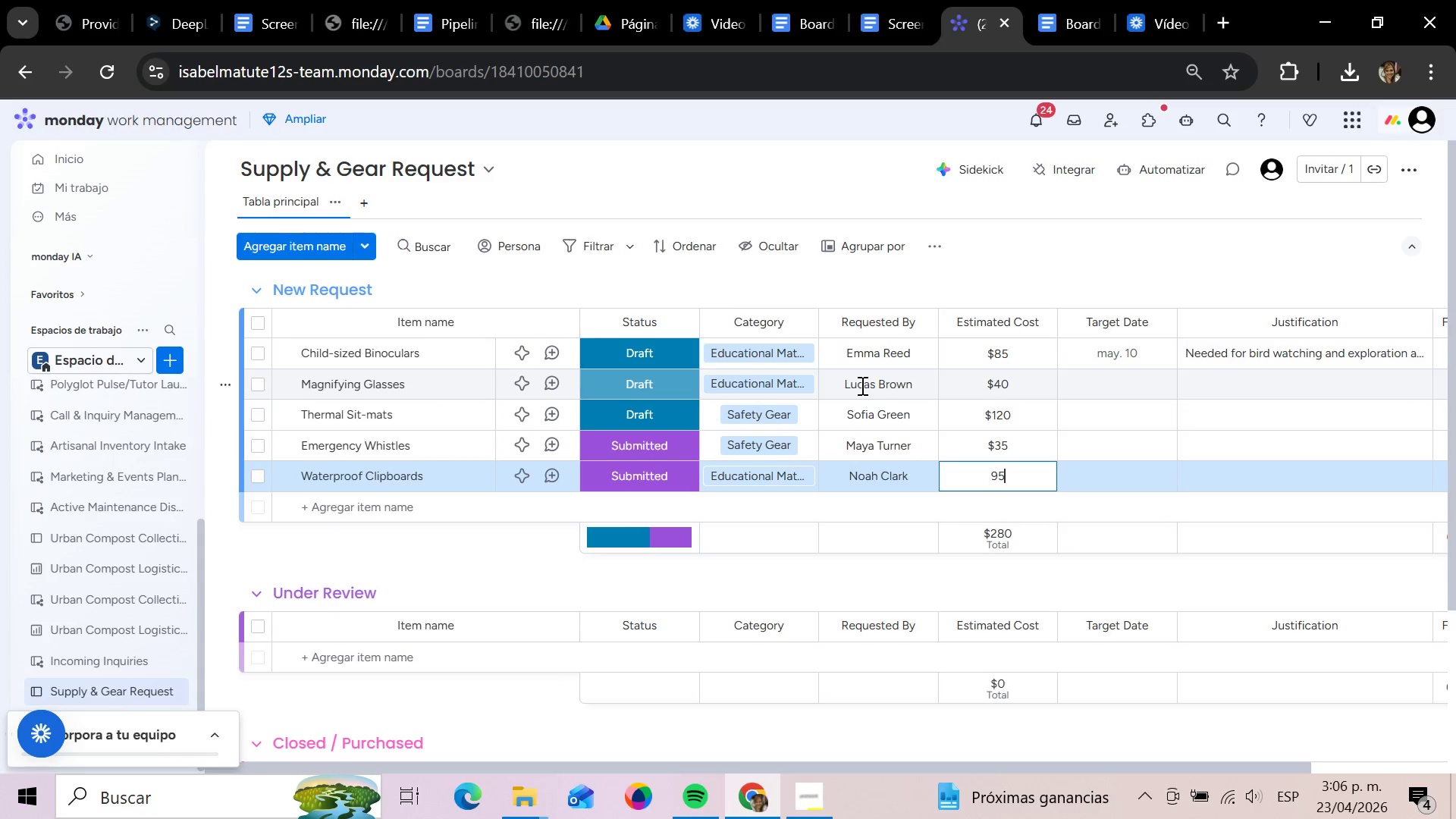 
key(Enter)
 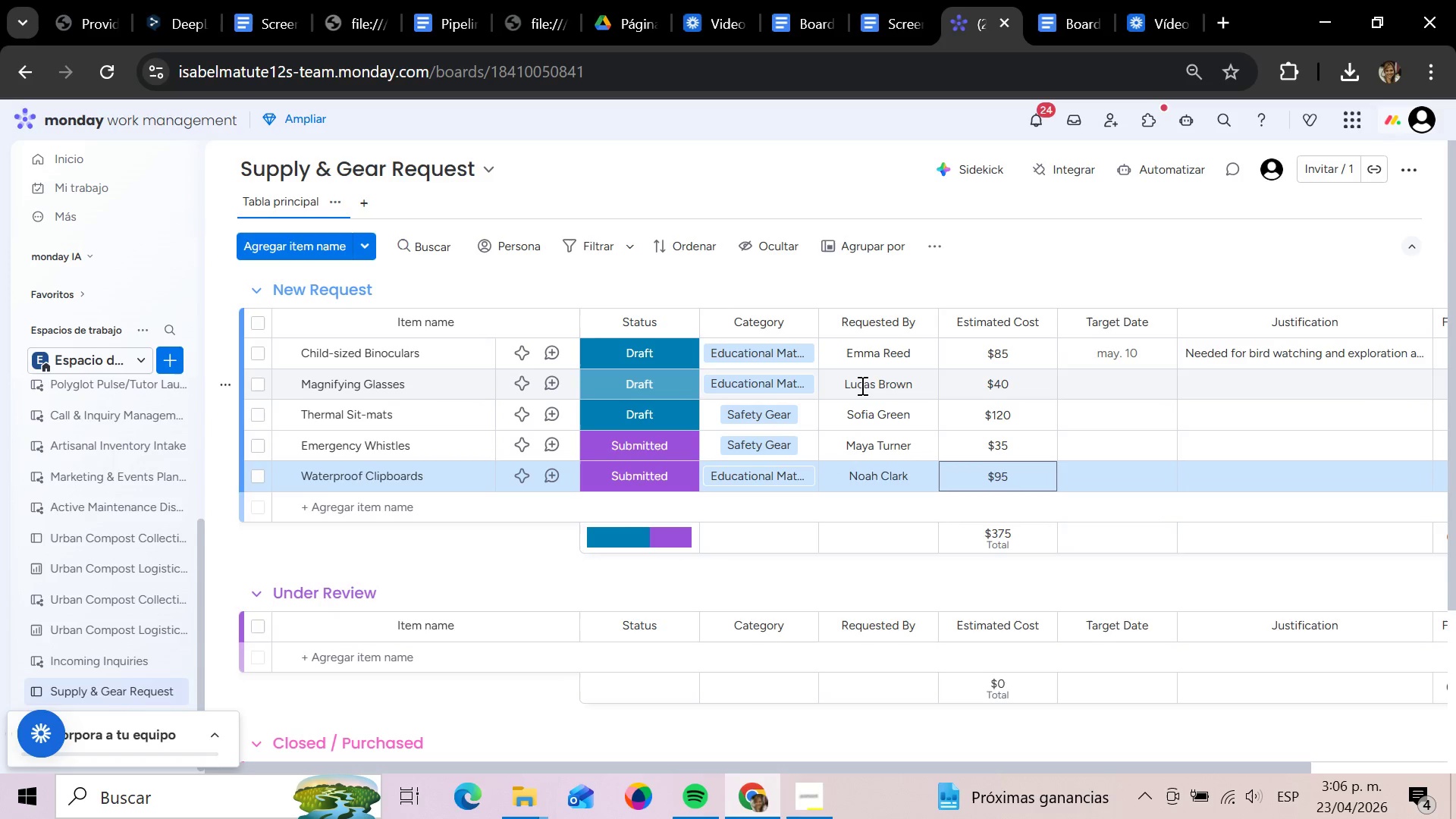 
key(ArrowRight)
 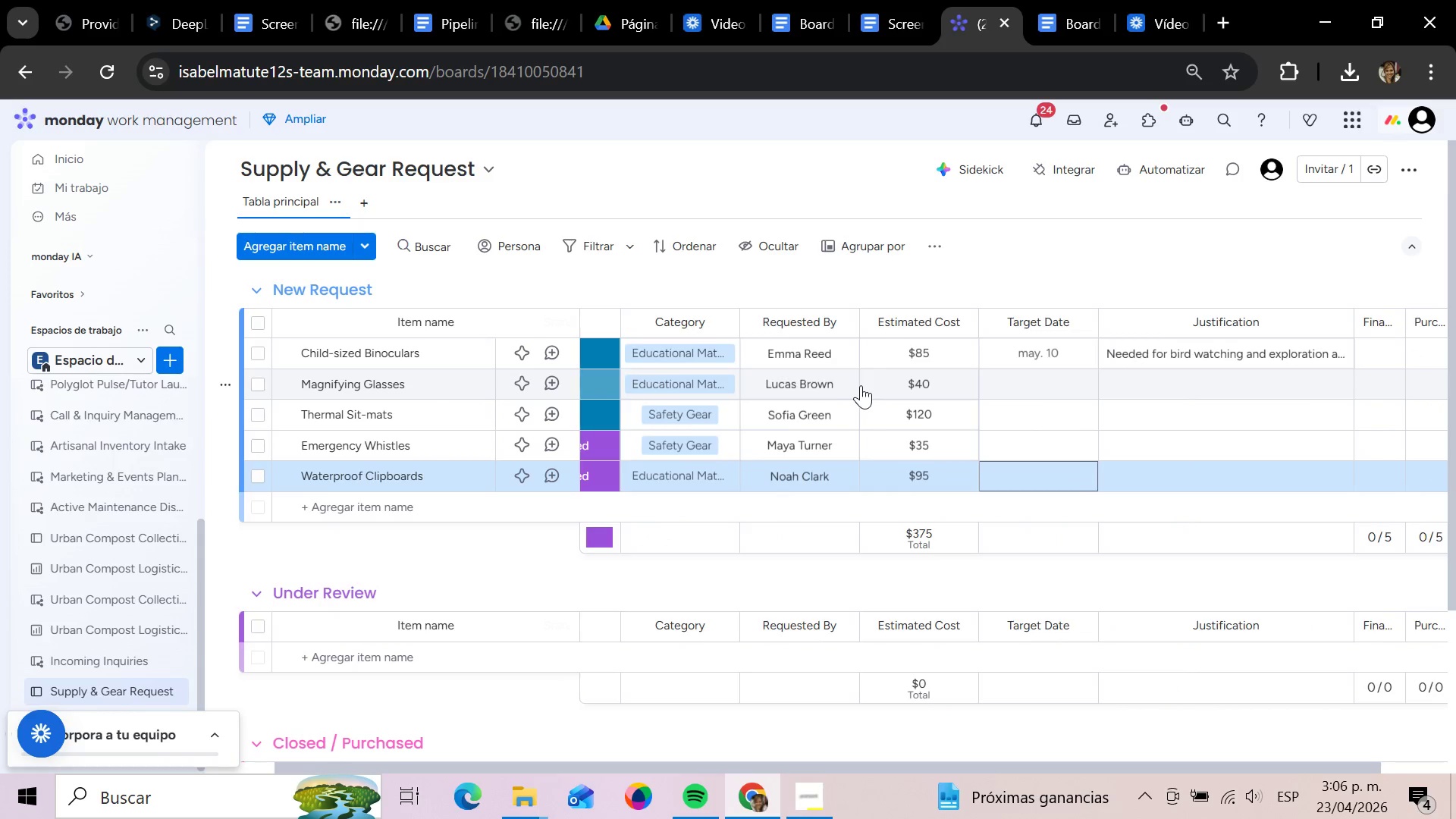 
key(ArrowRight)
 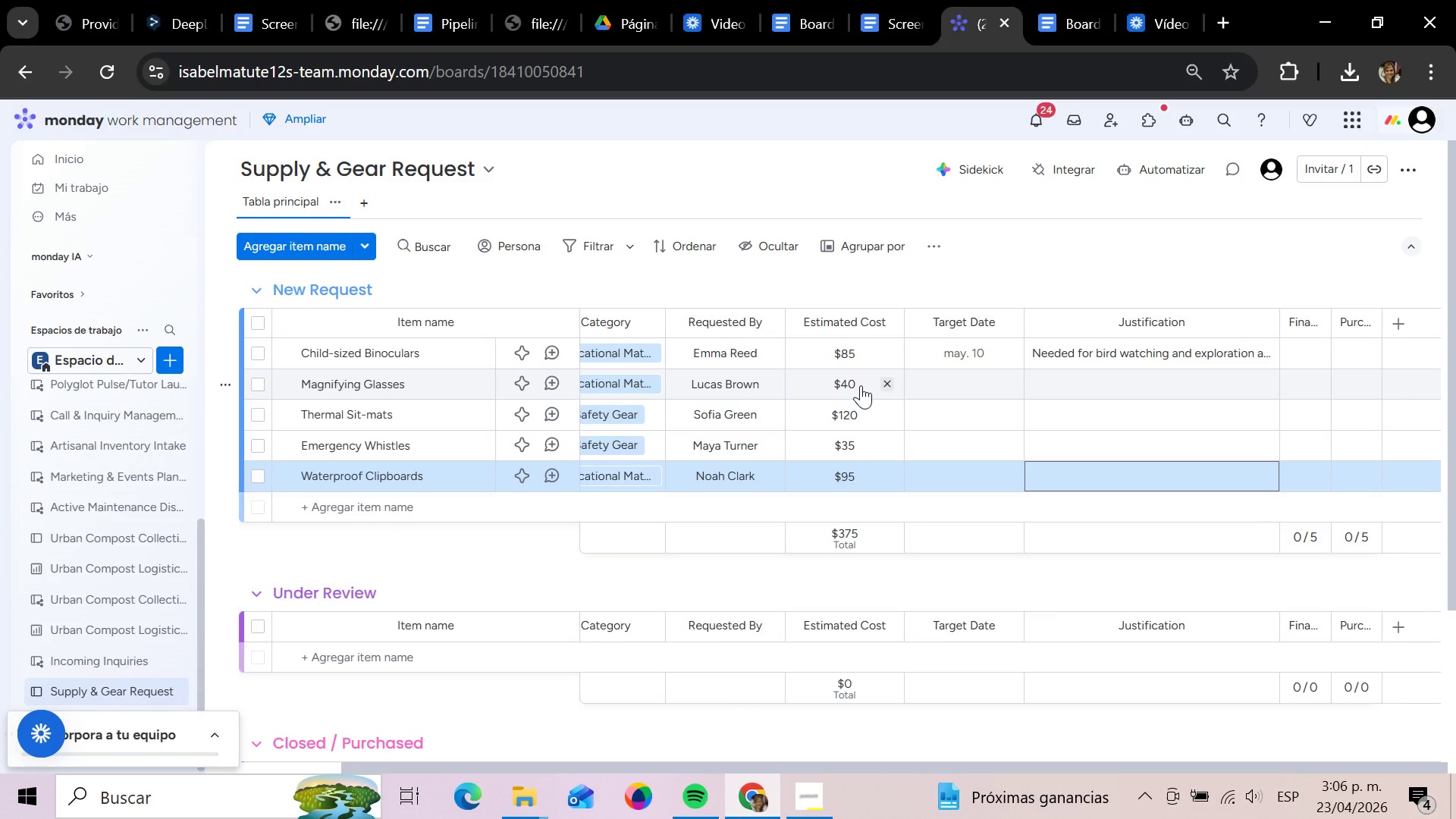 
key(ArrowLeft)
 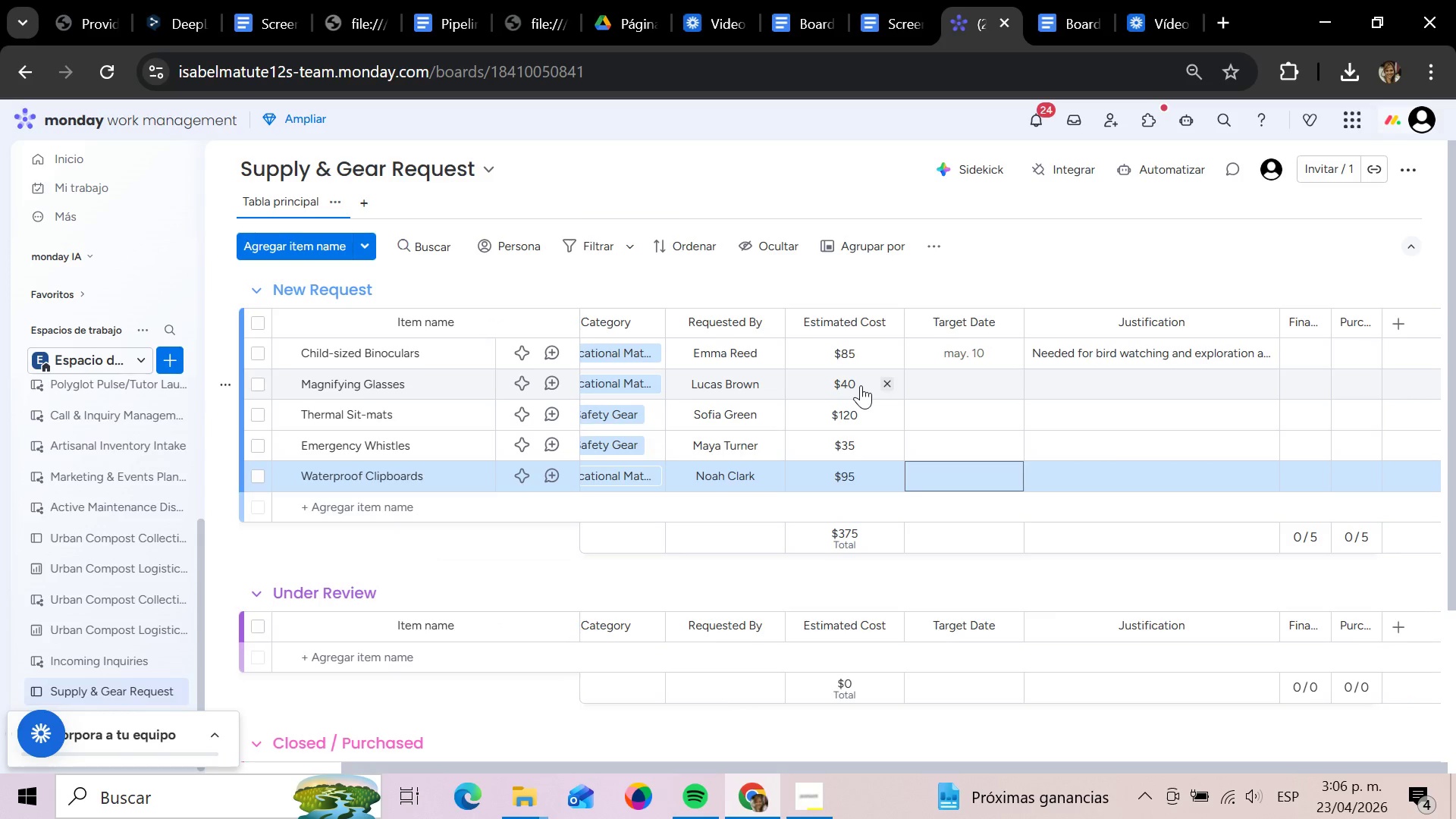 
key(ArrowLeft)
 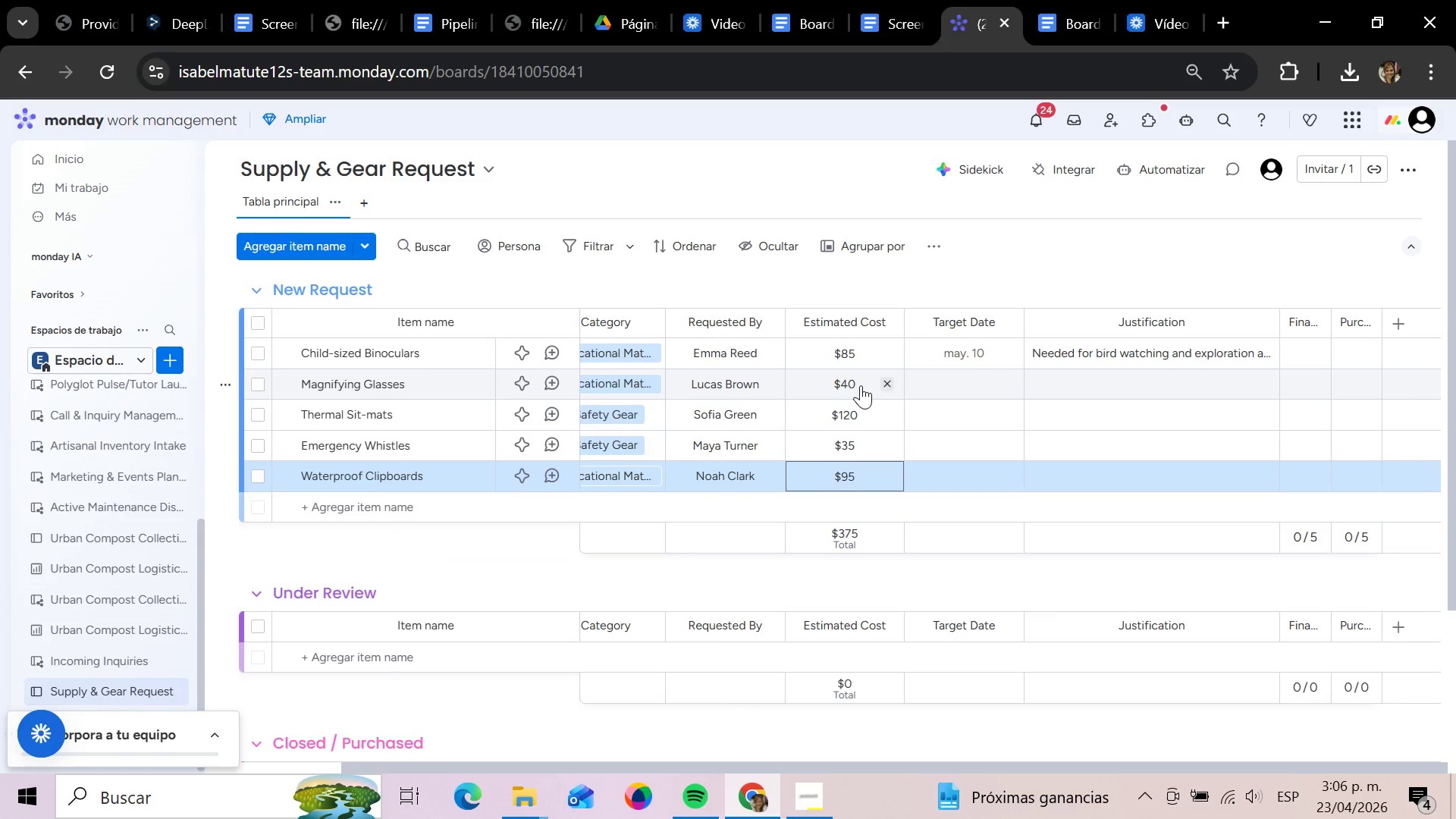 
key(ArrowUp)
 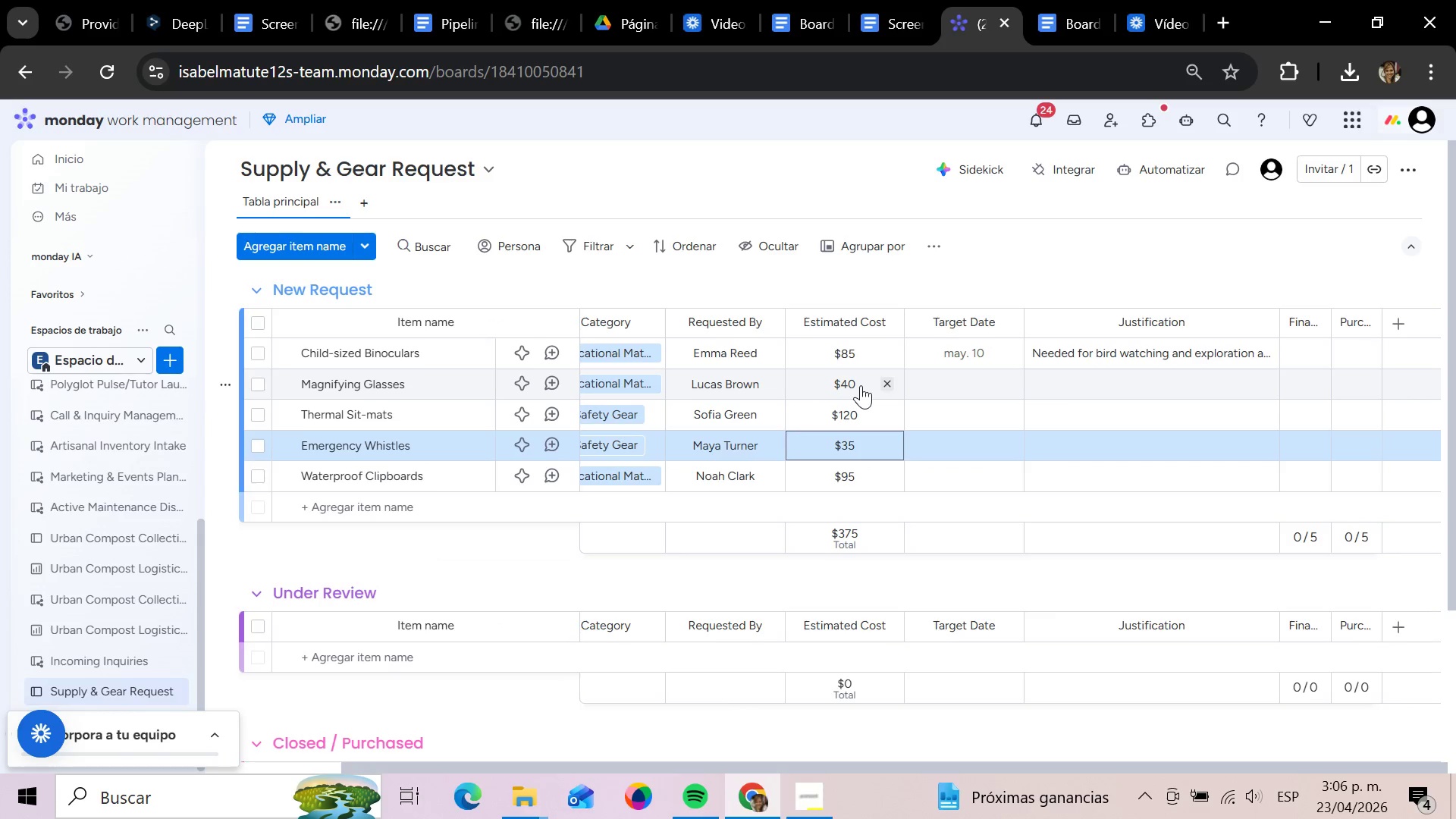 
key(ArrowUp)
 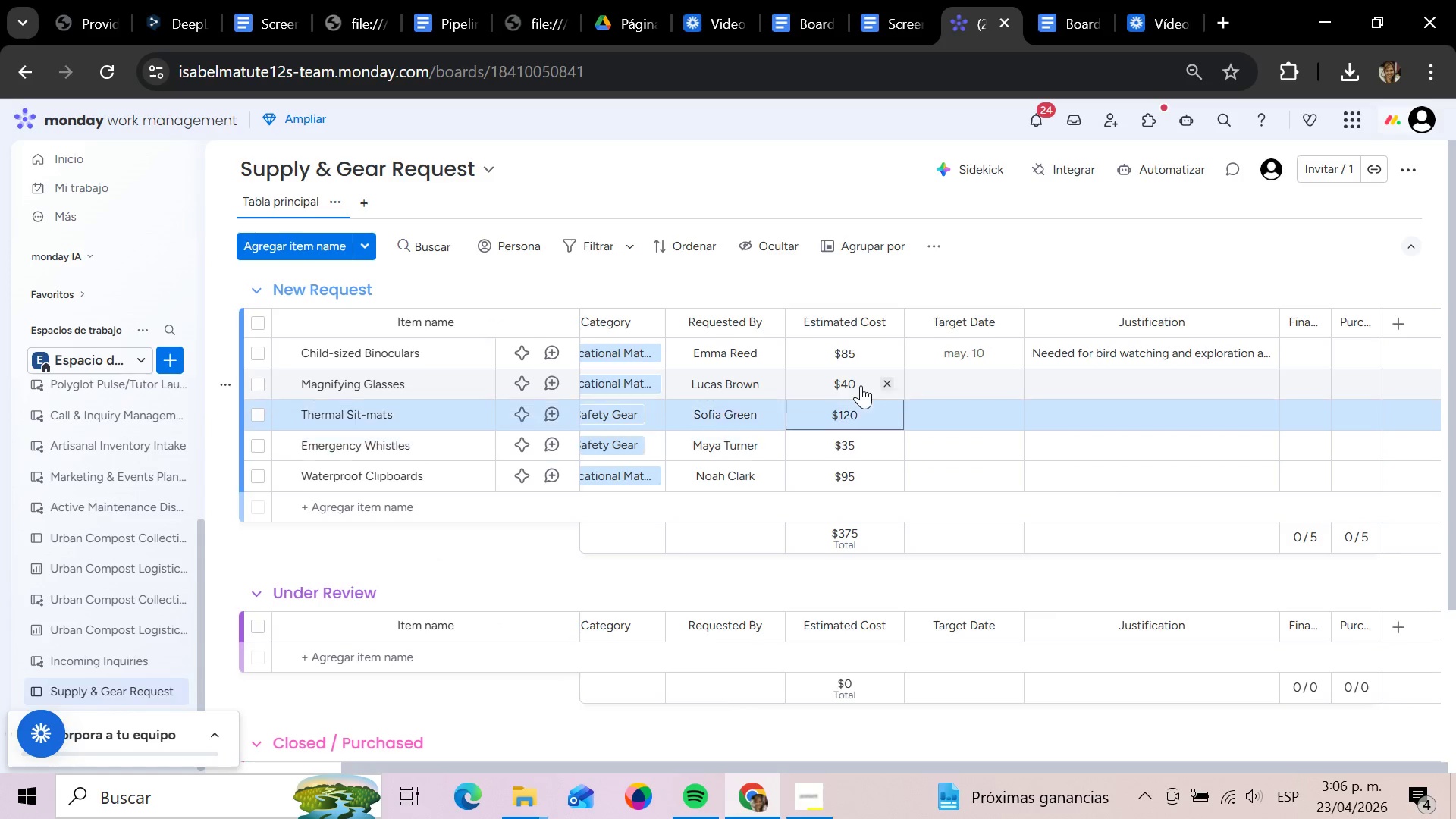 
key(ArrowRight)
 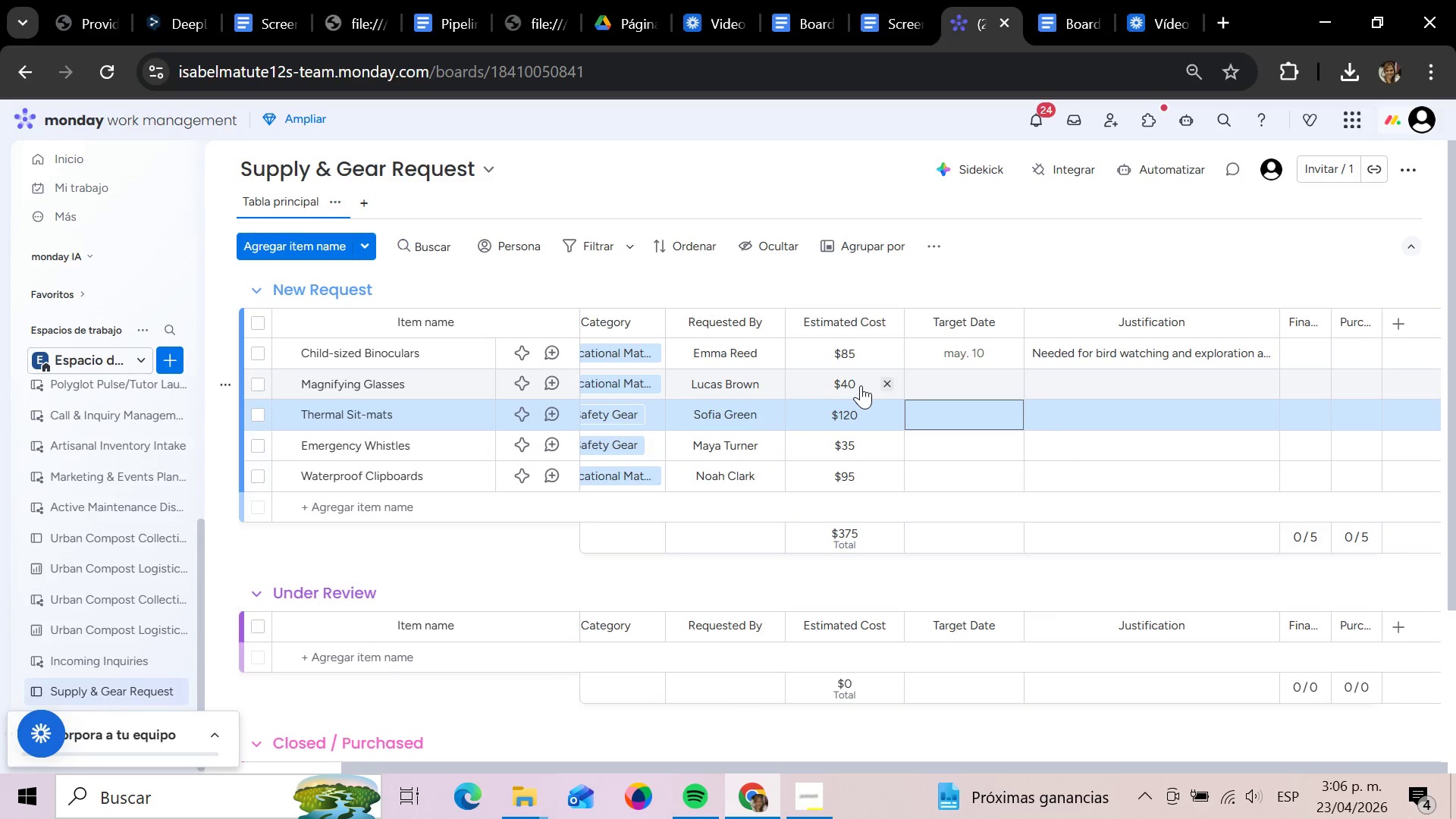 
key(ArrowUp)
 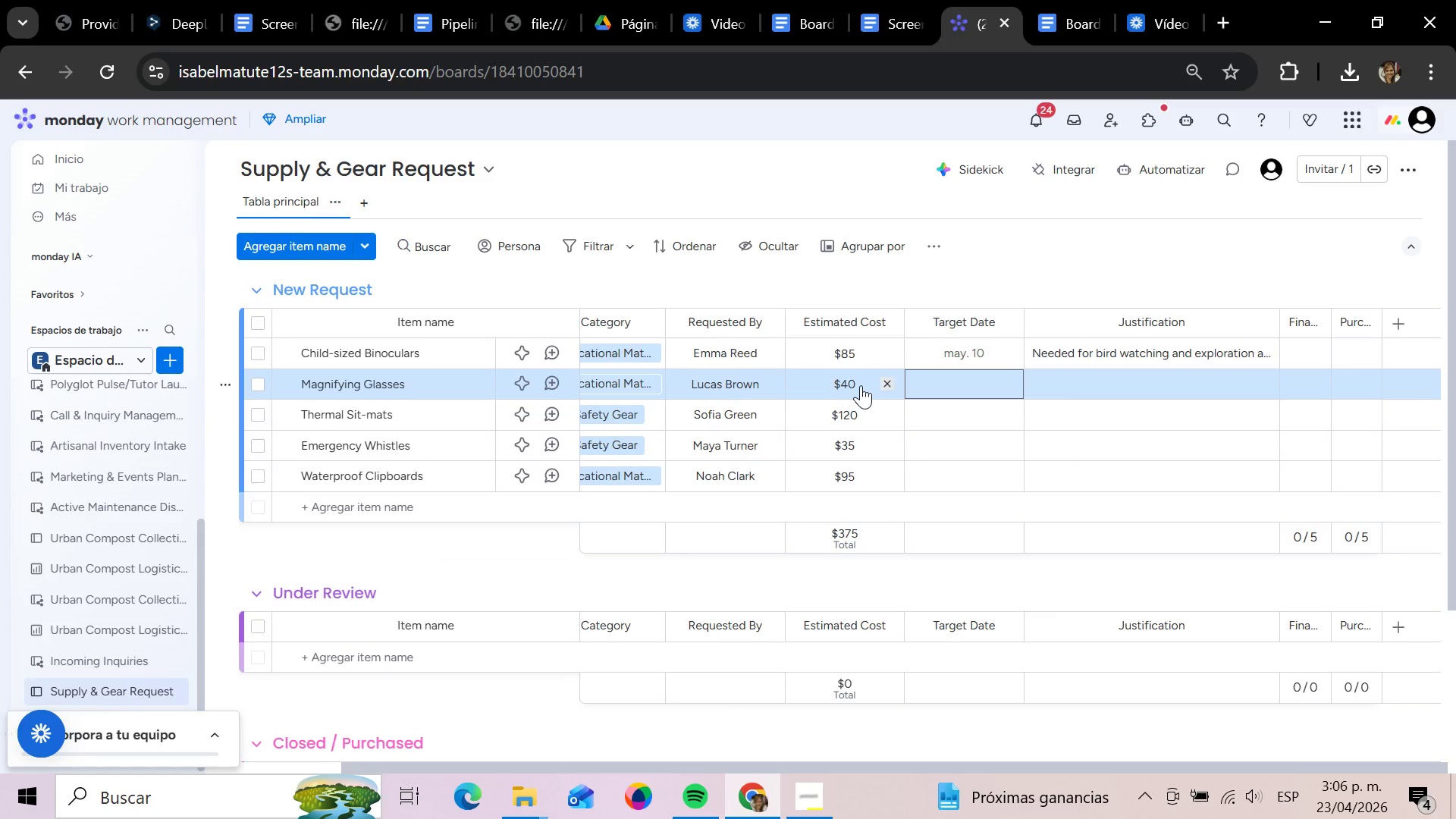 
key(Enter)
 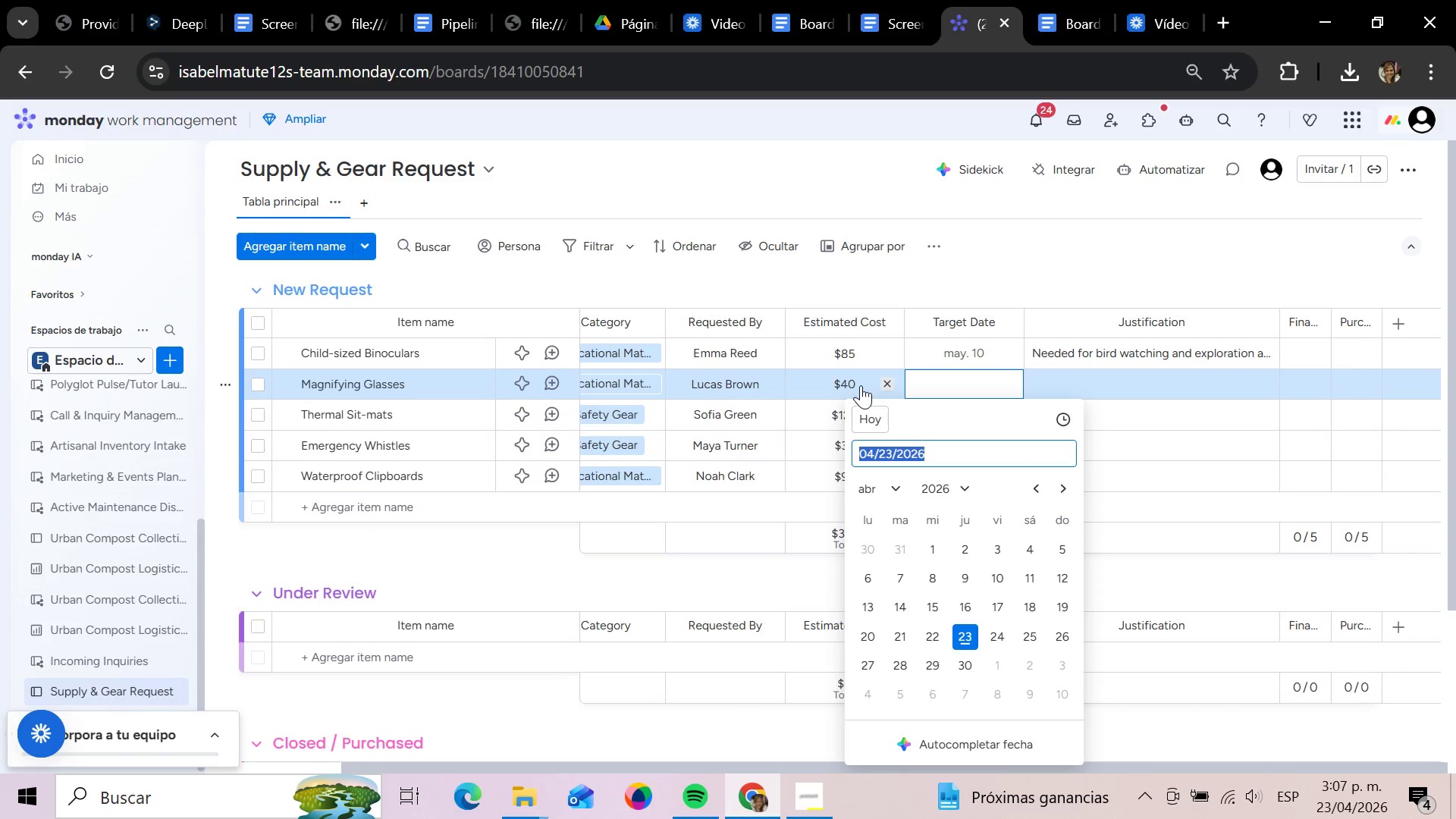 
key(Backspace)
type(2026 05 12)
 